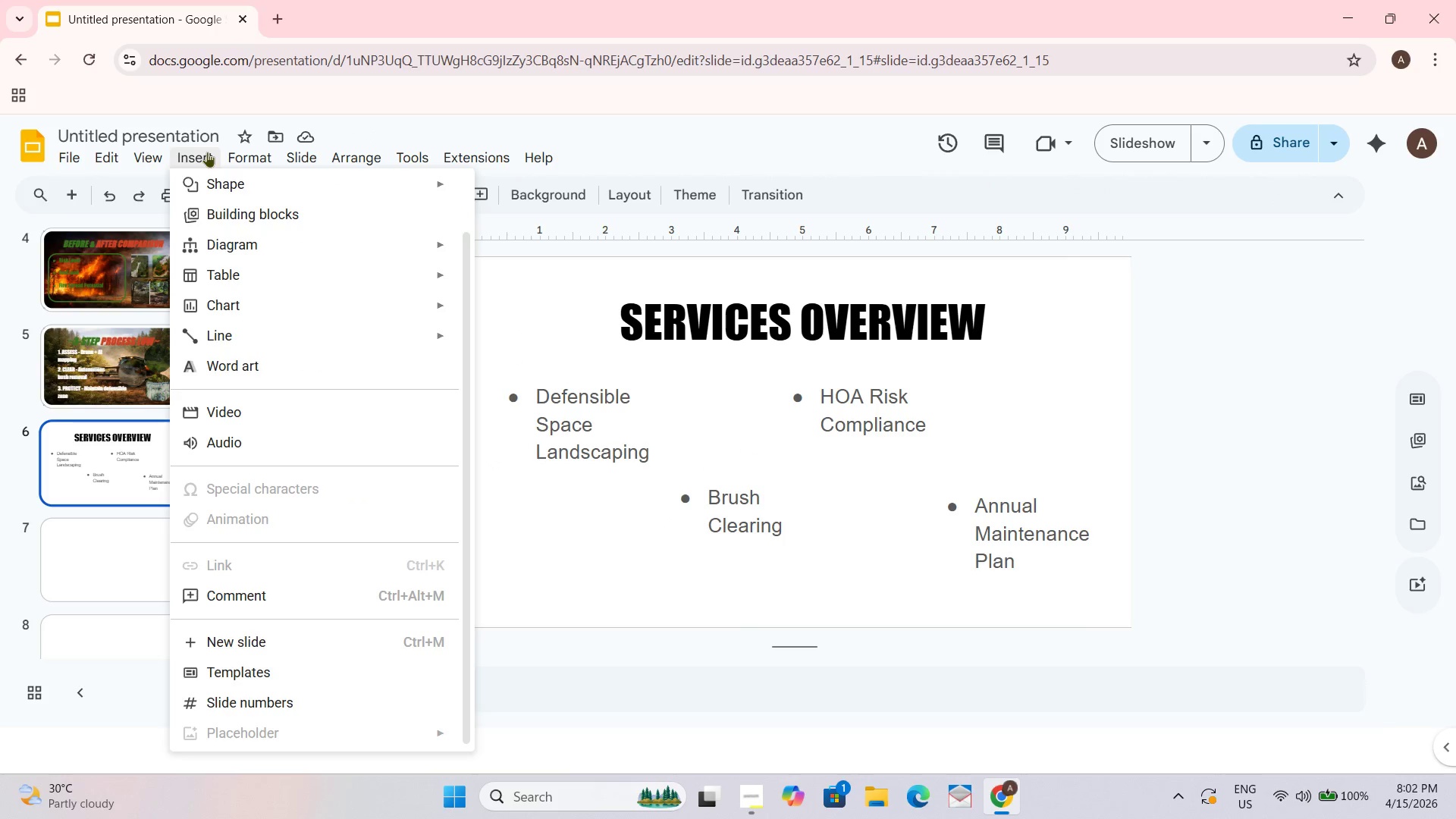 
left_click([243, 184])
 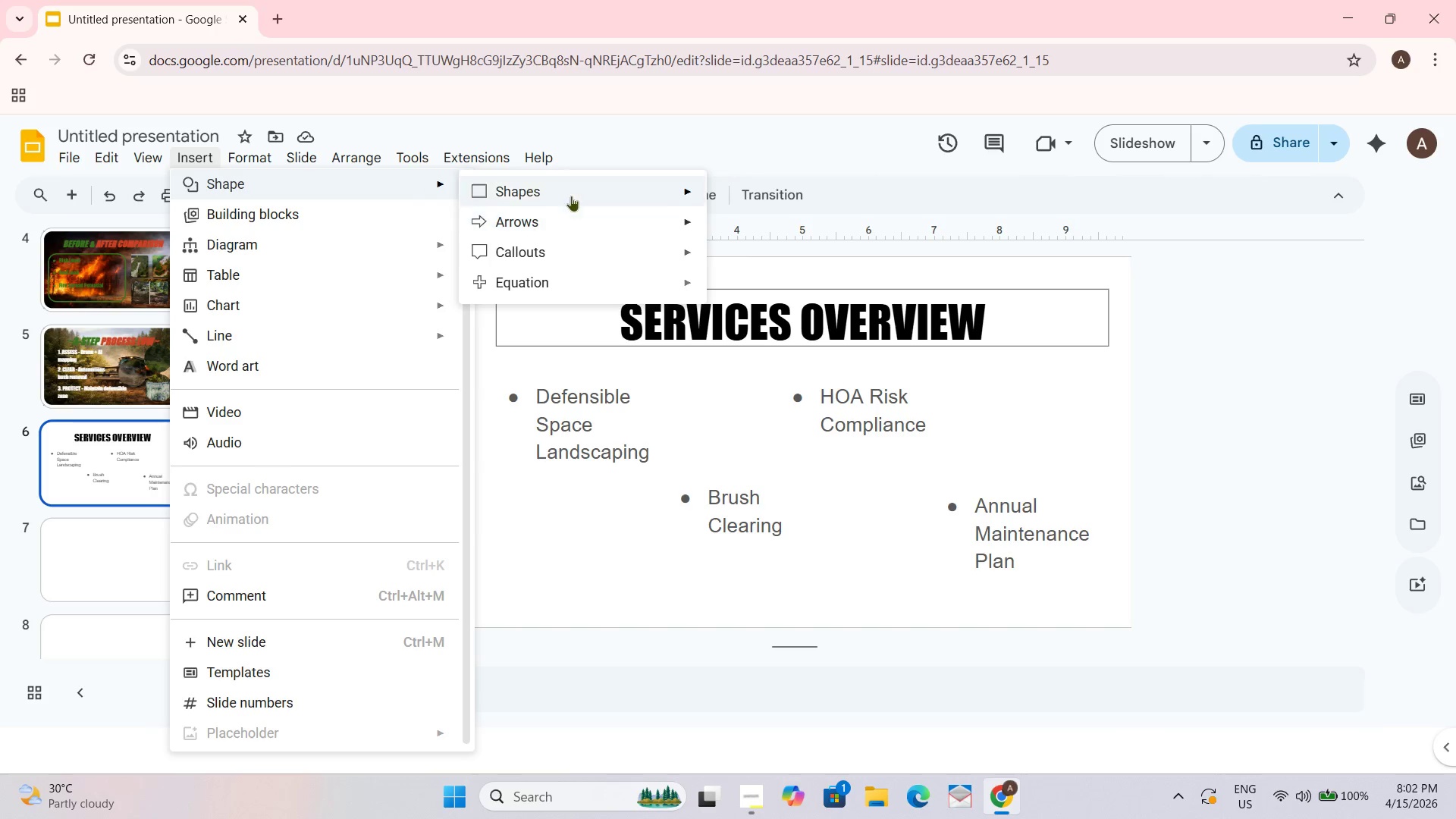 
left_click([687, 190])
 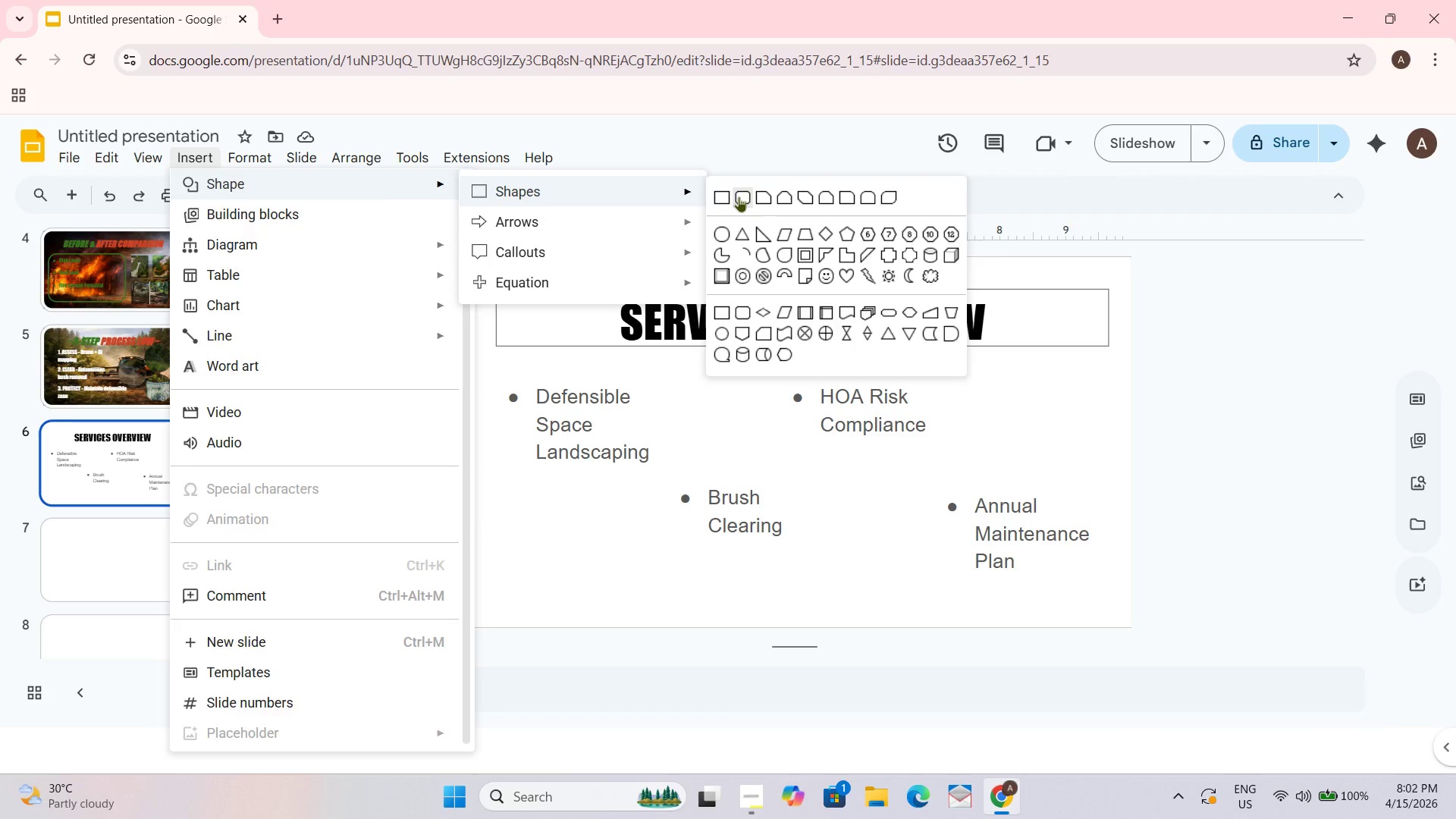 
left_click([739, 196])
 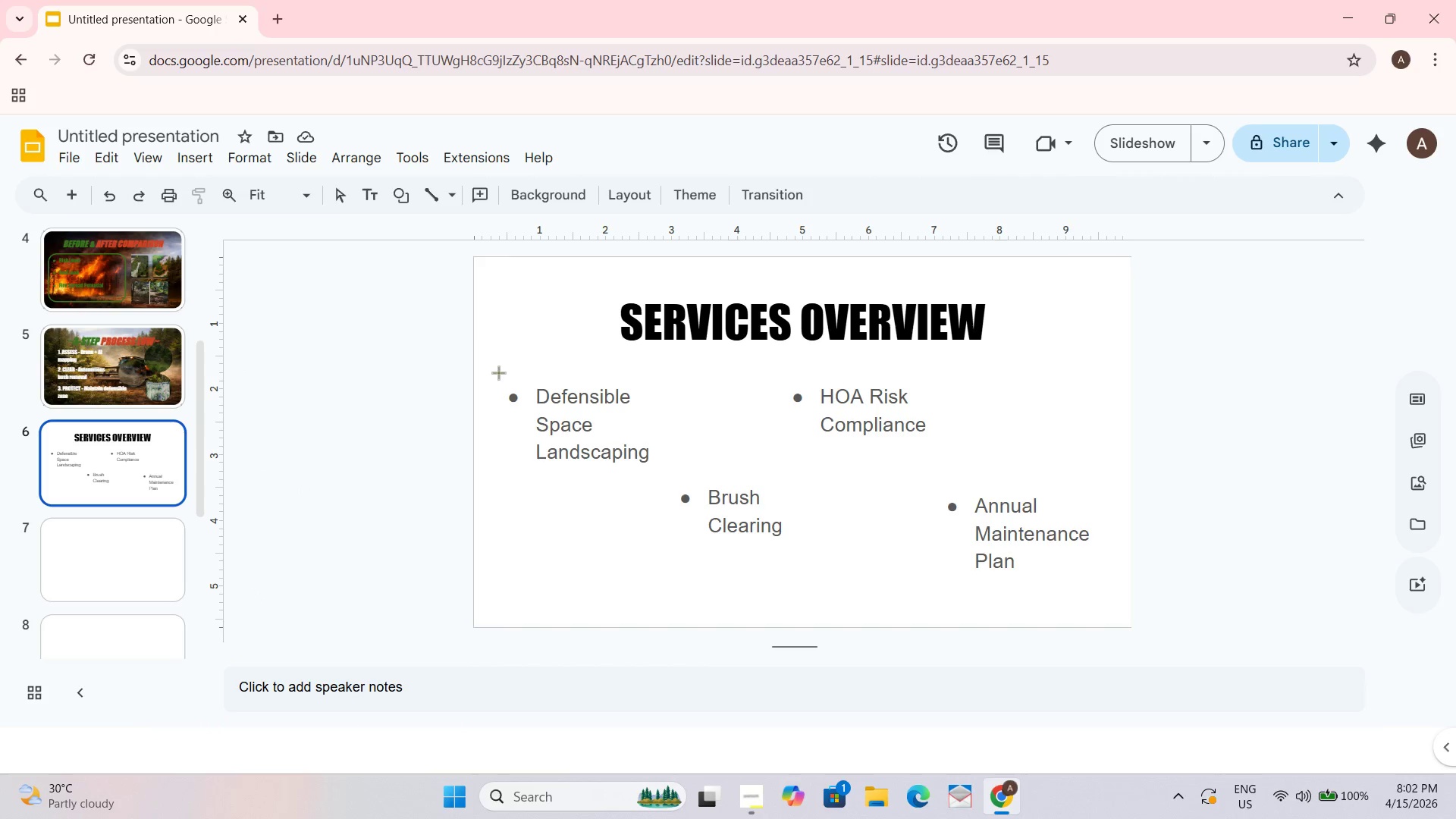 
left_click_drag(start_coordinate=[498, 373], to_coordinate=[697, 475])
 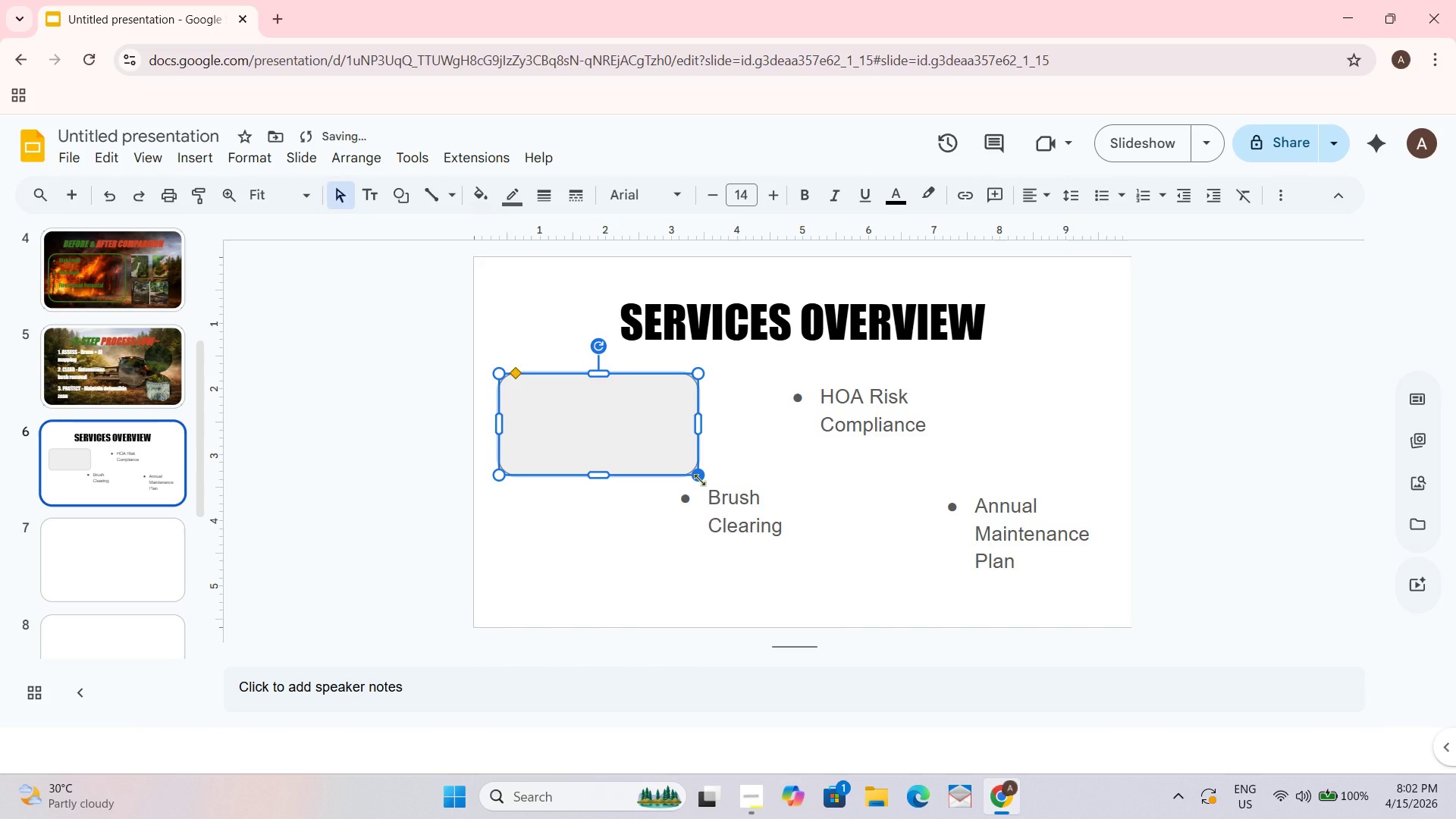 
hold_key(key=ControlLeft, duration=0.45)
 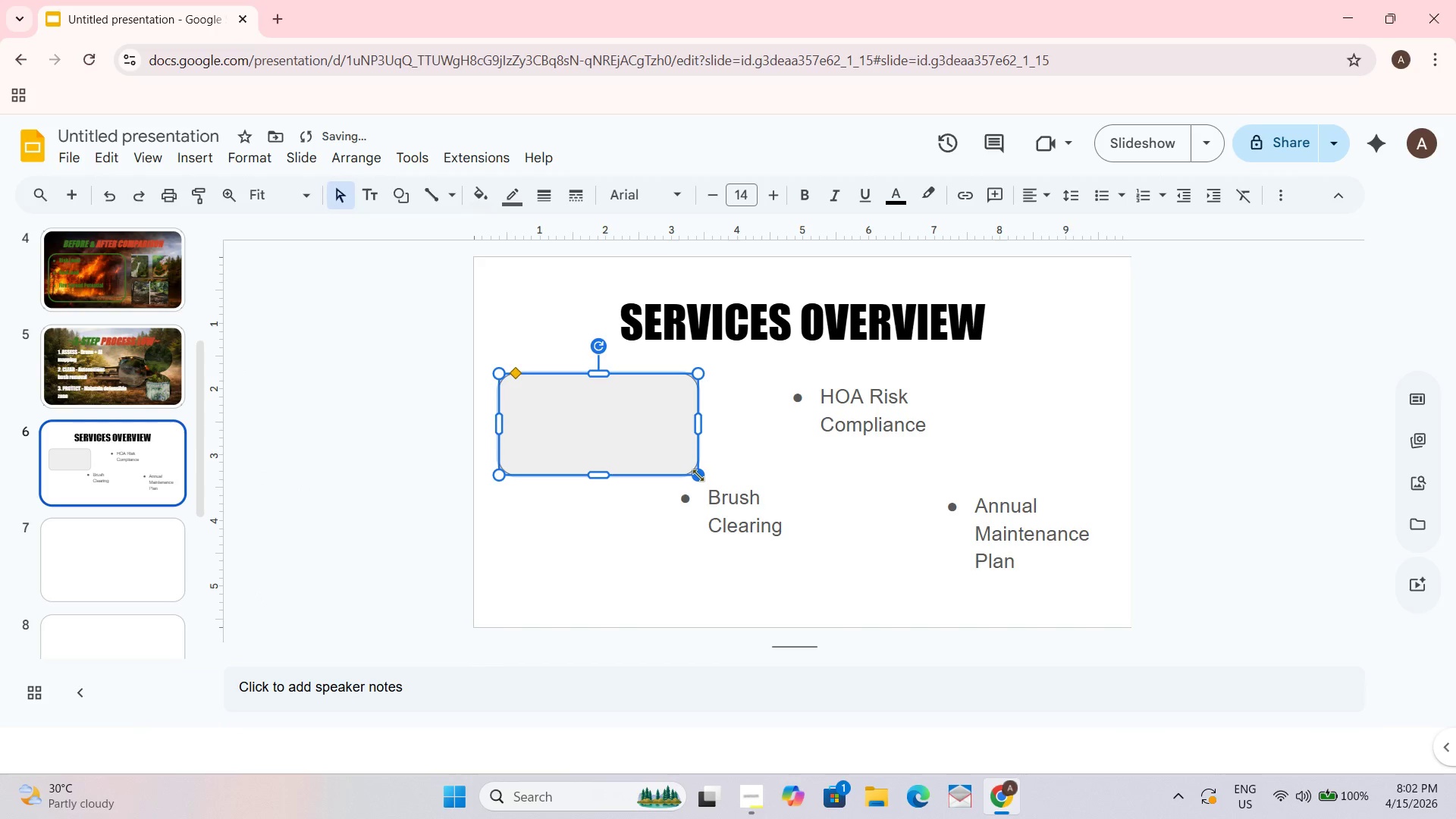 
left_click_drag(start_coordinate=[698, 475], to_coordinate=[679, 472])
 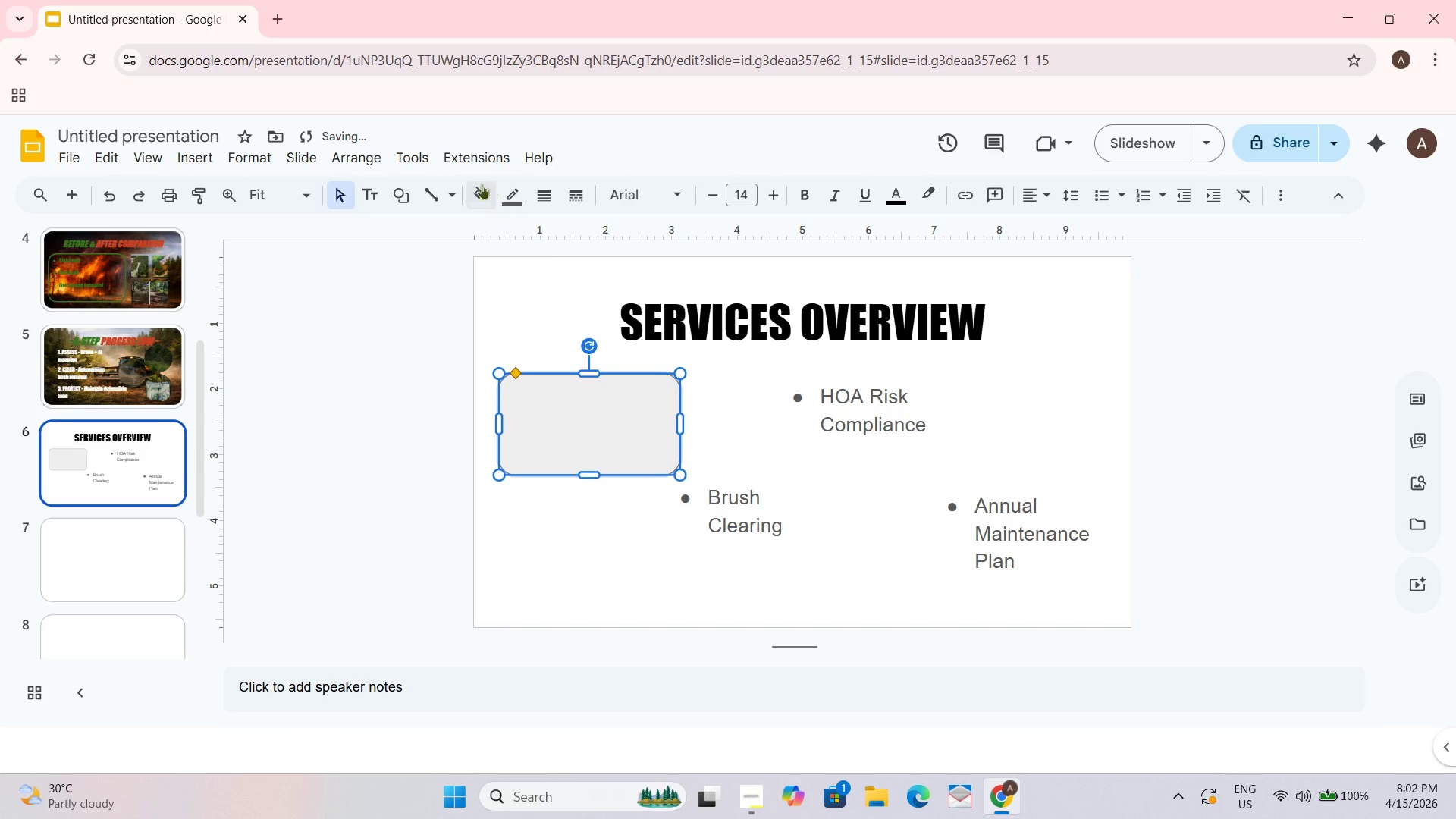 
left_click([471, 189])
 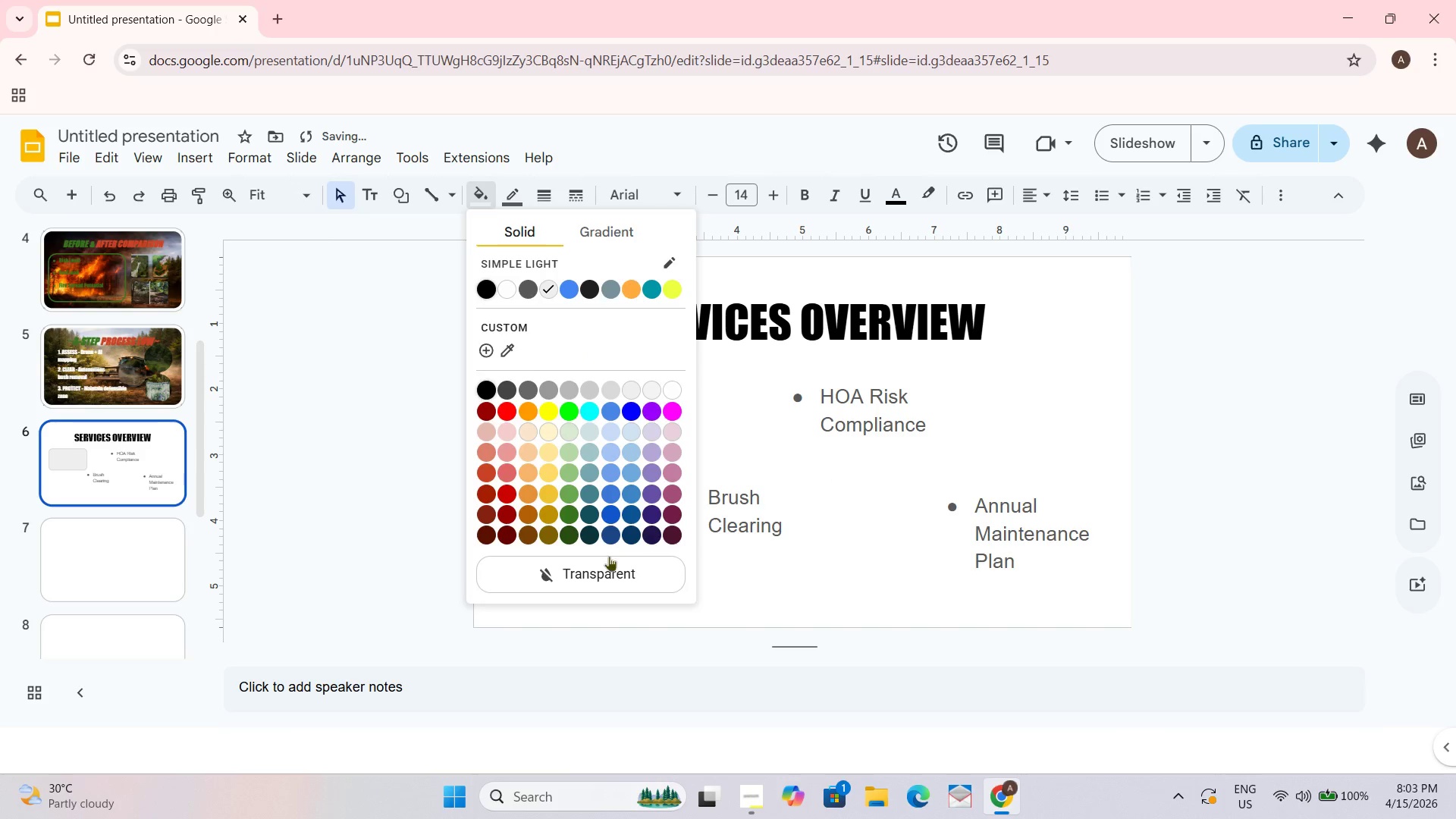 
left_click([609, 568])
 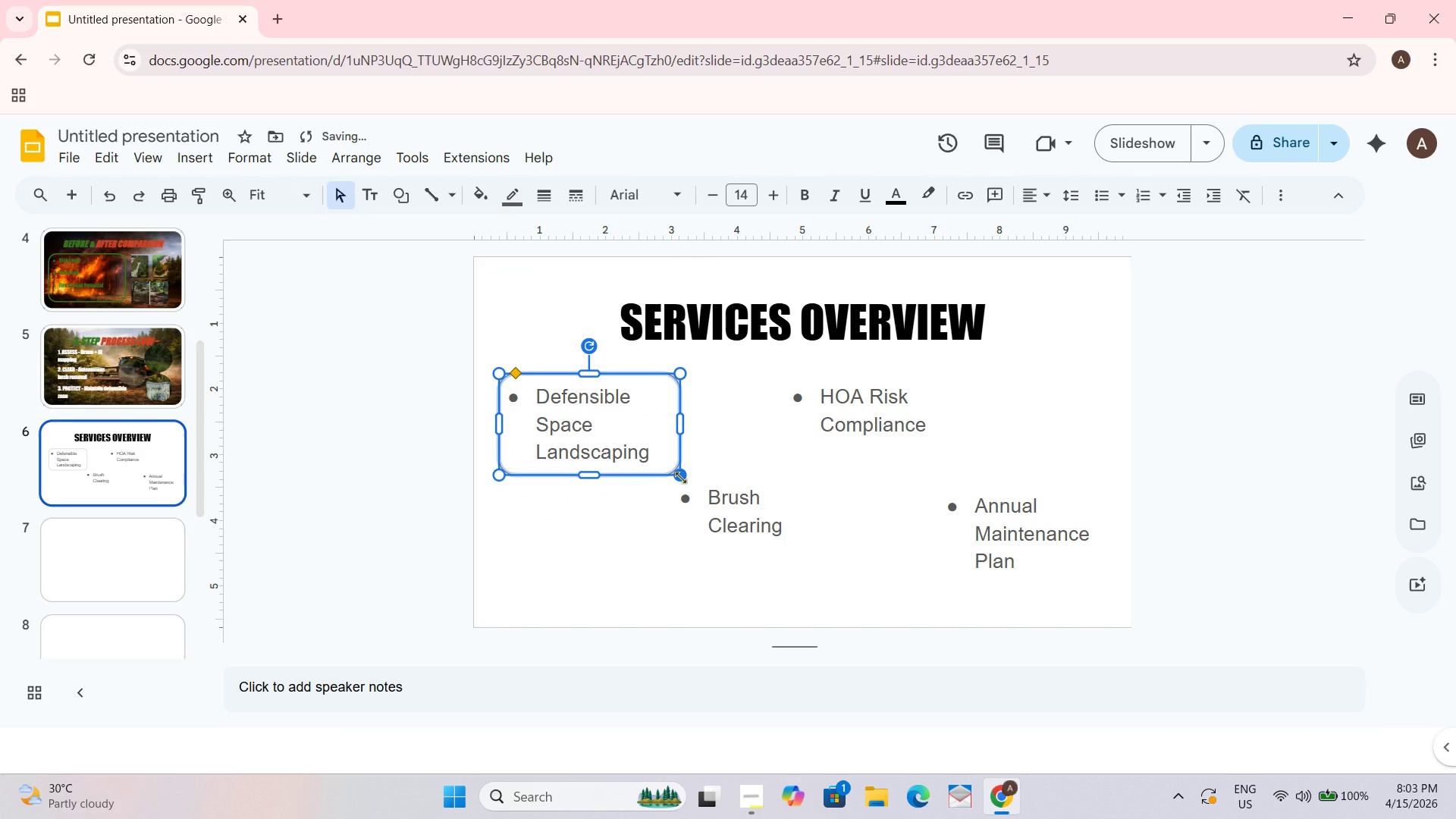 
left_click_drag(start_coordinate=[679, 474], to_coordinate=[670, 473])
 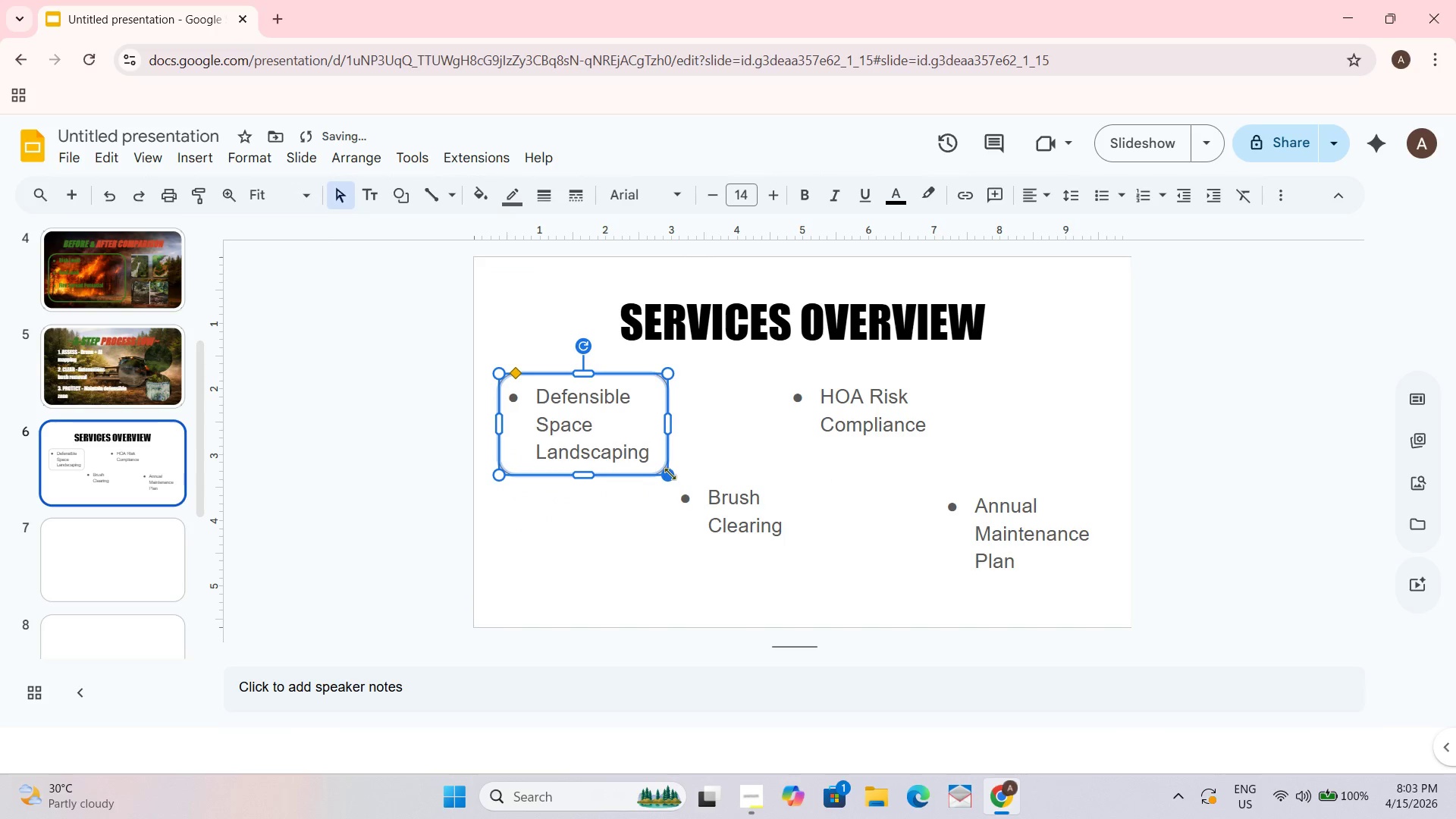 
left_click([670, 473])
 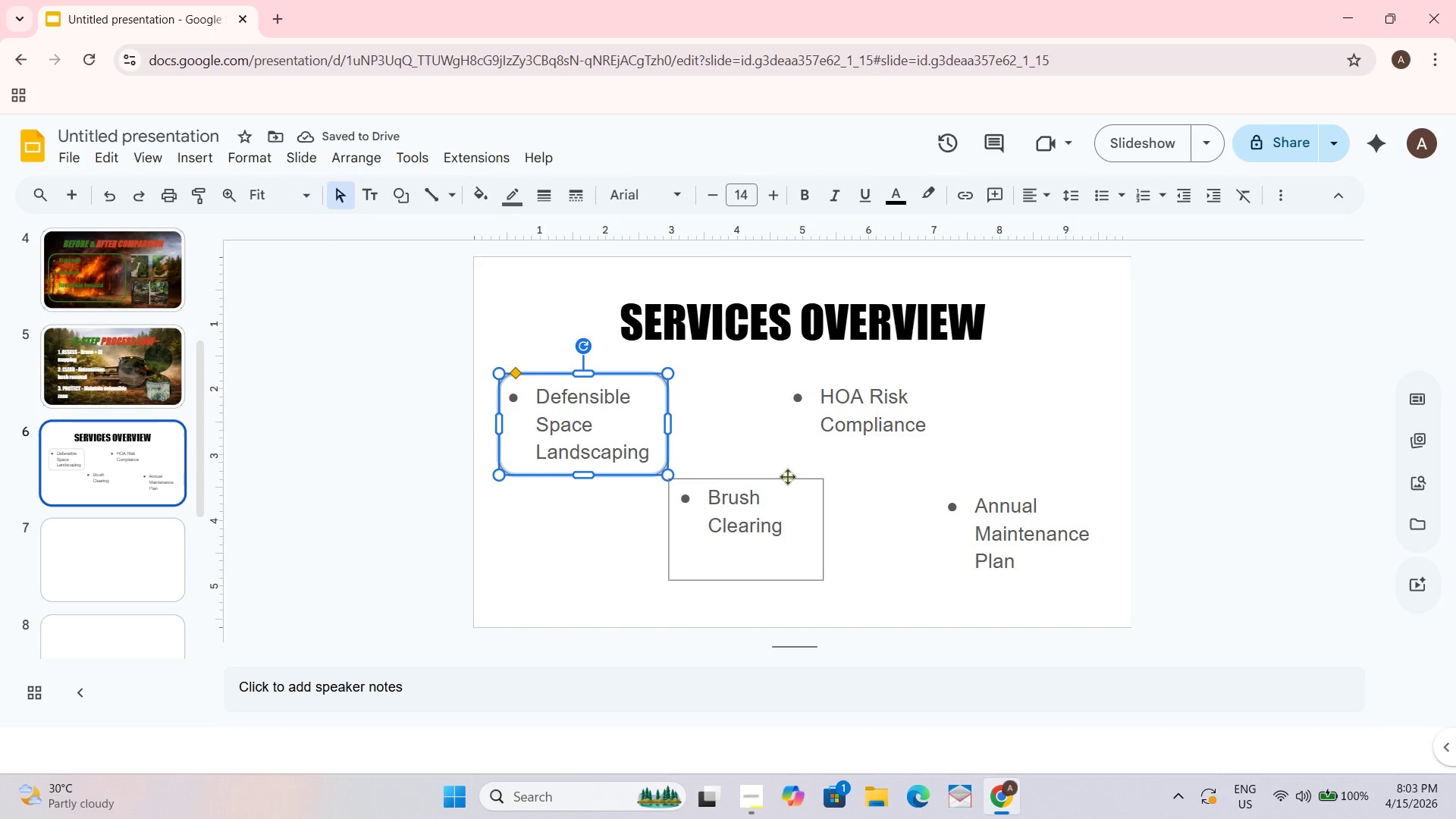 
key(Control+C)
 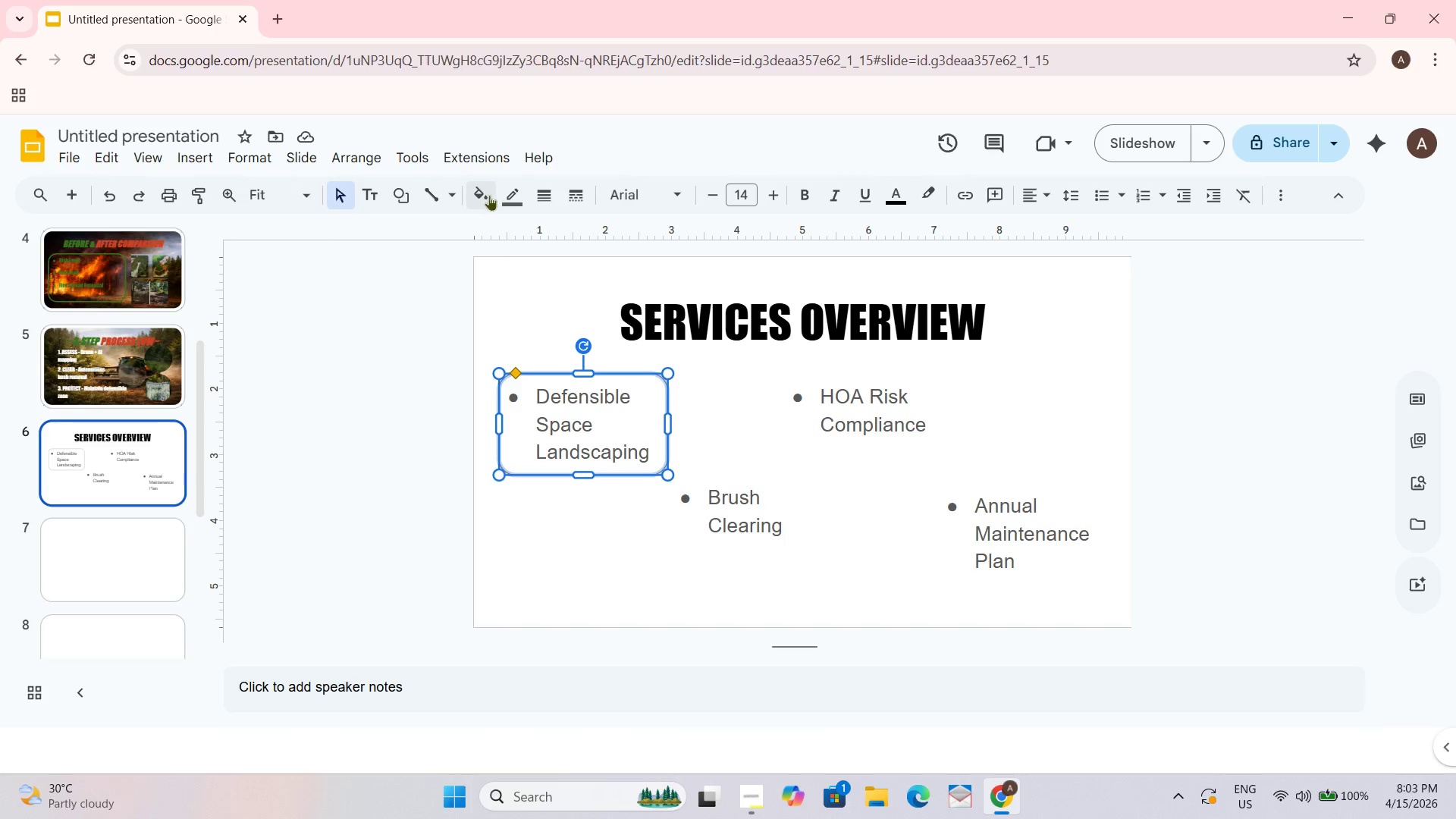 
left_click([519, 201])
 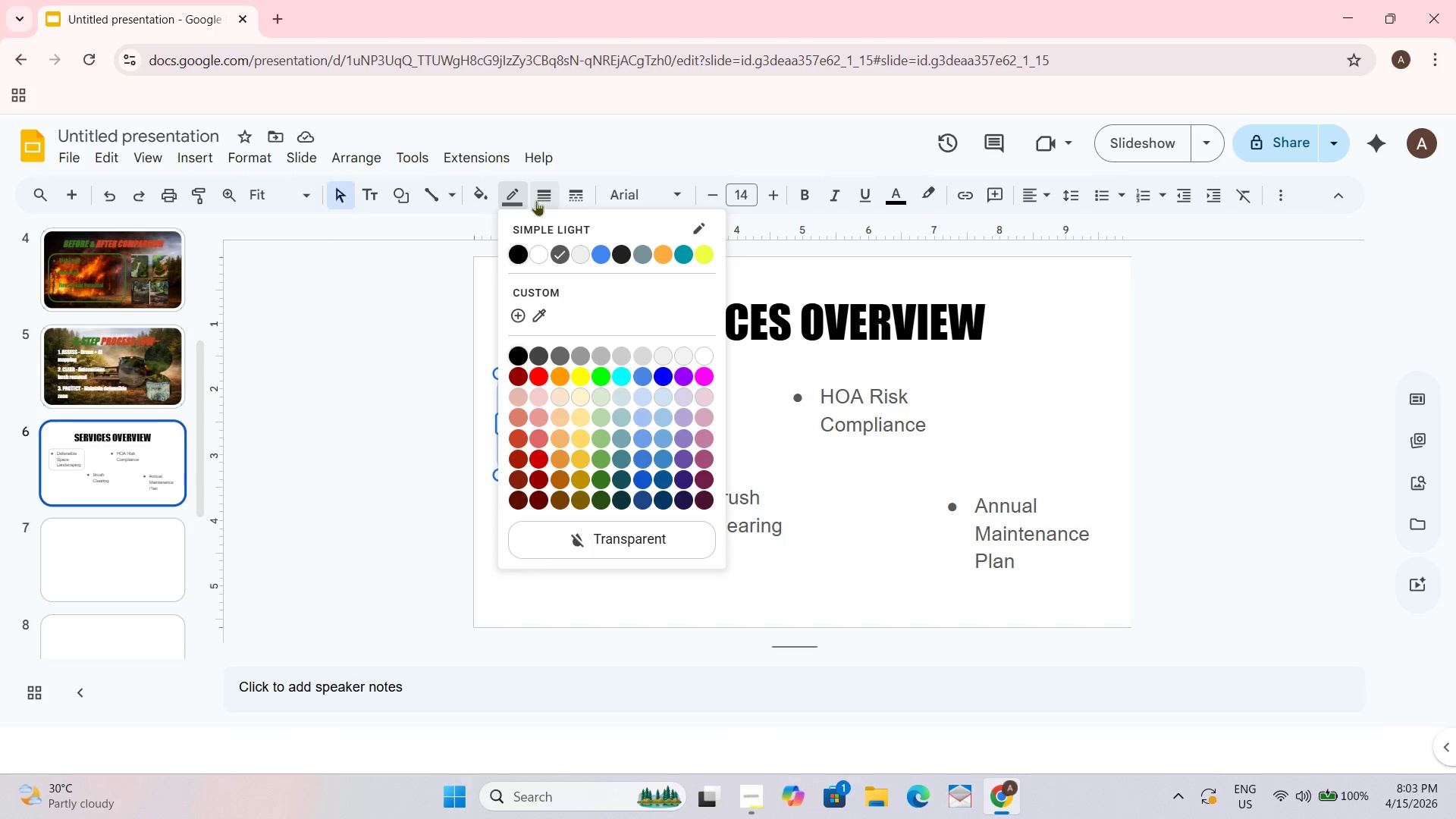 
left_click([541, 197])
 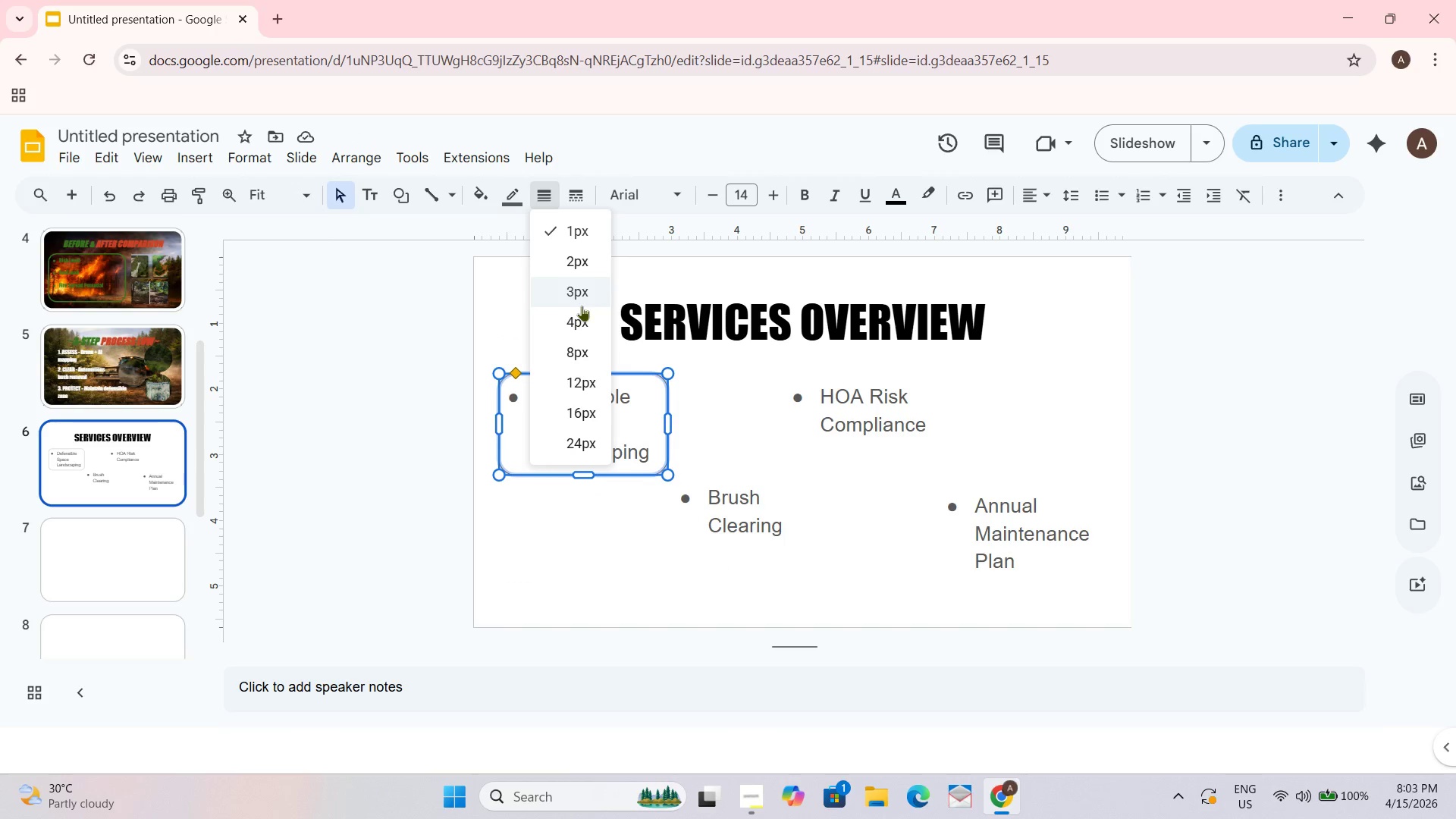 
left_click([582, 317])
 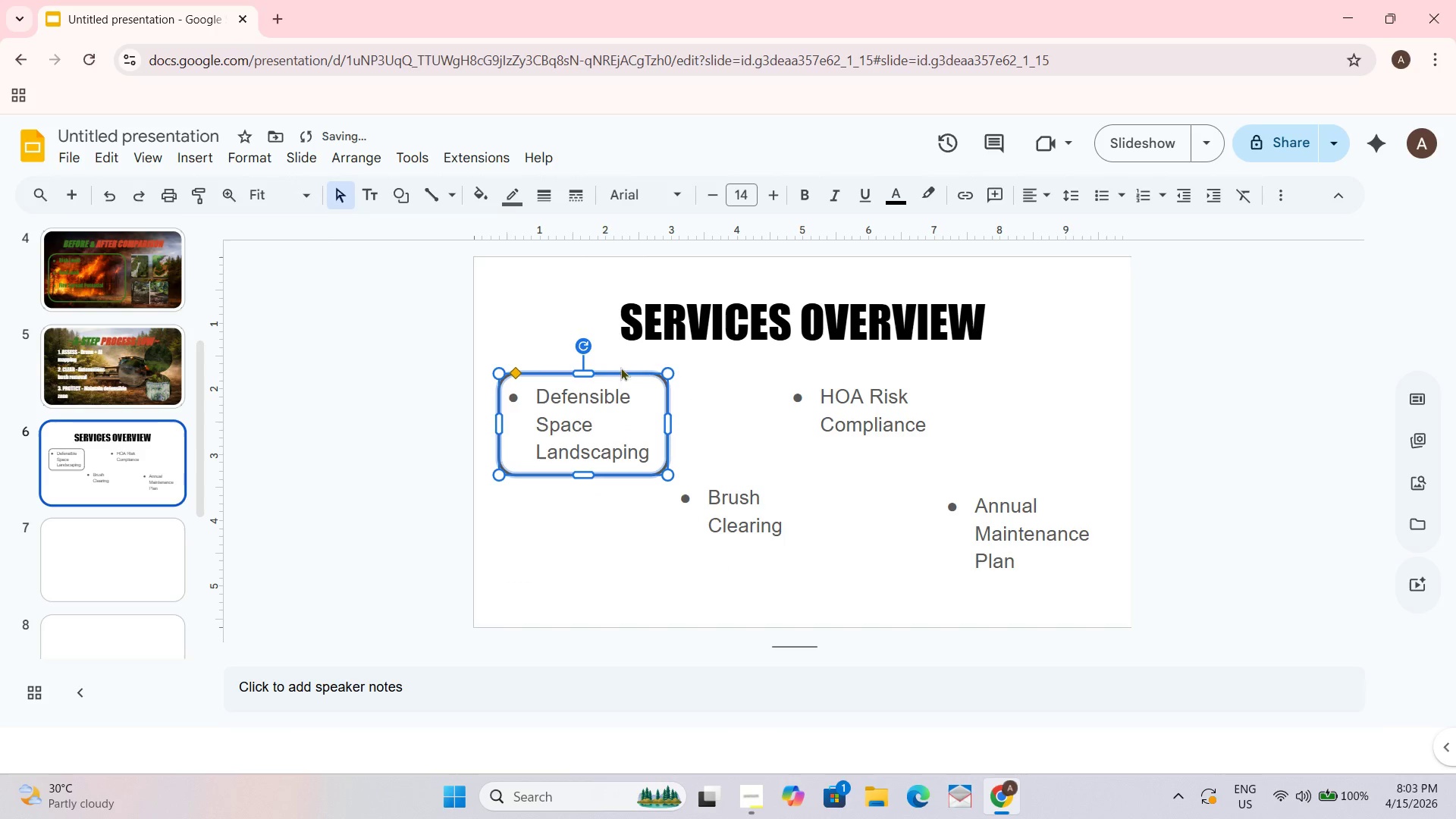 
key(Control+C)
 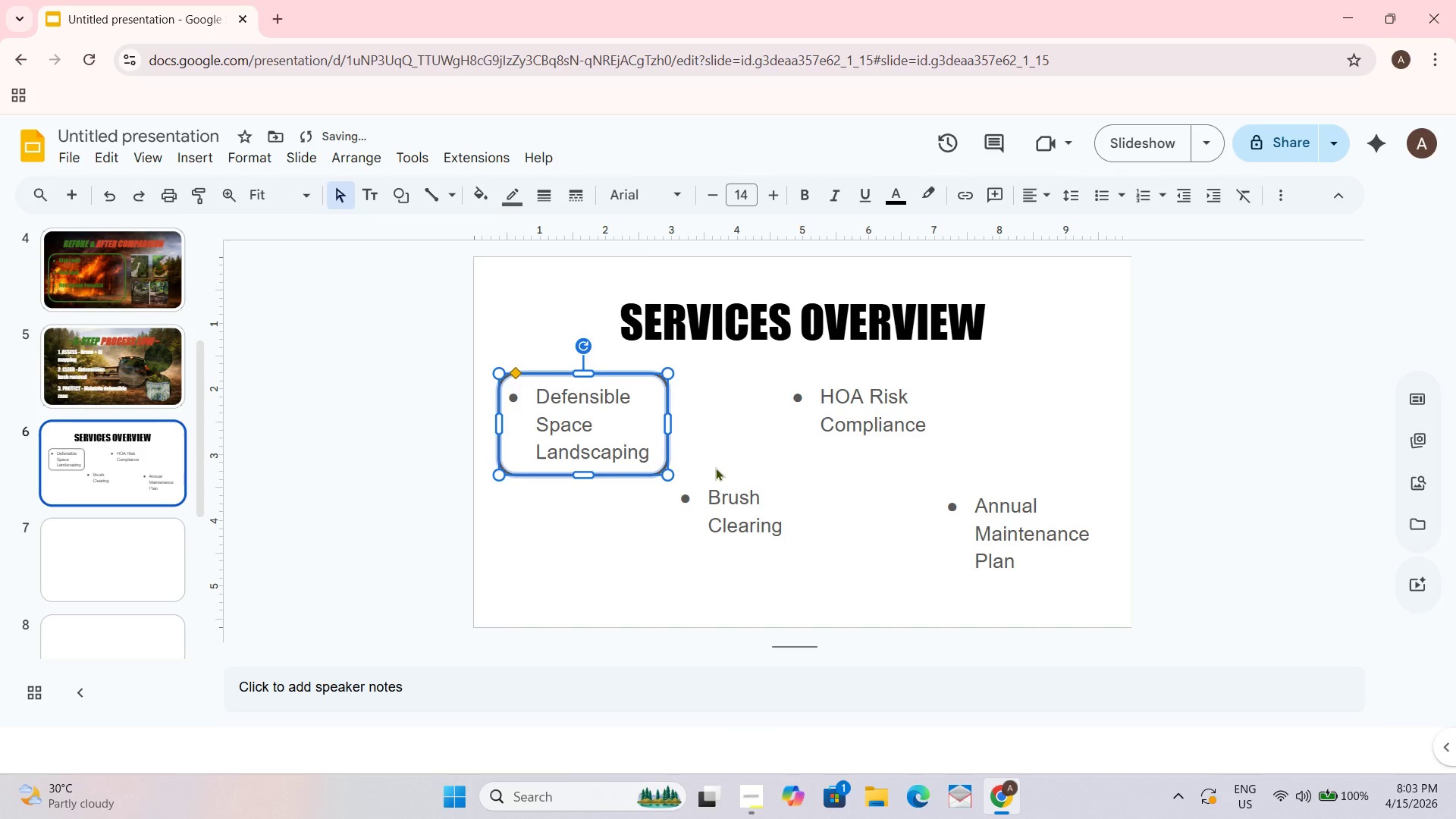 
key(Control+ControlLeft)
 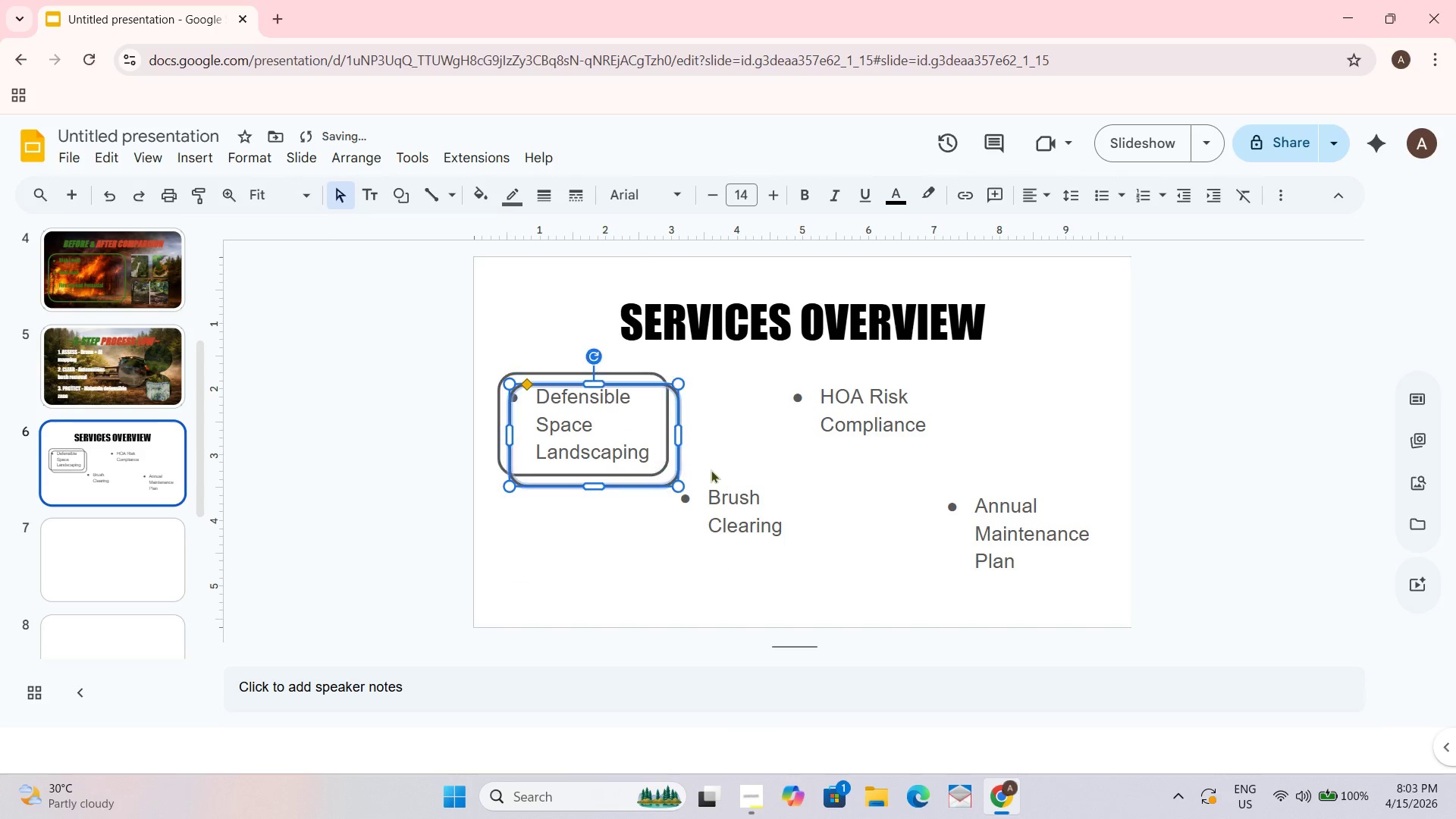 
key(Control+V)
 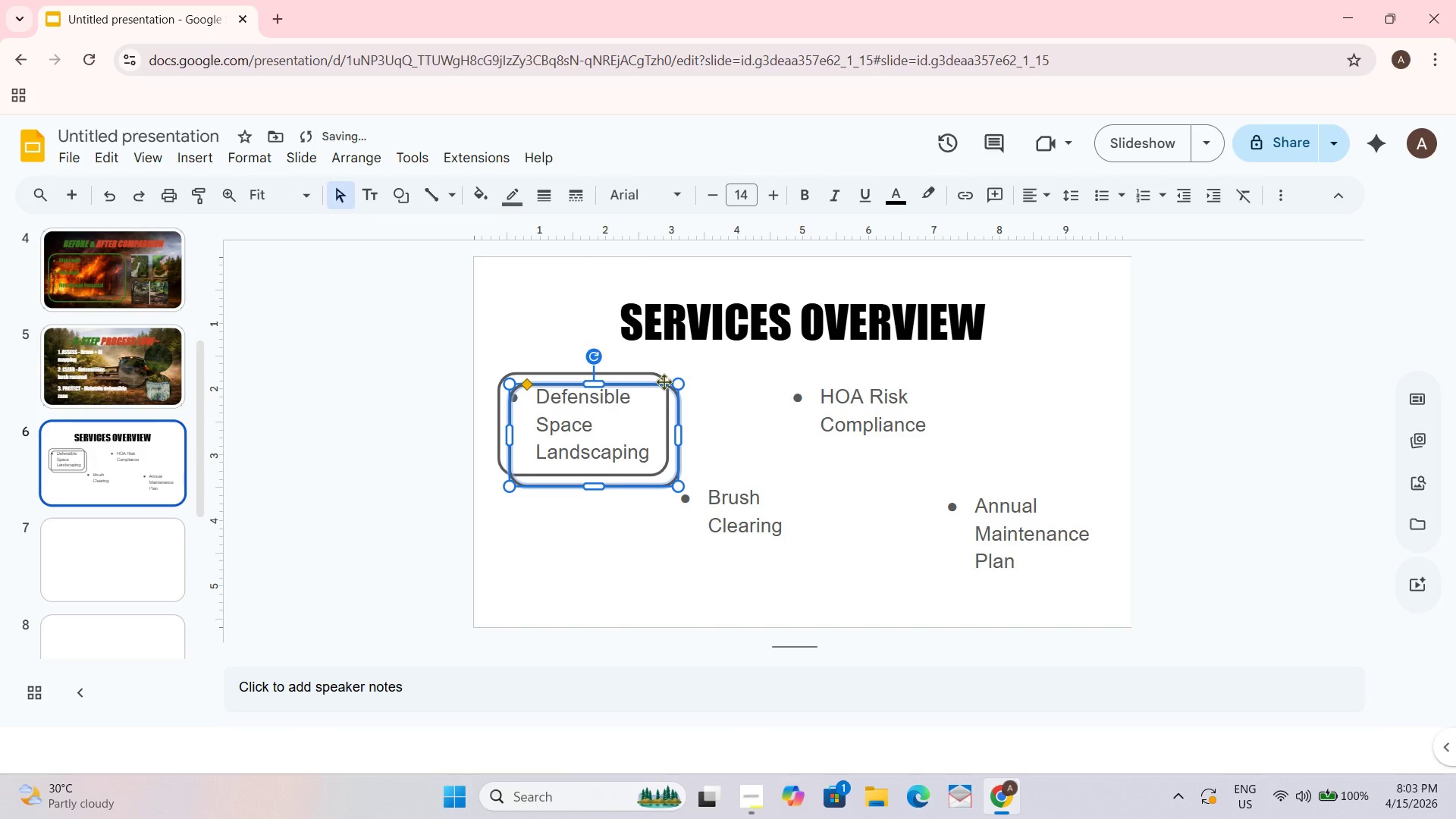 
left_click_drag(start_coordinate=[664, 384], to_coordinate=[827, 471])
 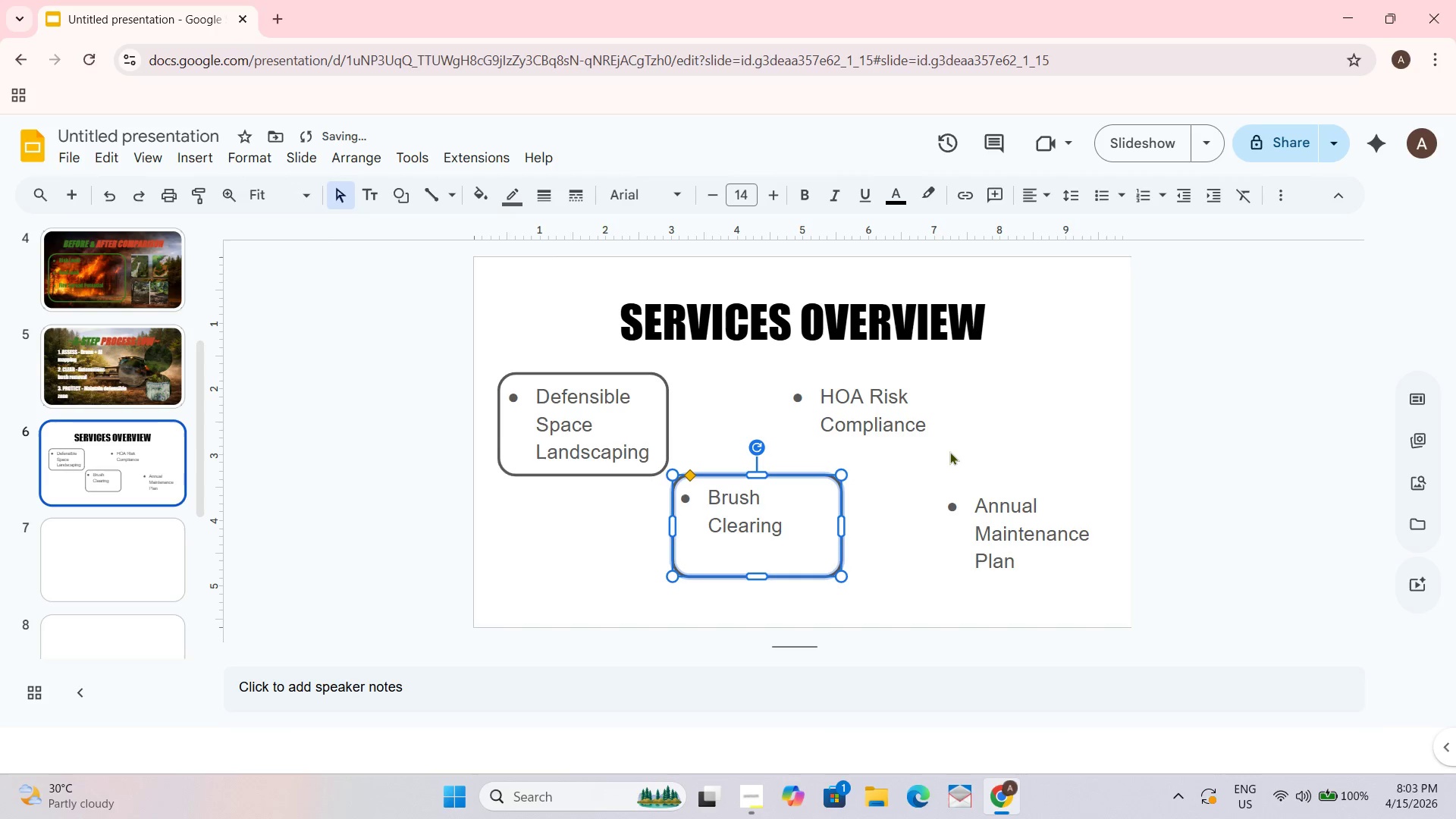 
hold_key(key=ControlLeft, duration=1.02)
 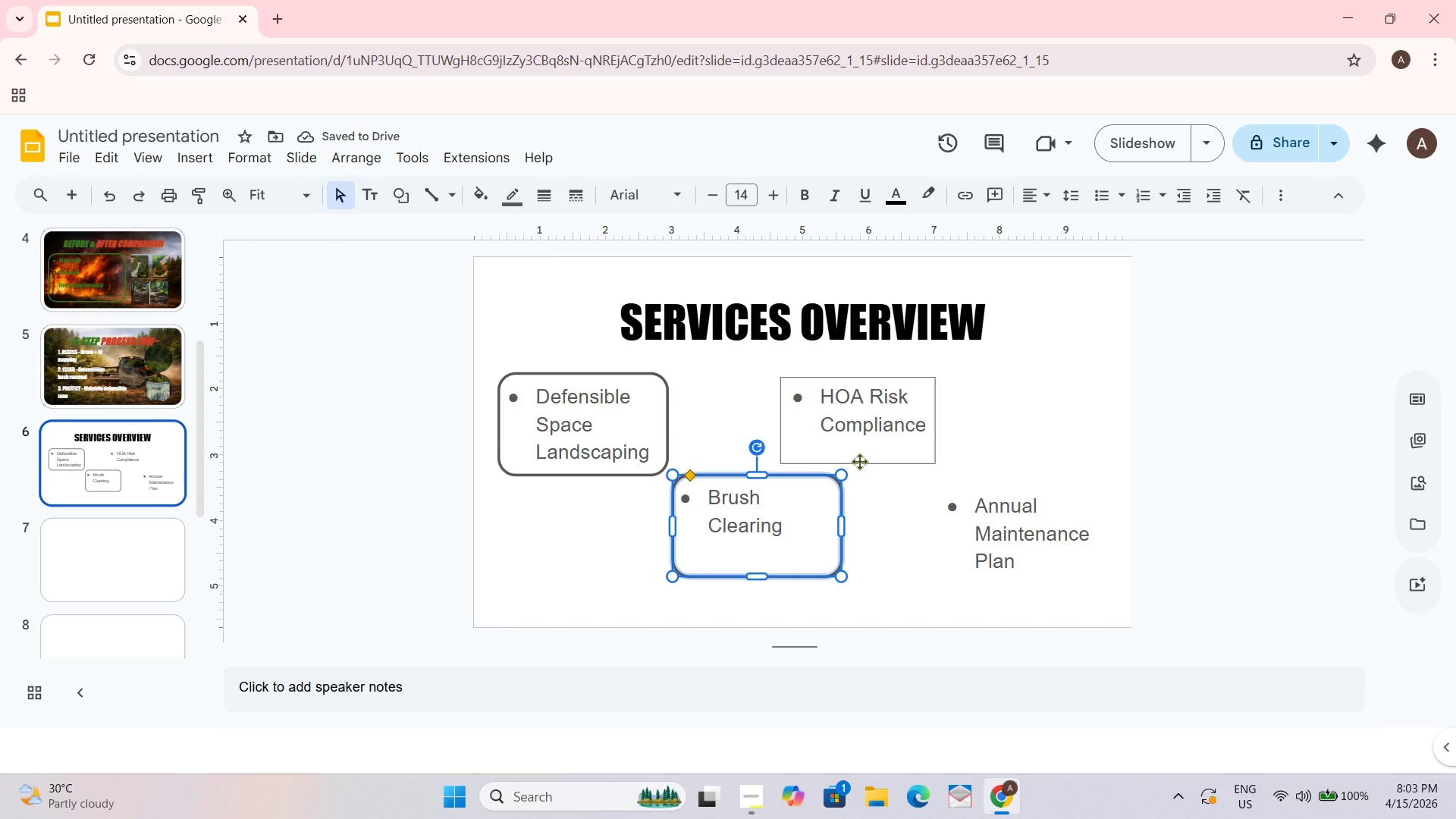 
hold_key(key=ControlLeft, duration=0.38)
 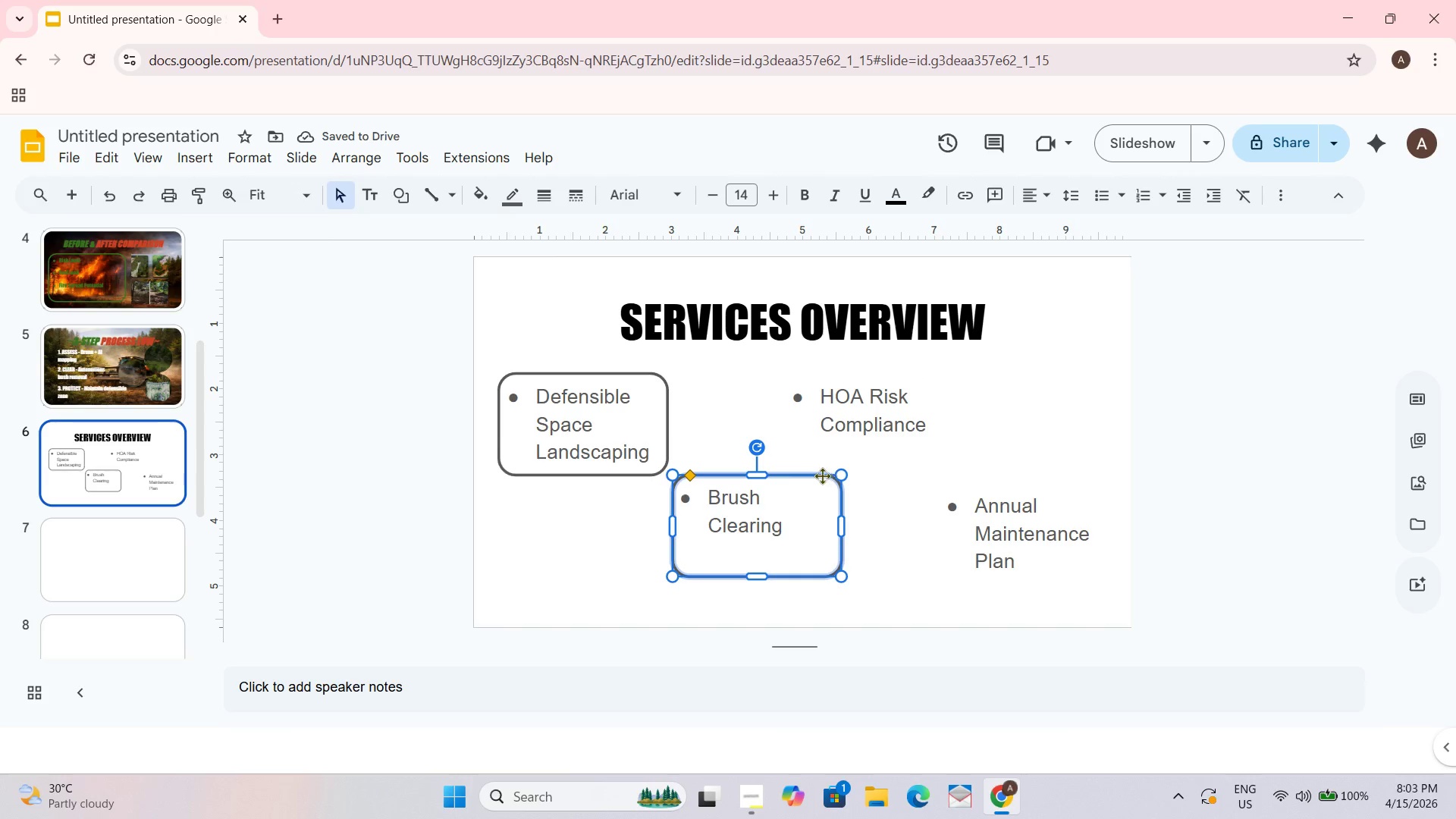 
left_click_drag(start_coordinate=[821, 477], to_coordinate=[816, 475])
 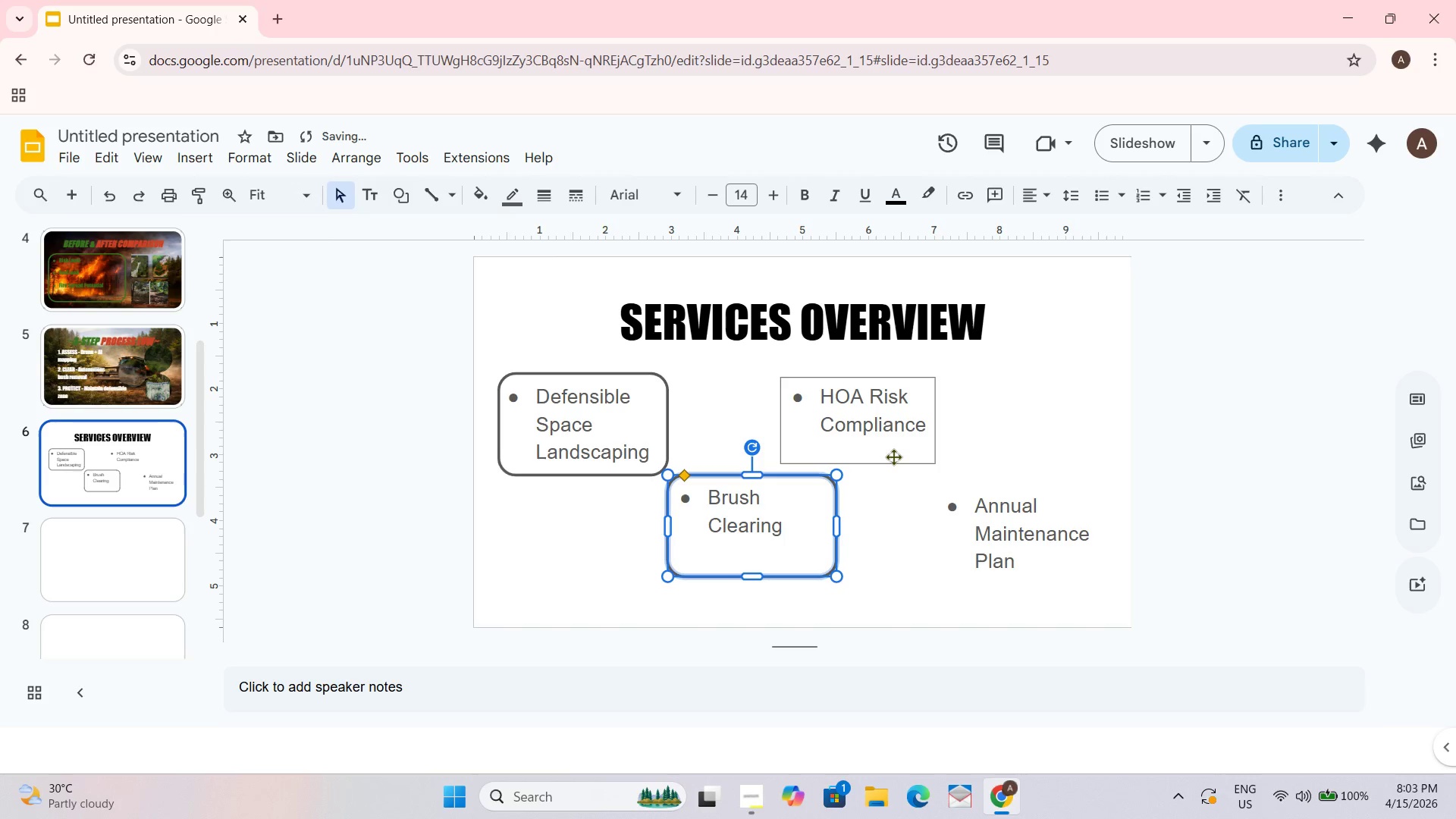 
key(Control+V)
 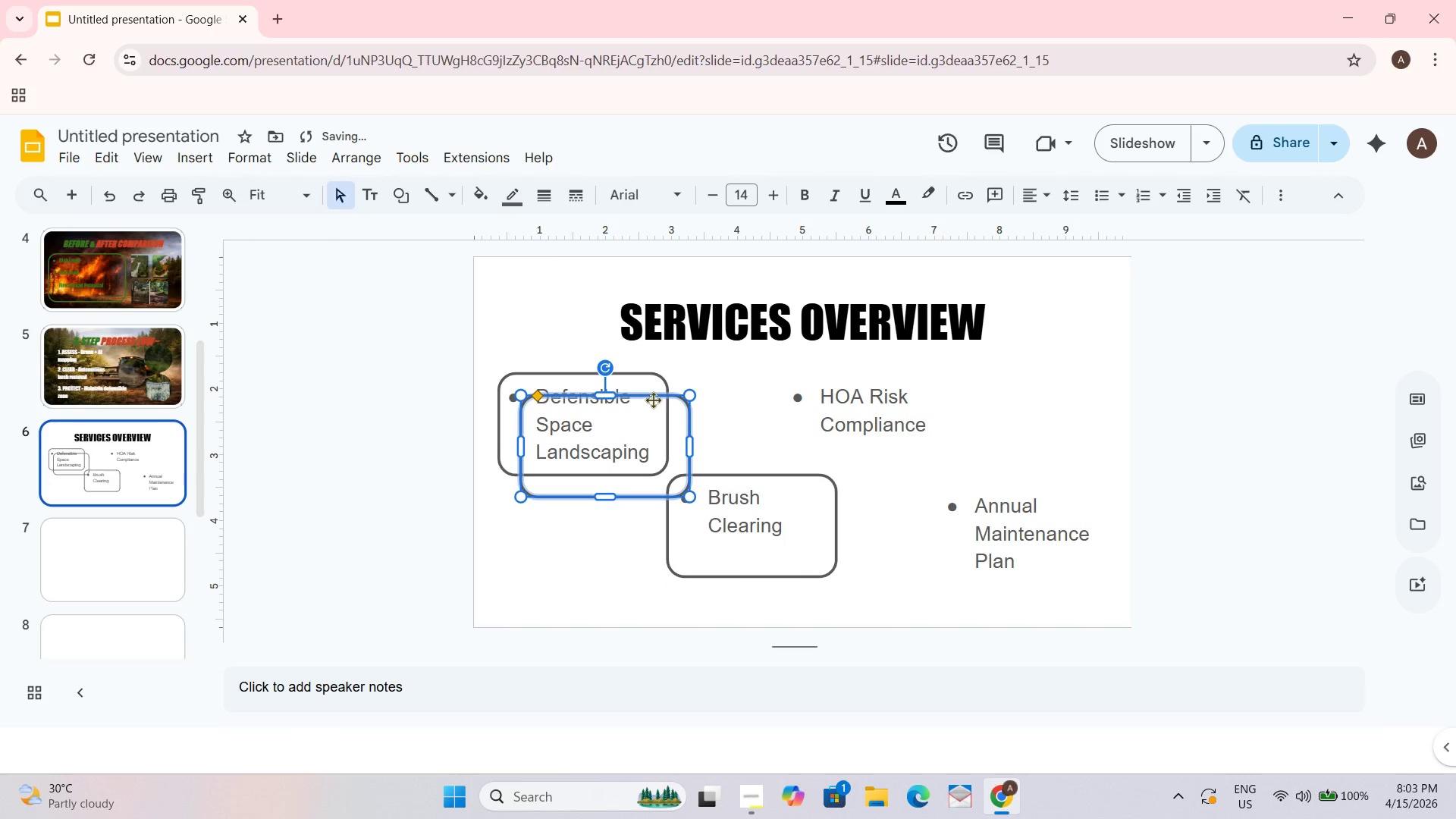 
left_click_drag(start_coordinate=[658, 396], to_coordinate=[915, 374])
 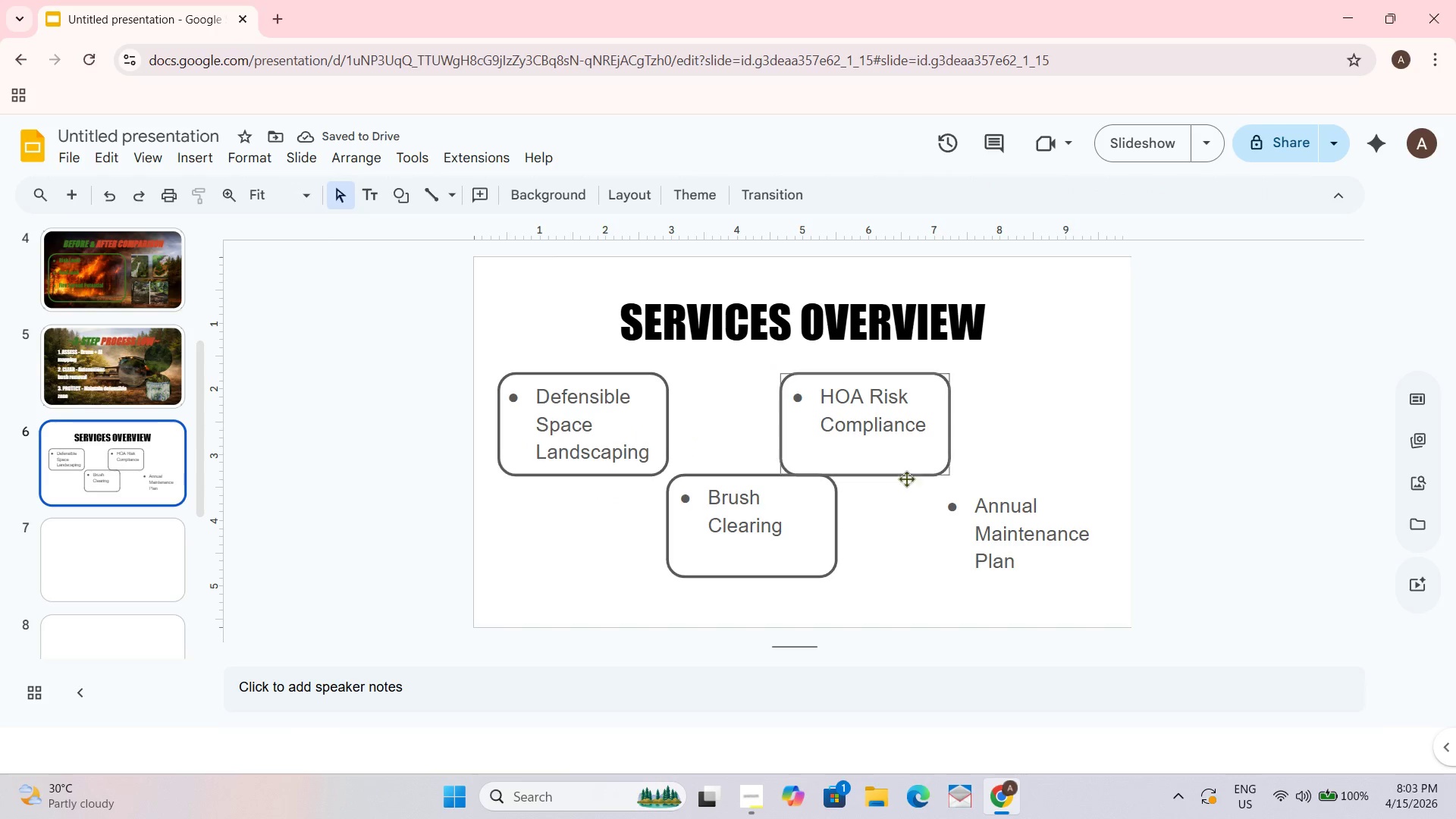 
double_click([833, 561])
 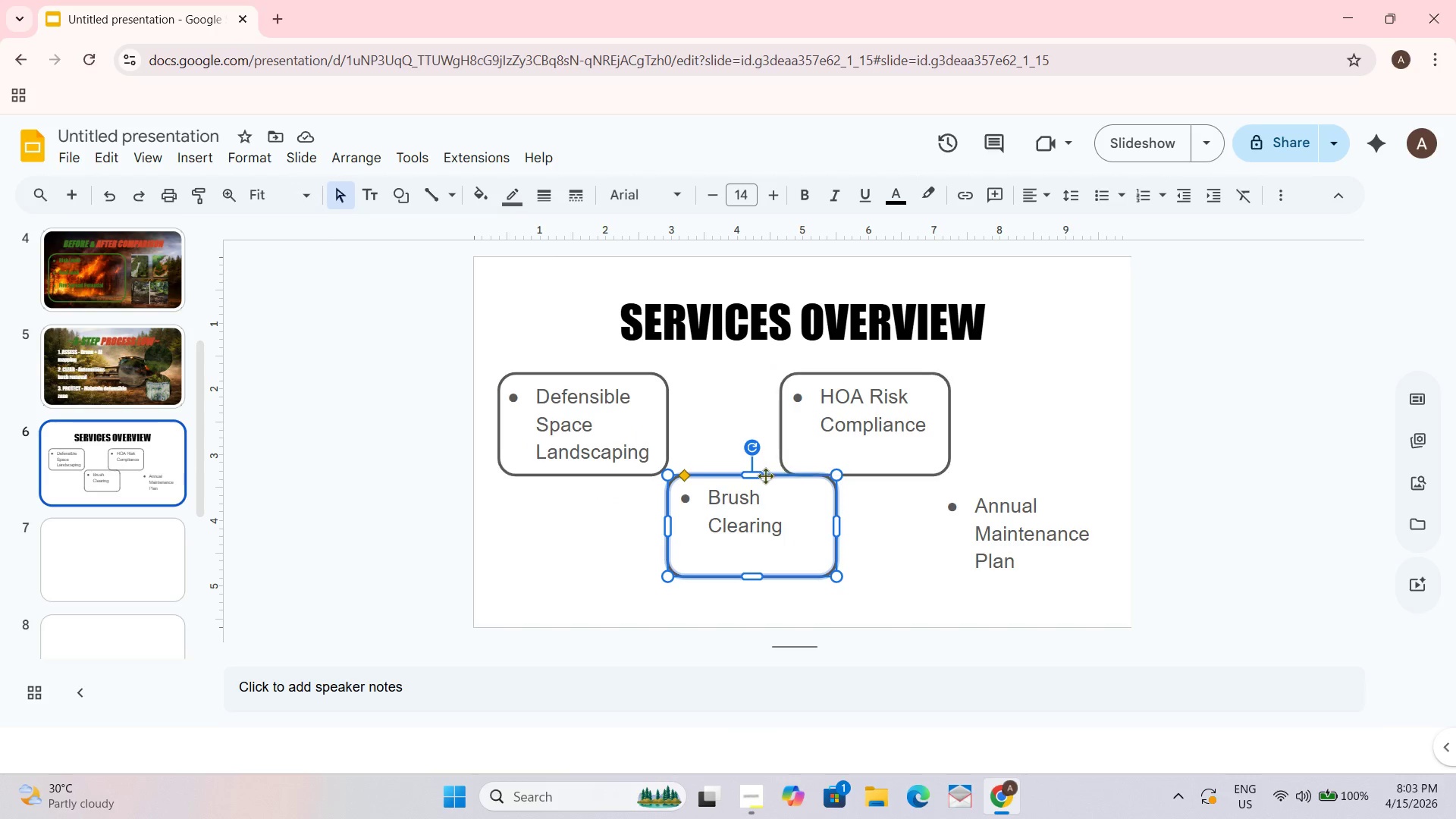 
left_click_drag(start_coordinate=[765, 475], to_coordinate=[750, 479])
 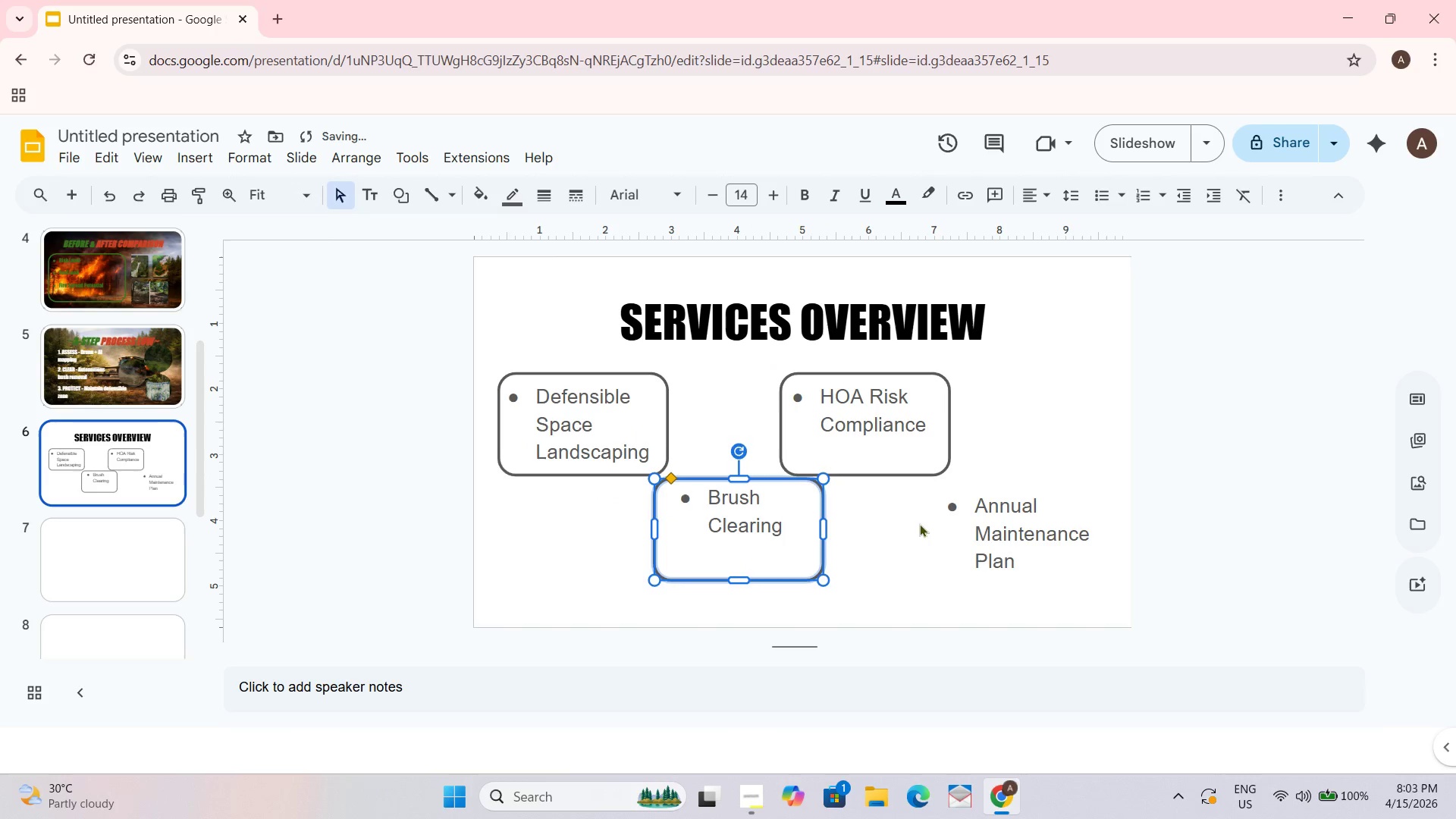 
left_click([964, 524])
 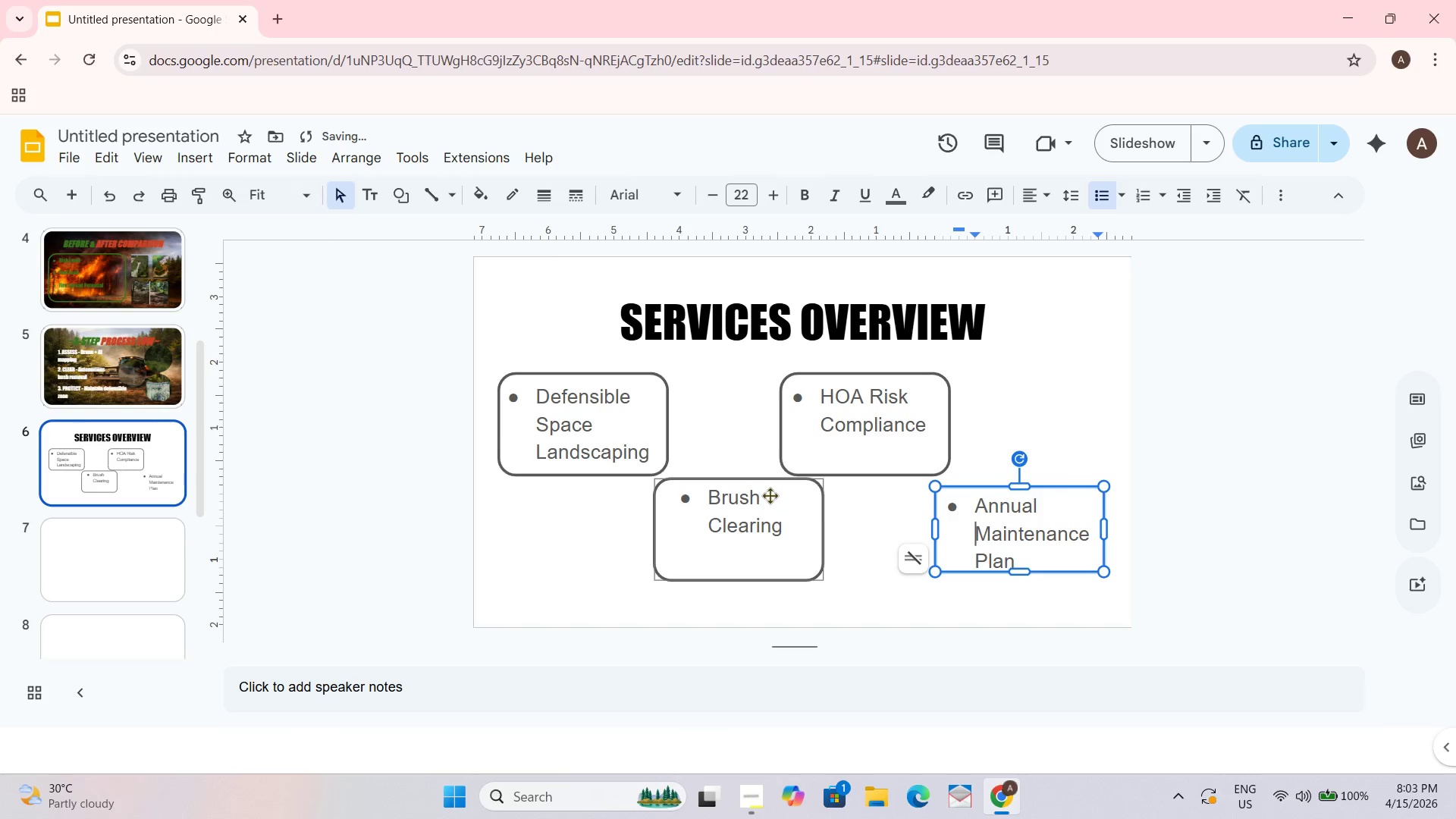 
left_click_drag(start_coordinate=[775, 480], to_coordinate=[767, 480])
 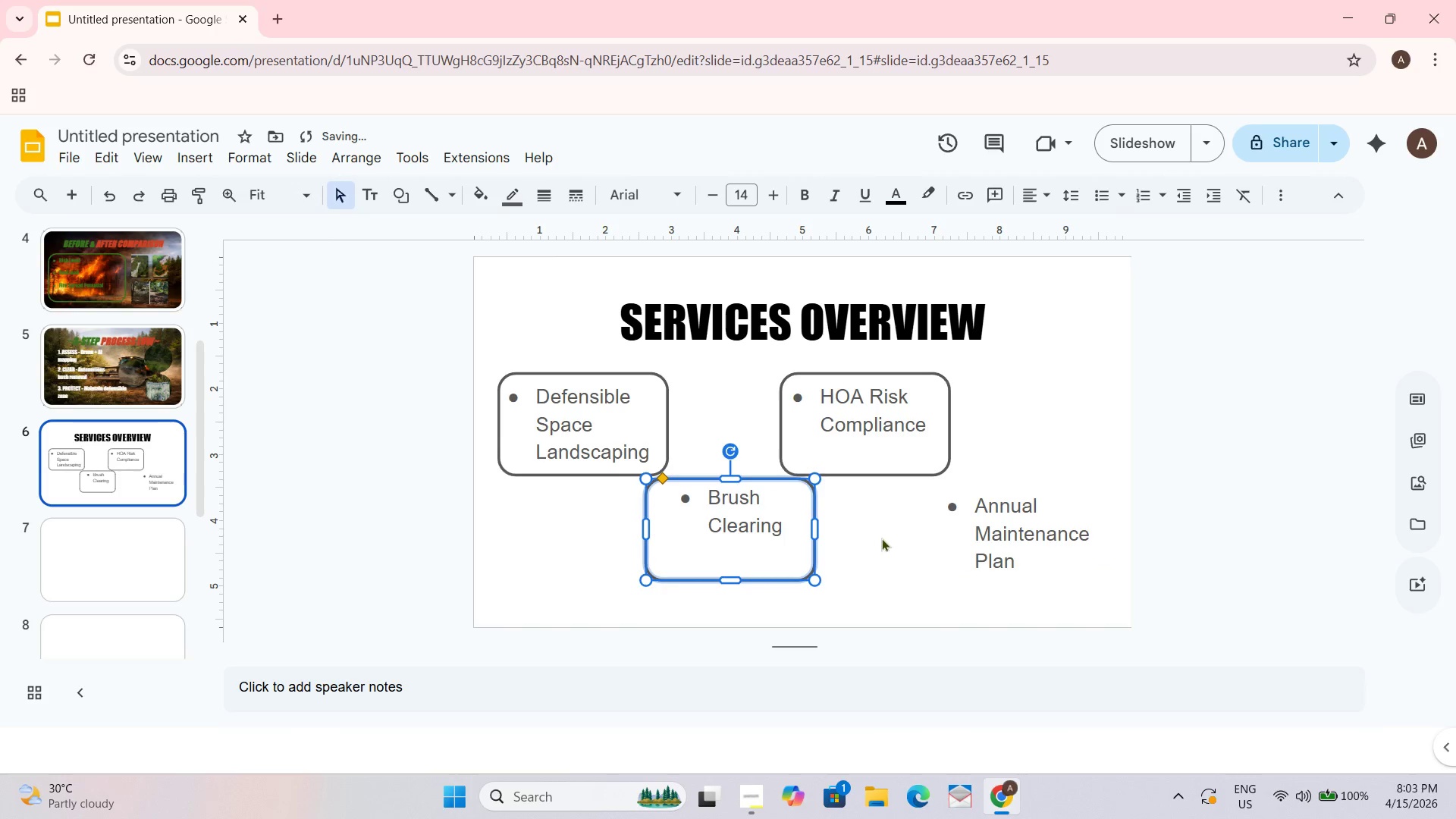 
left_click([883, 538])
 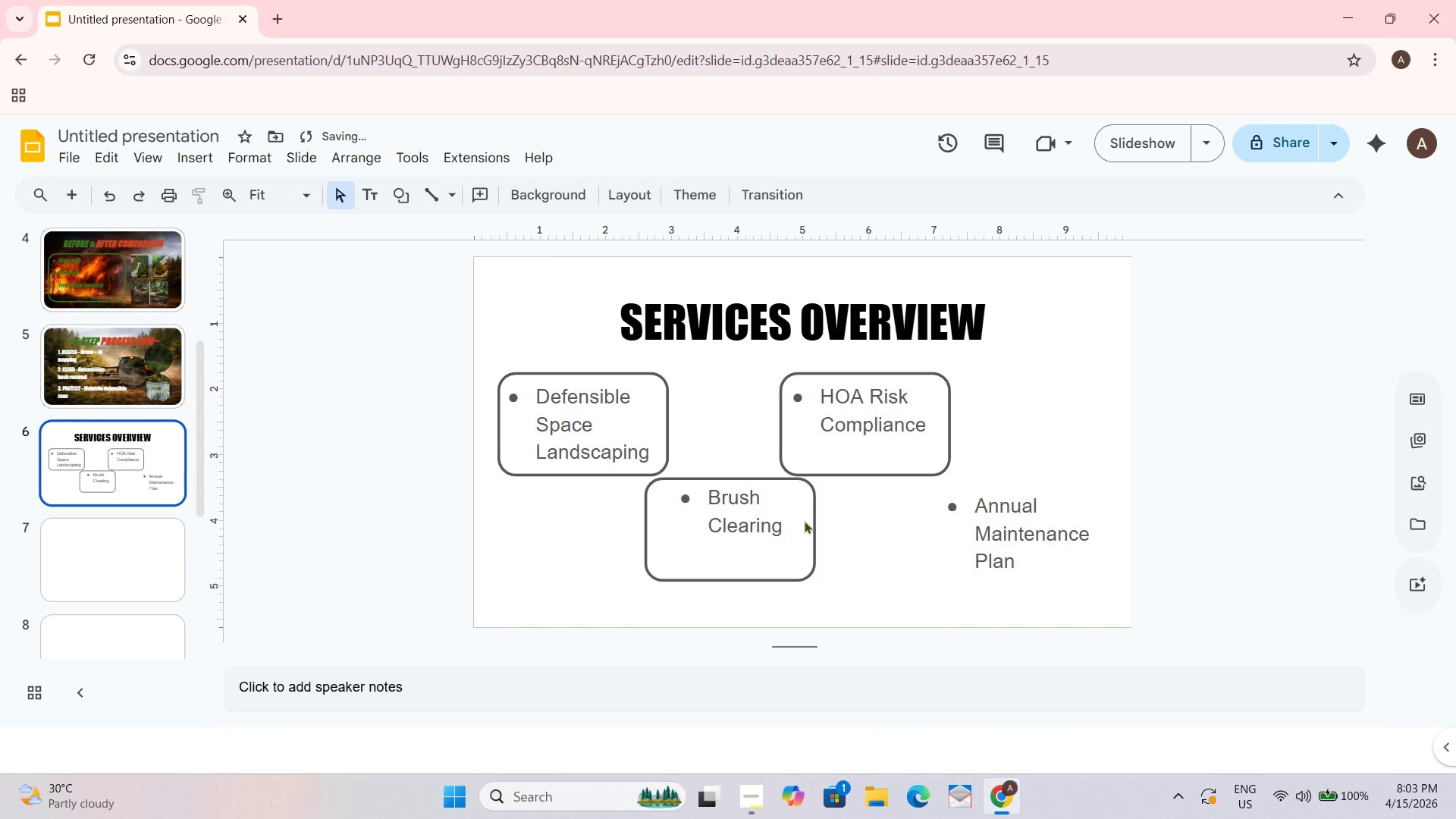 
left_click([773, 522])
 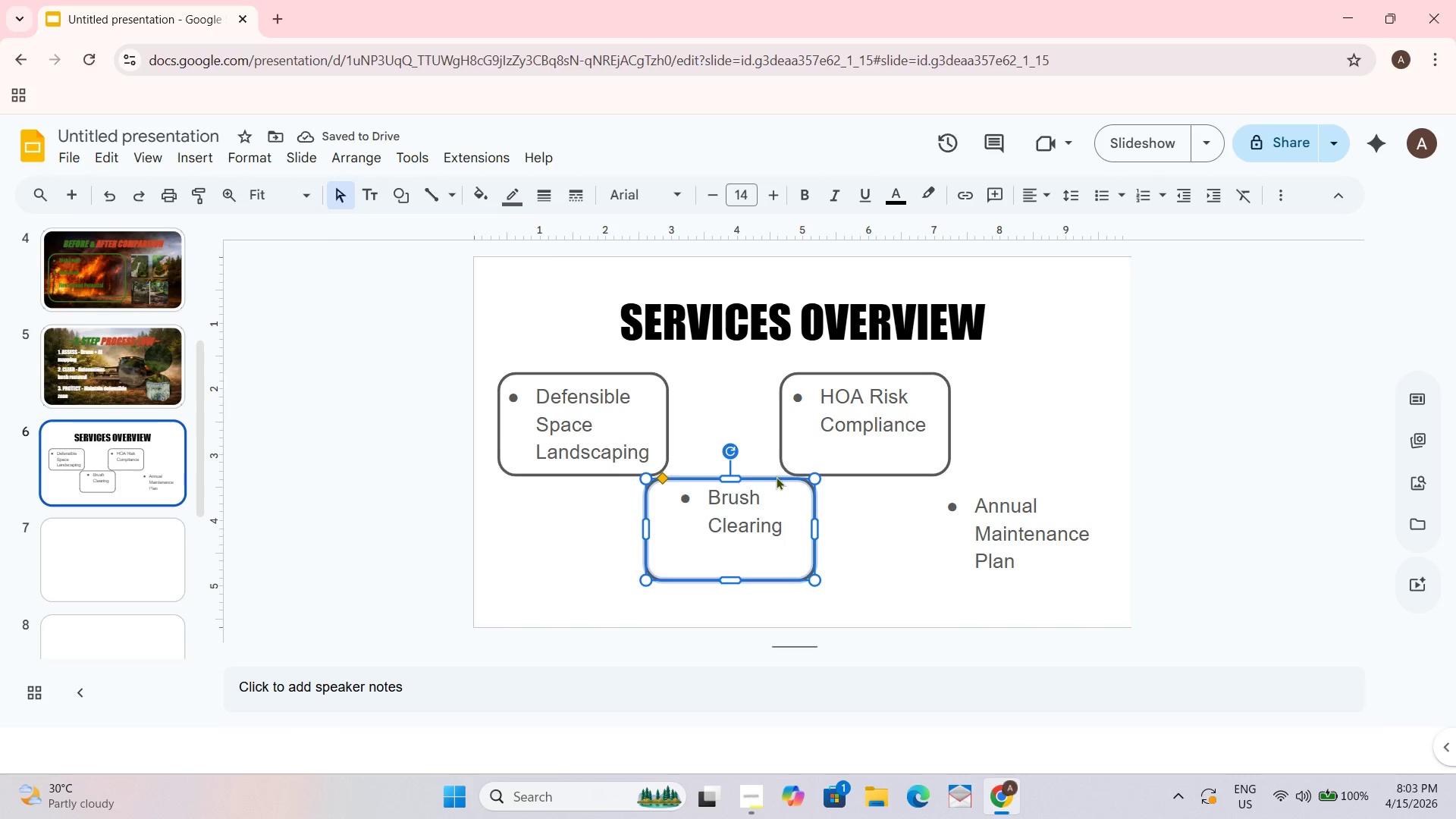 
left_click_drag(start_coordinate=[771, 477], to_coordinate=[541, 508])
 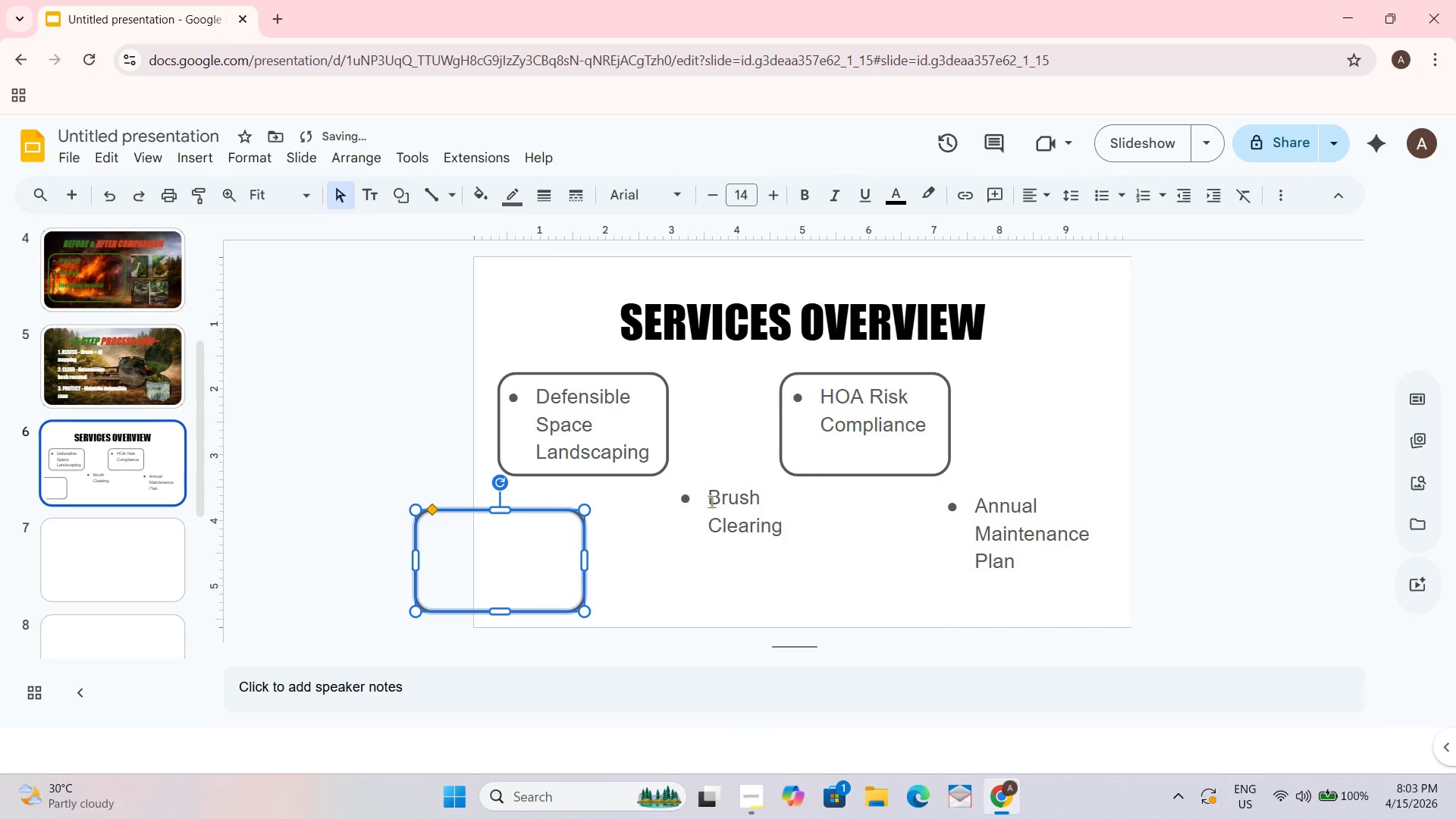 
left_click([727, 501])
 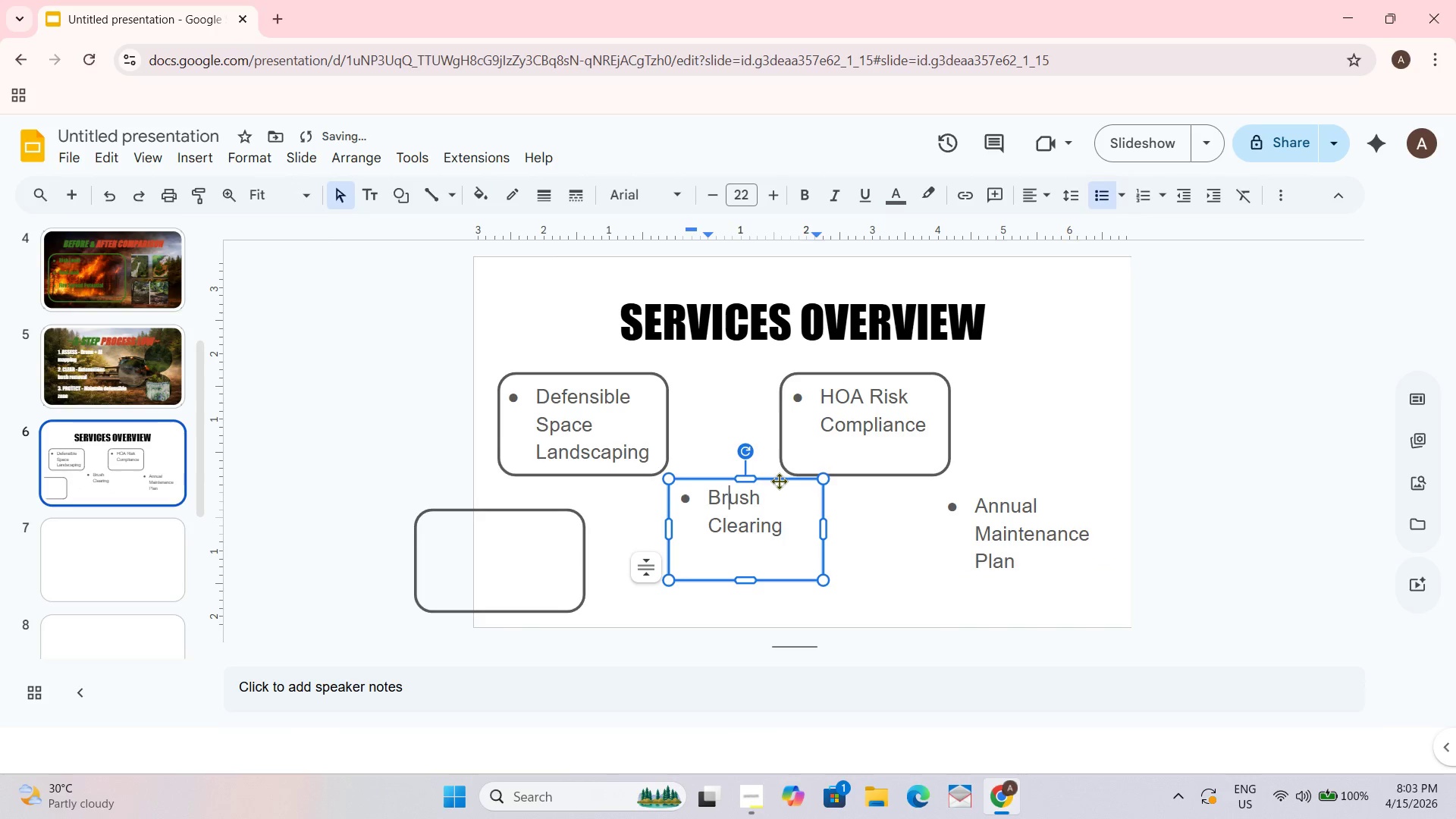 
left_click_drag(start_coordinate=[779, 481], to_coordinate=[758, 486])
 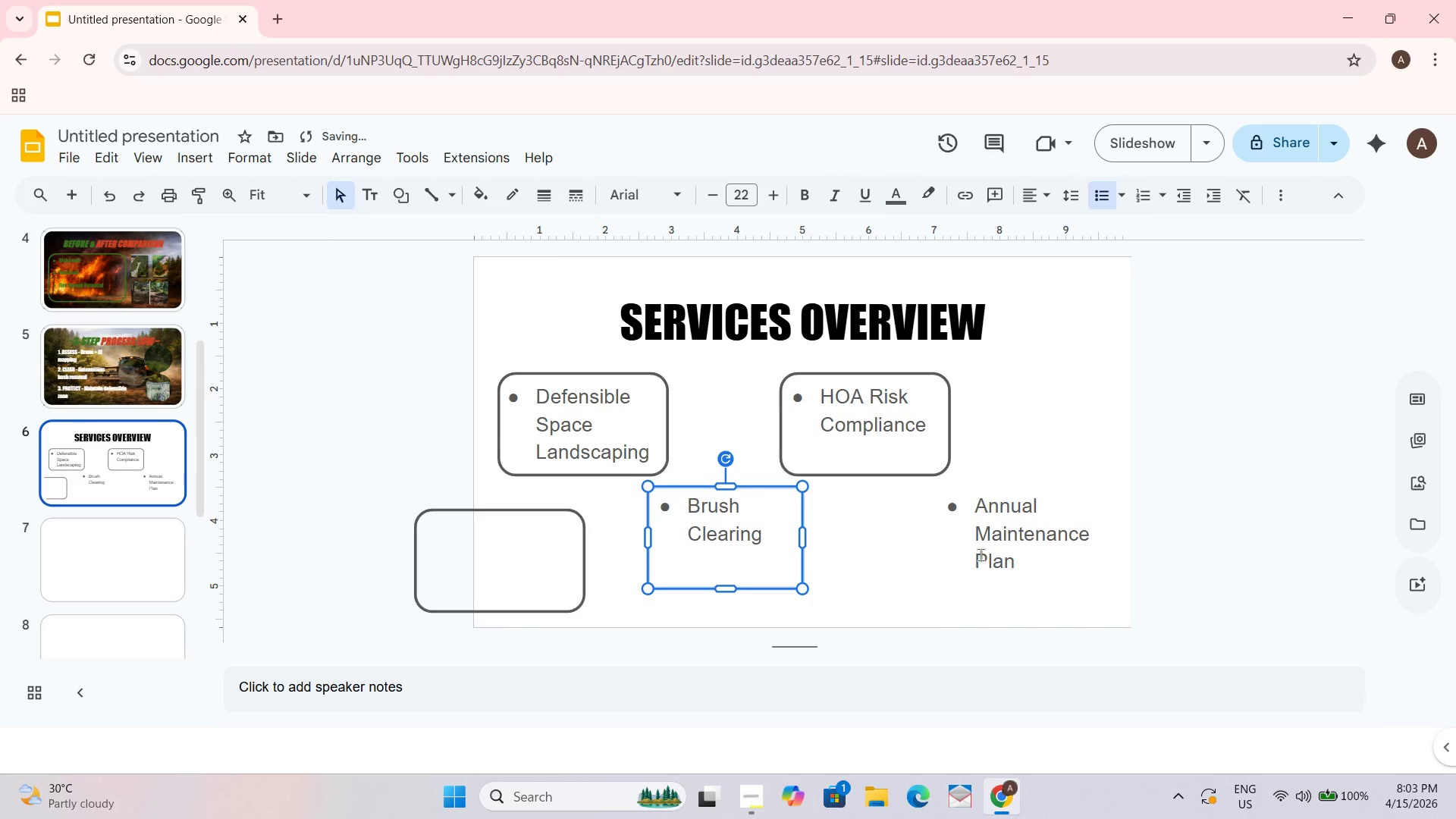 
left_click([981, 554])
 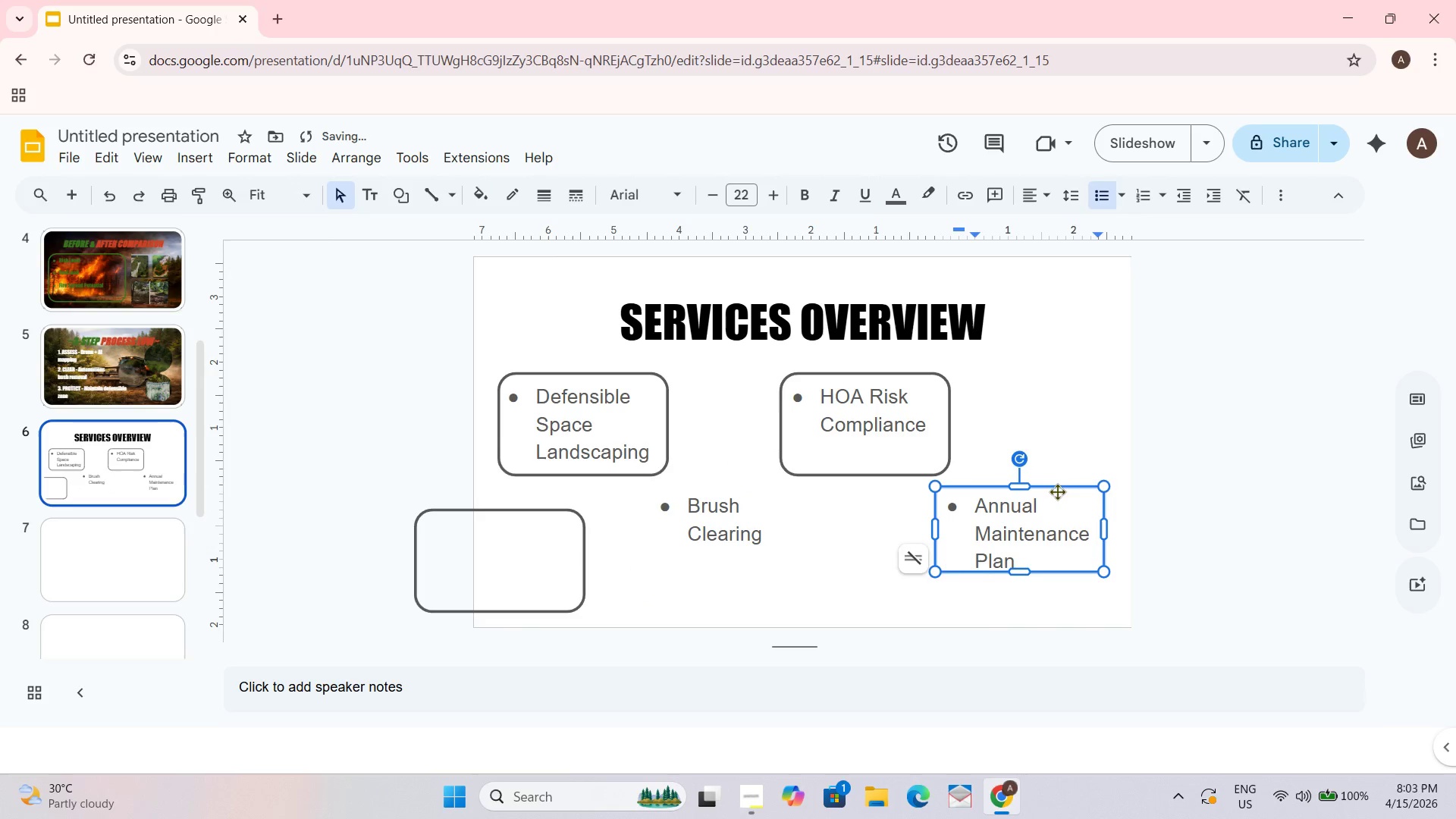 
left_click_drag(start_coordinate=[1058, 491], to_coordinate=[1046, 490])
 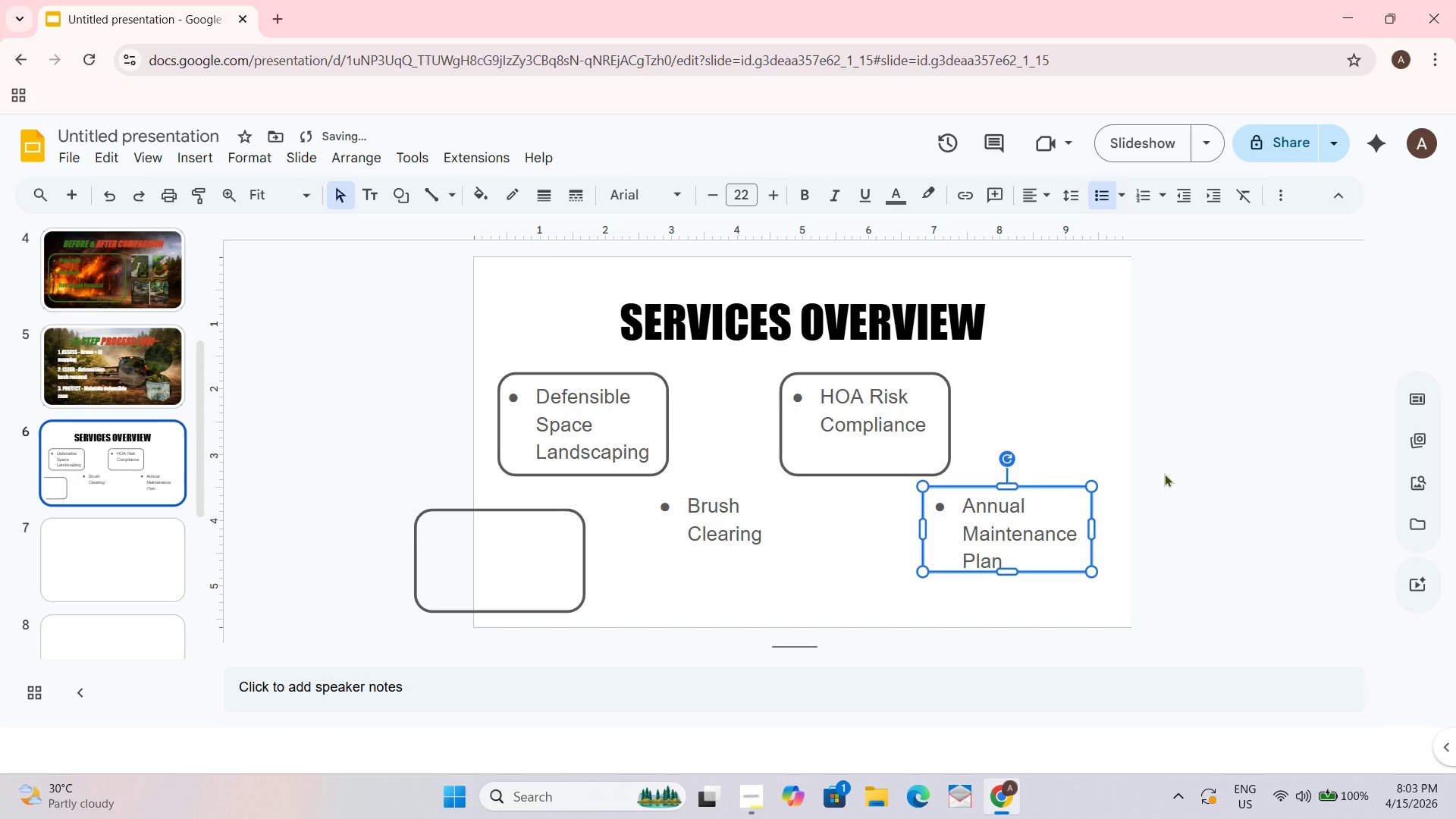 
double_click([1162, 466])
 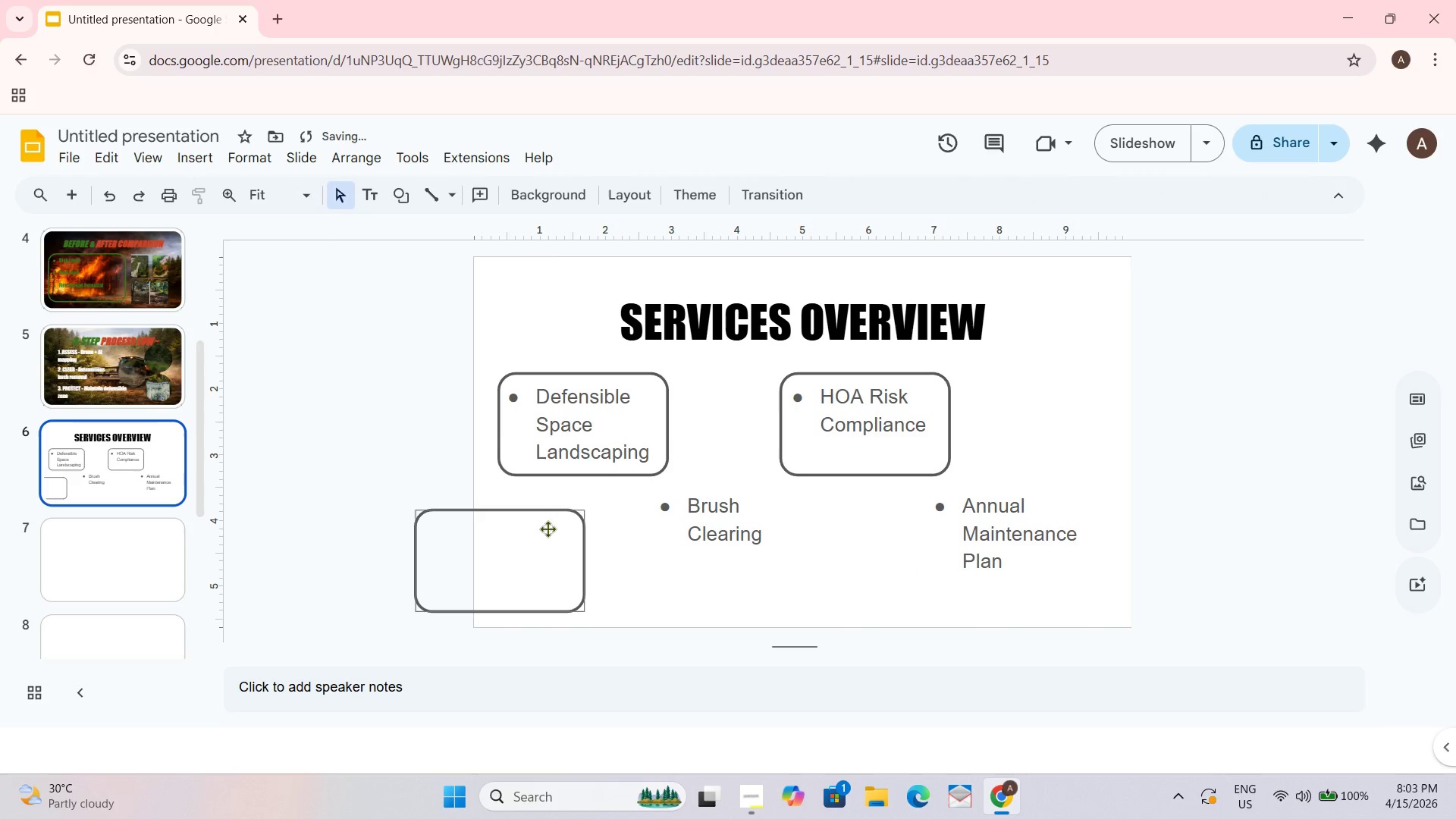 
left_click_drag(start_coordinate=[554, 512], to_coordinate=[782, 484])
 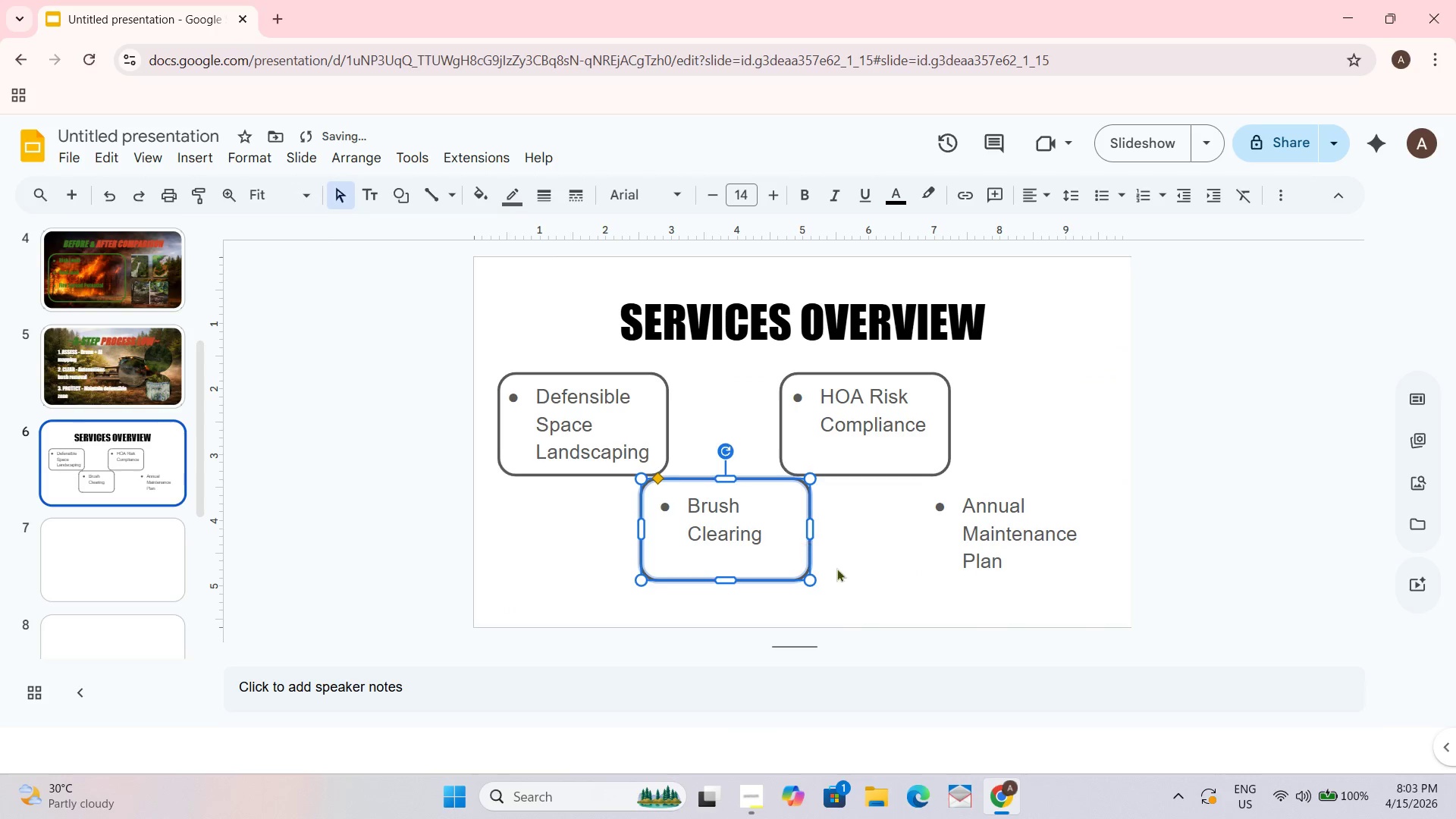 
left_click([843, 570])
 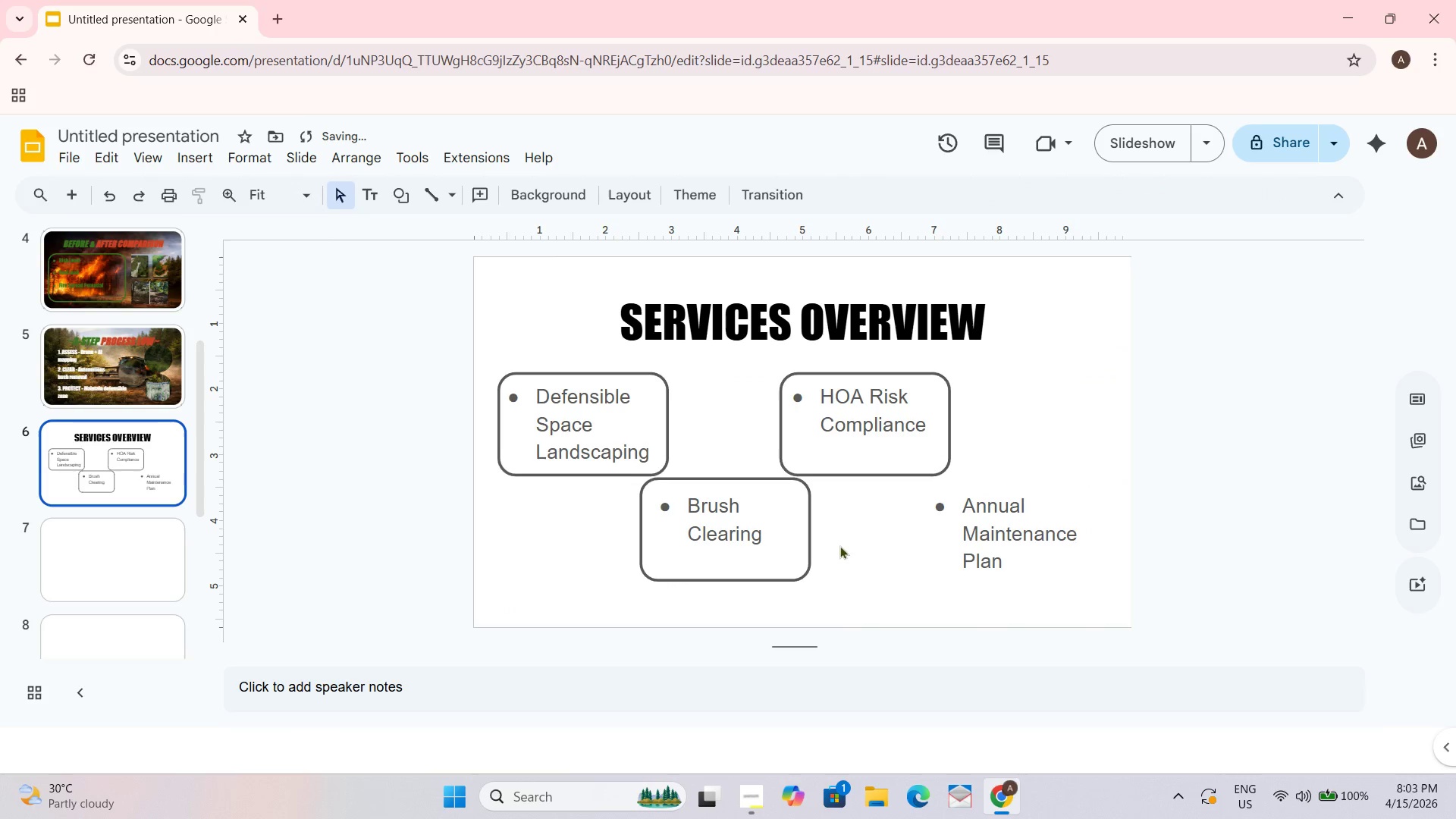 
left_click([814, 543])
 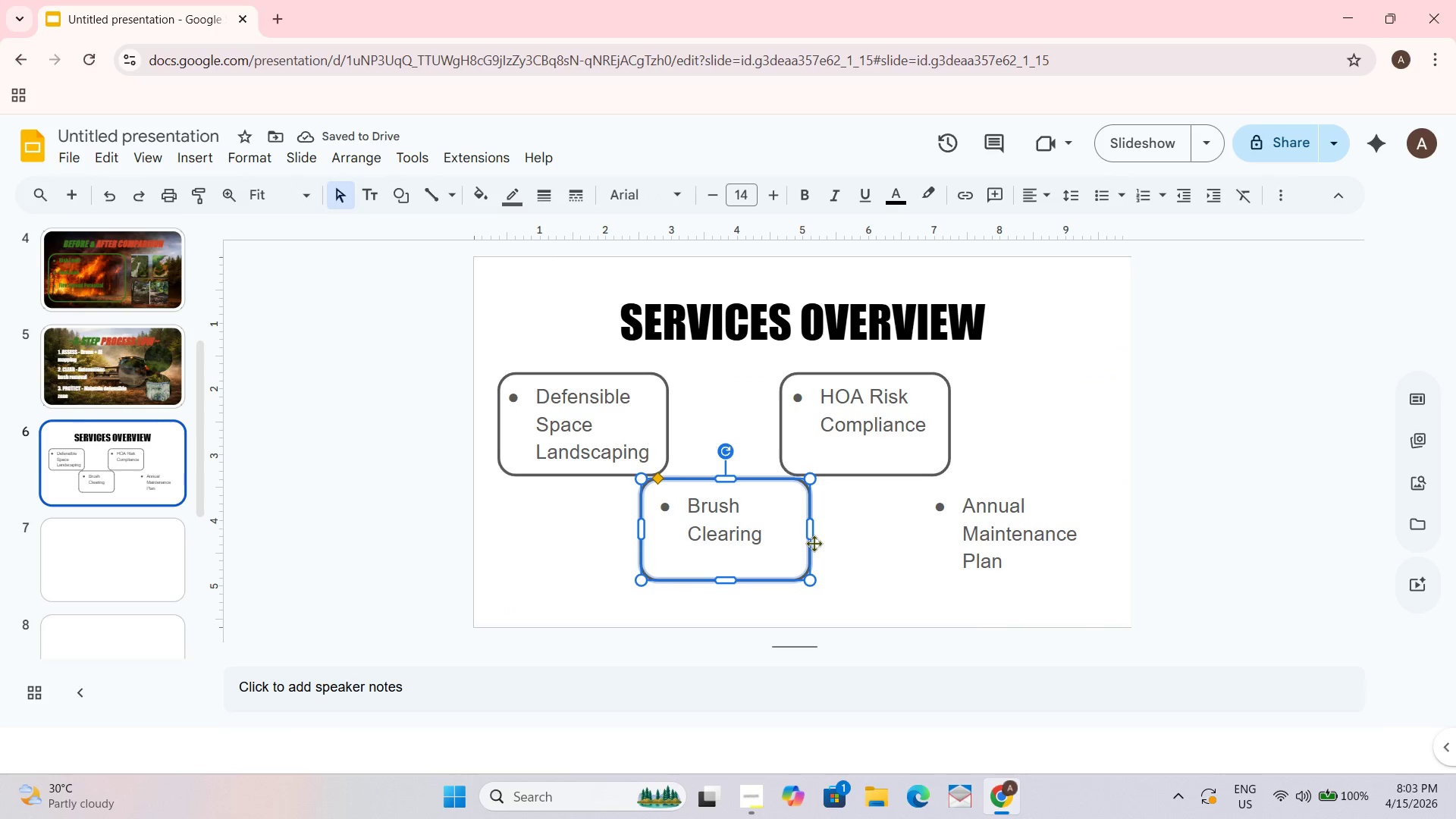 
key(Control+C)
 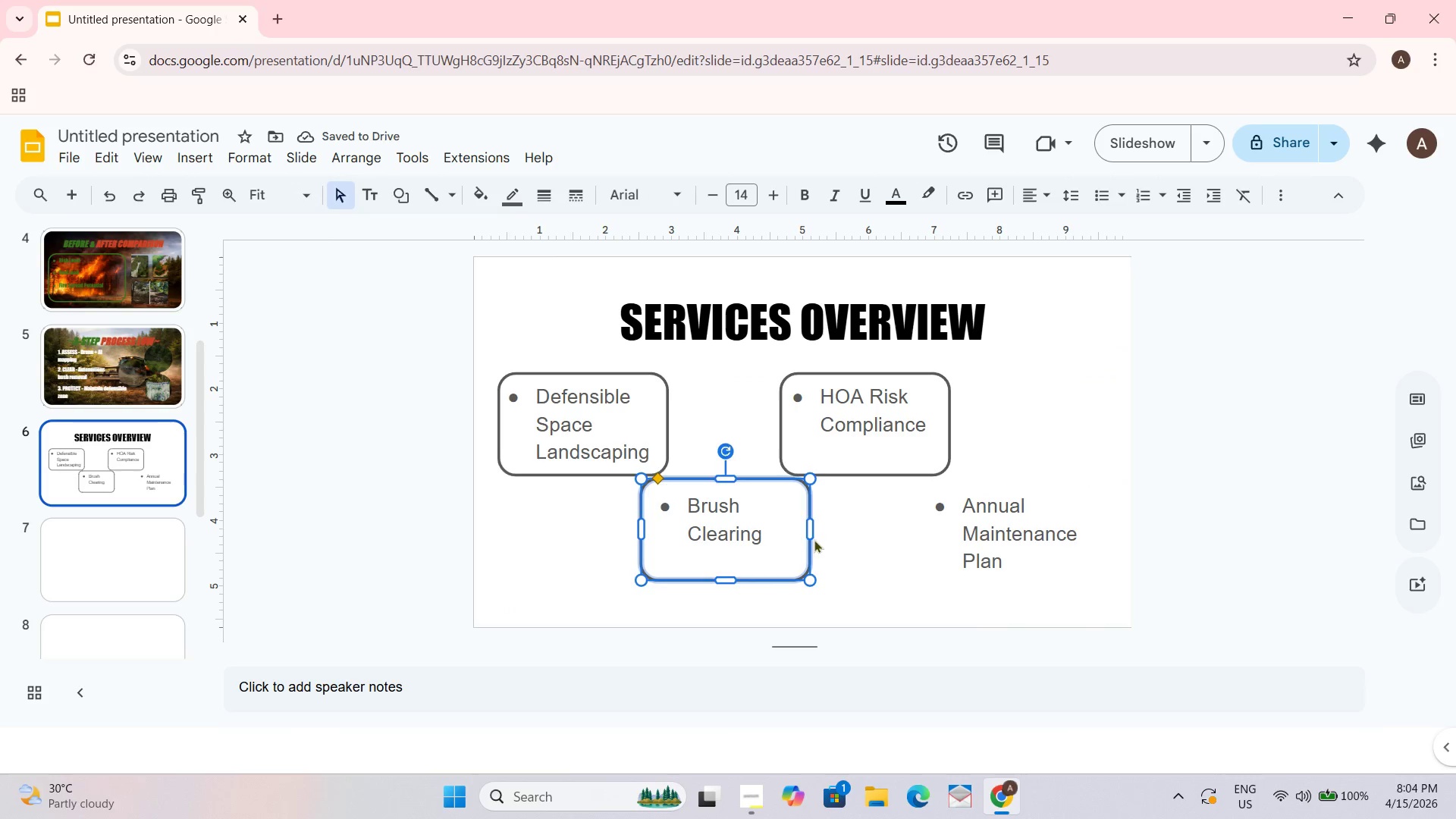 
key(Control+V)
 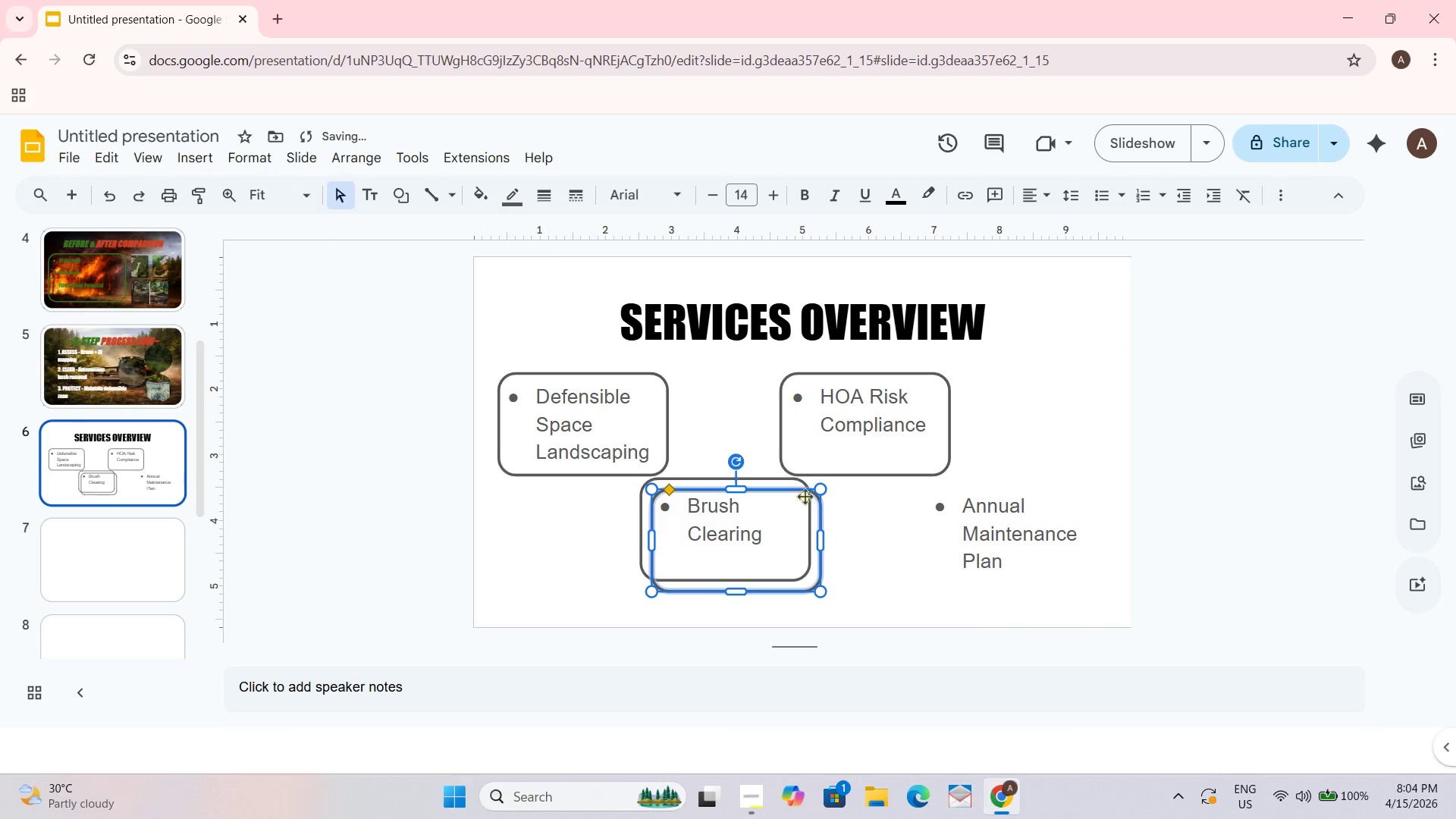 
left_click_drag(start_coordinate=[804, 490], to_coordinate=[1074, 482])
 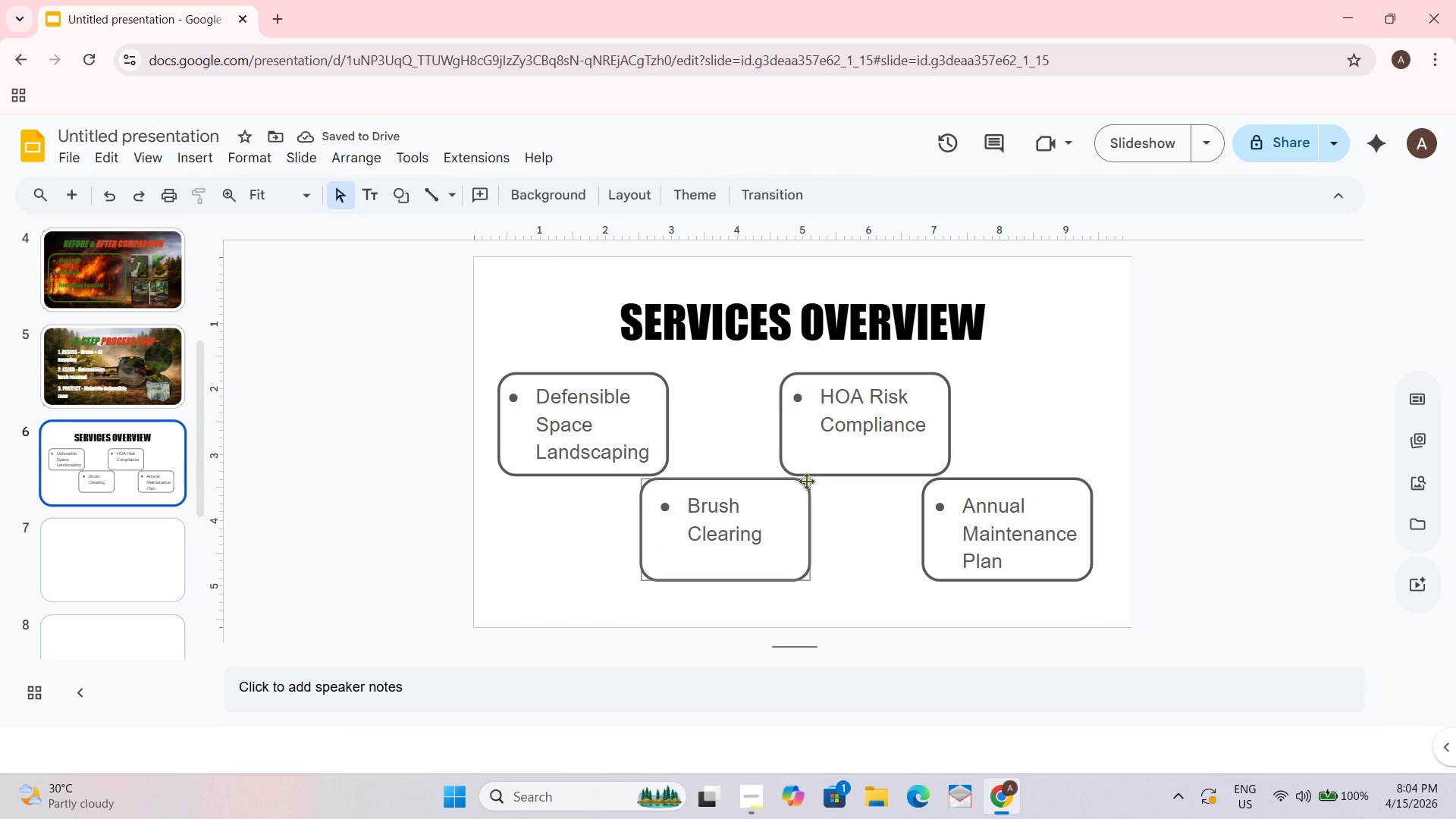 
wait(8.31)
 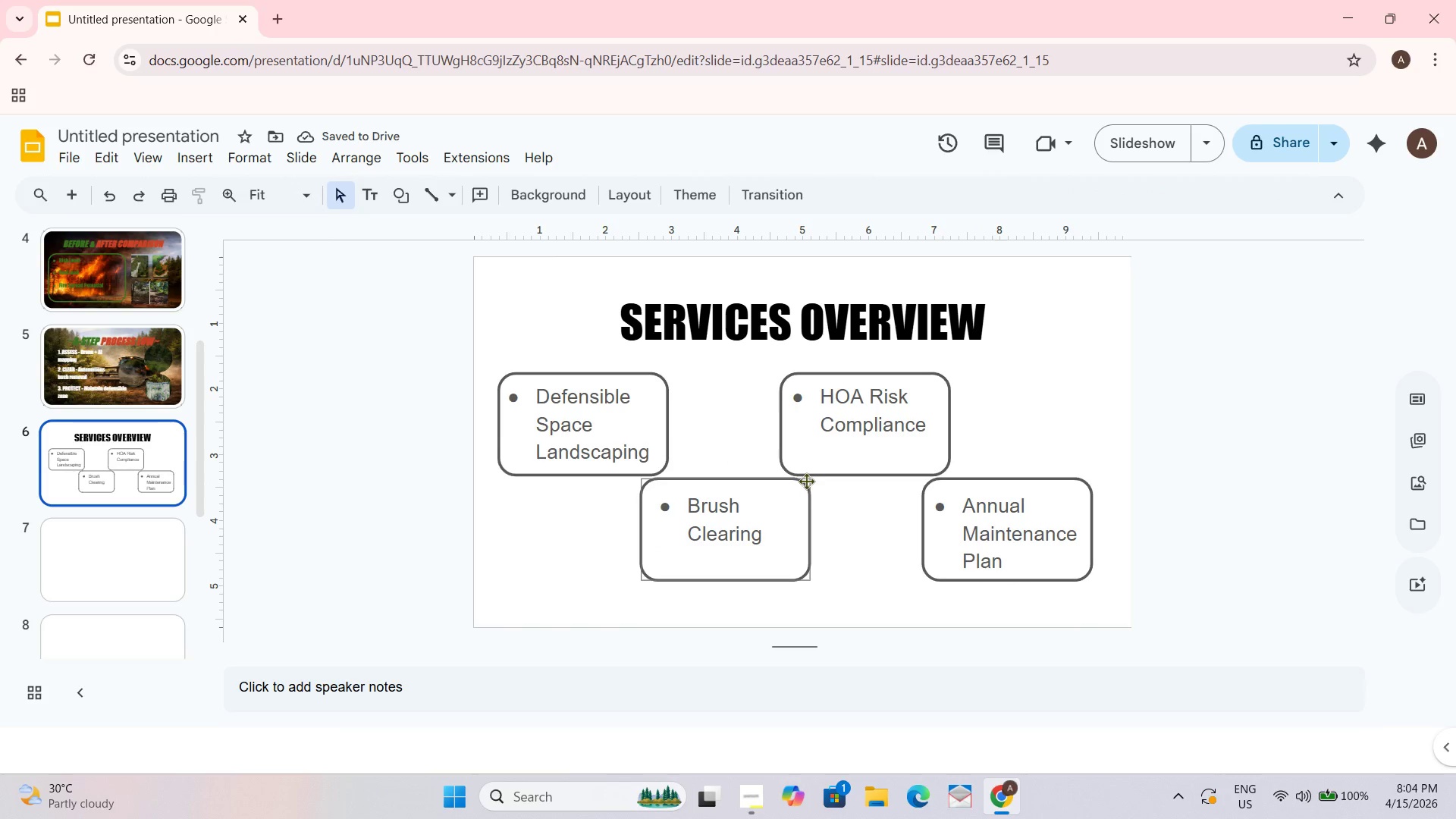 
left_click_drag(start_coordinate=[805, 575], to_coordinate=[804, 624])
 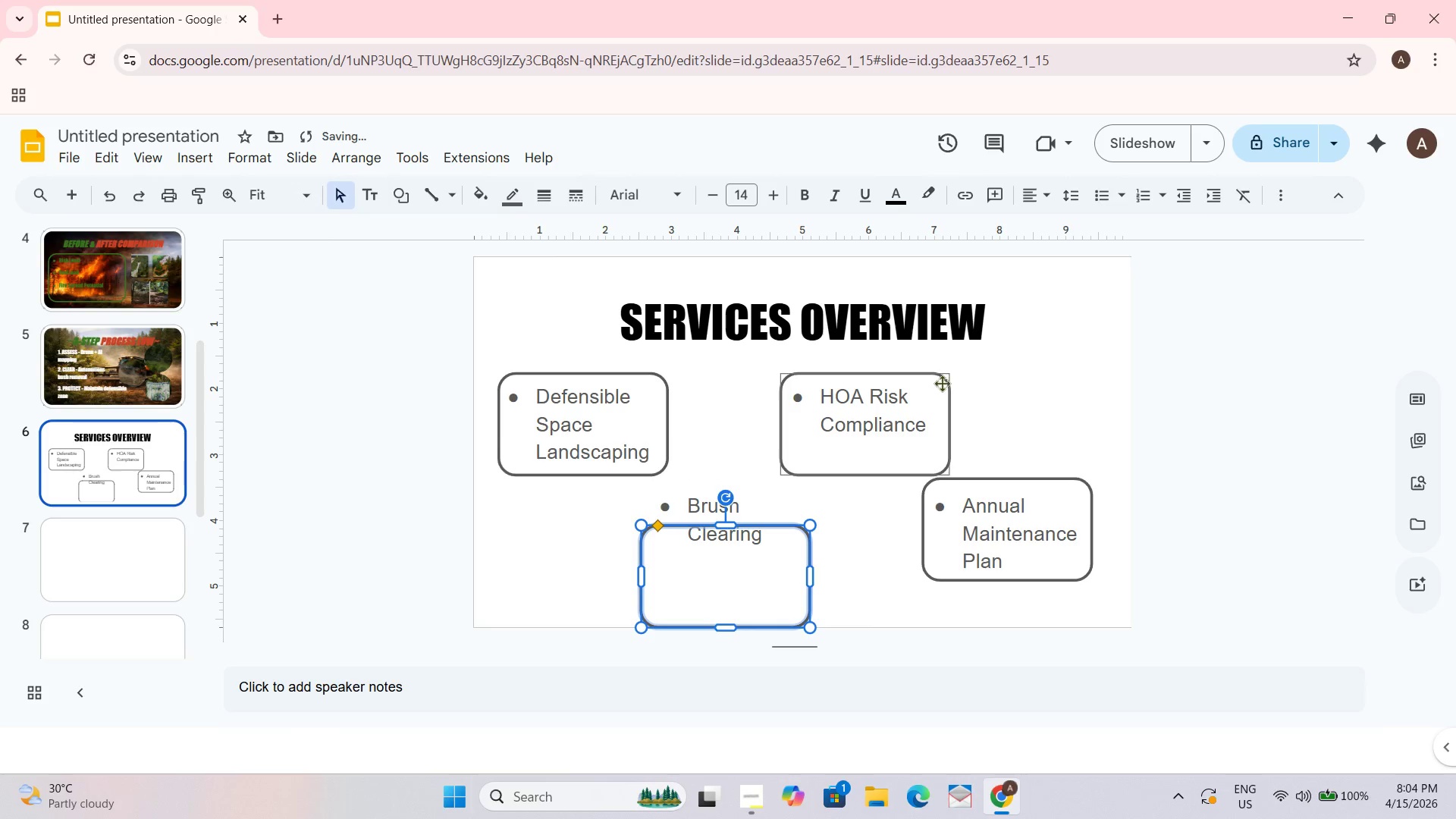 
left_click_drag(start_coordinate=[945, 378], to_coordinate=[943, 411])
 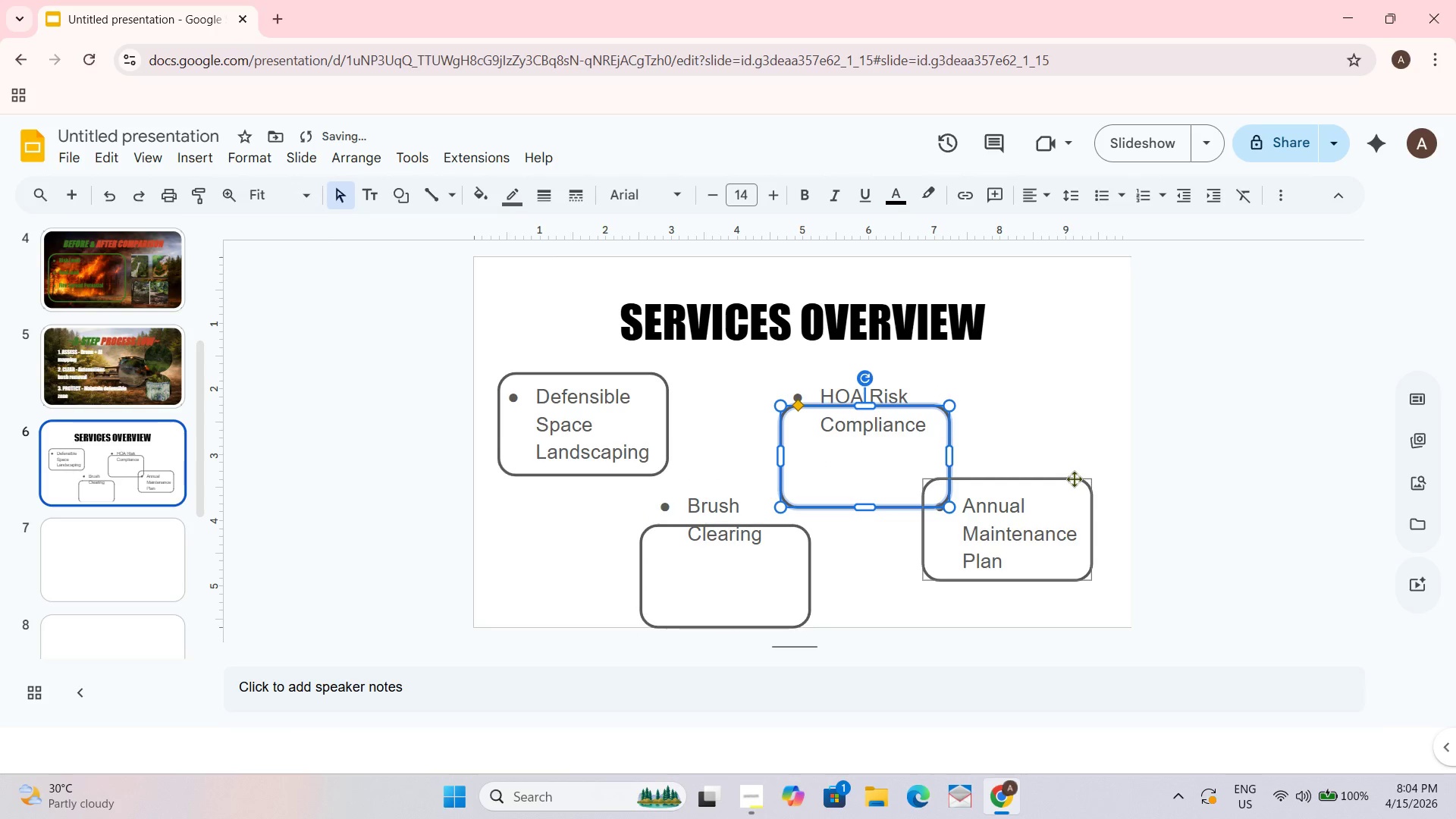 
left_click_drag(start_coordinate=[1074, 479], to_coordinate=[1071, 535])
 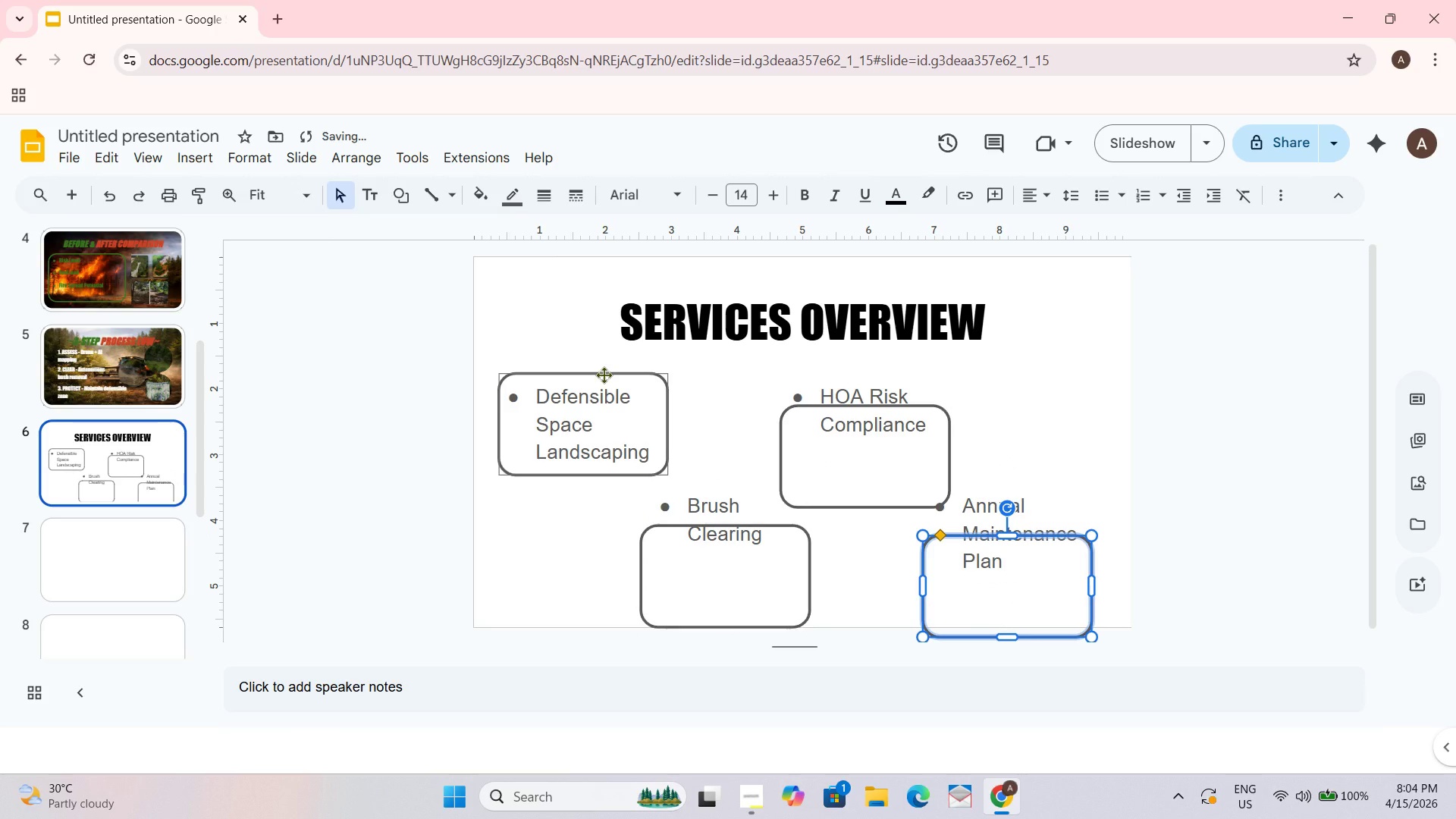 
key(Control+Z)
 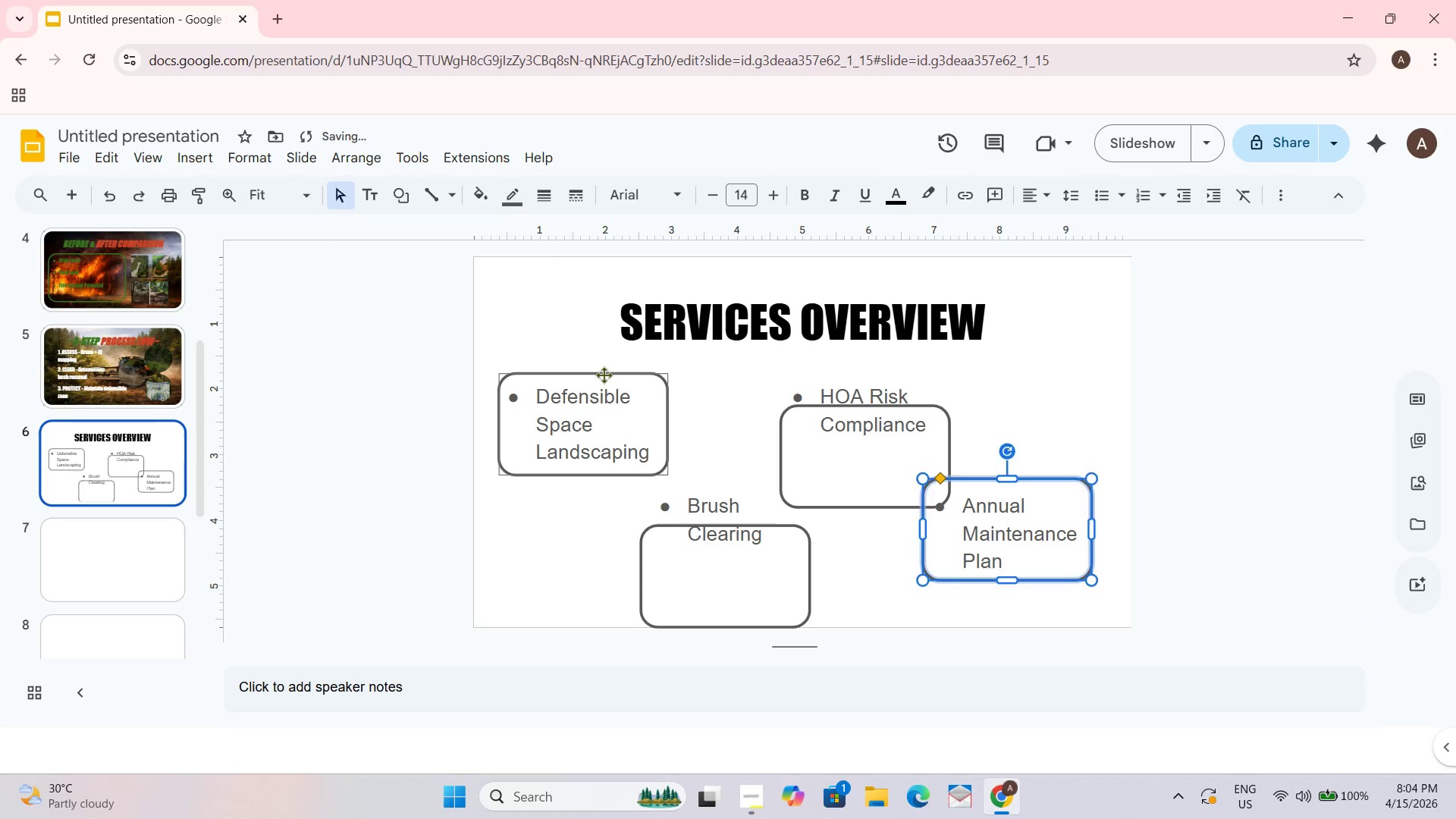 
key(Control+Z)
 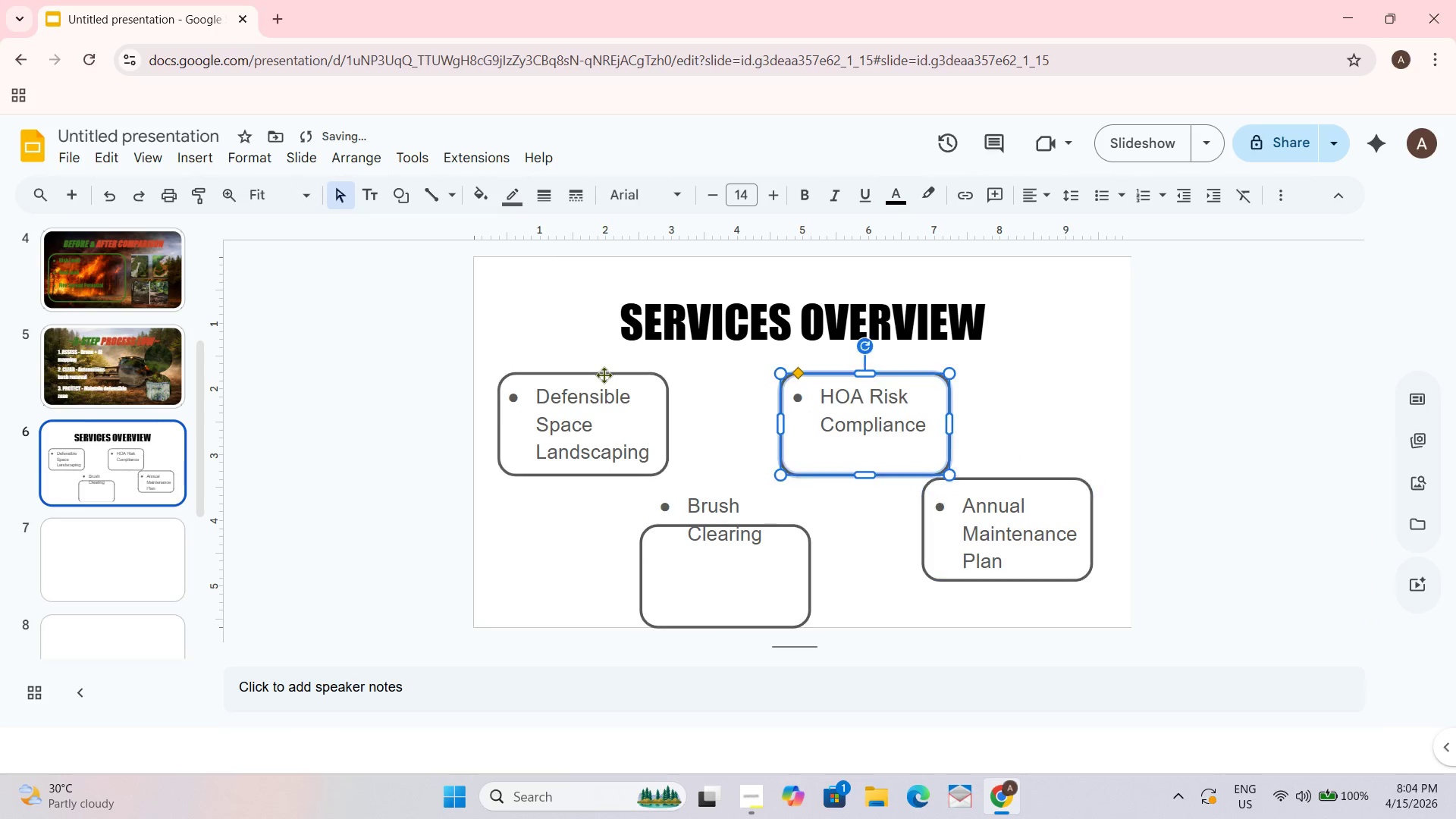 
key(Control+Z)
 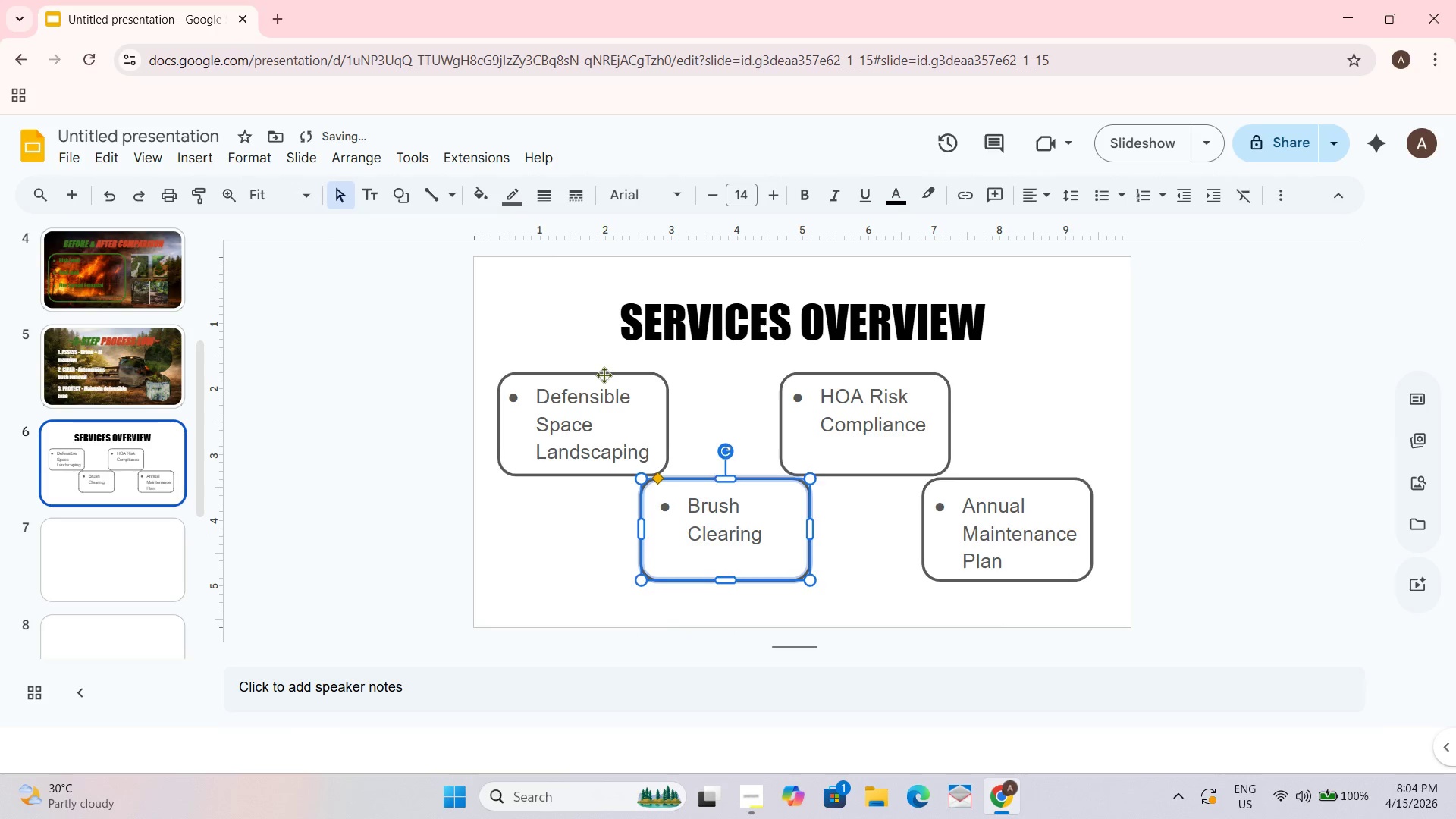 
key(Control+Z)
 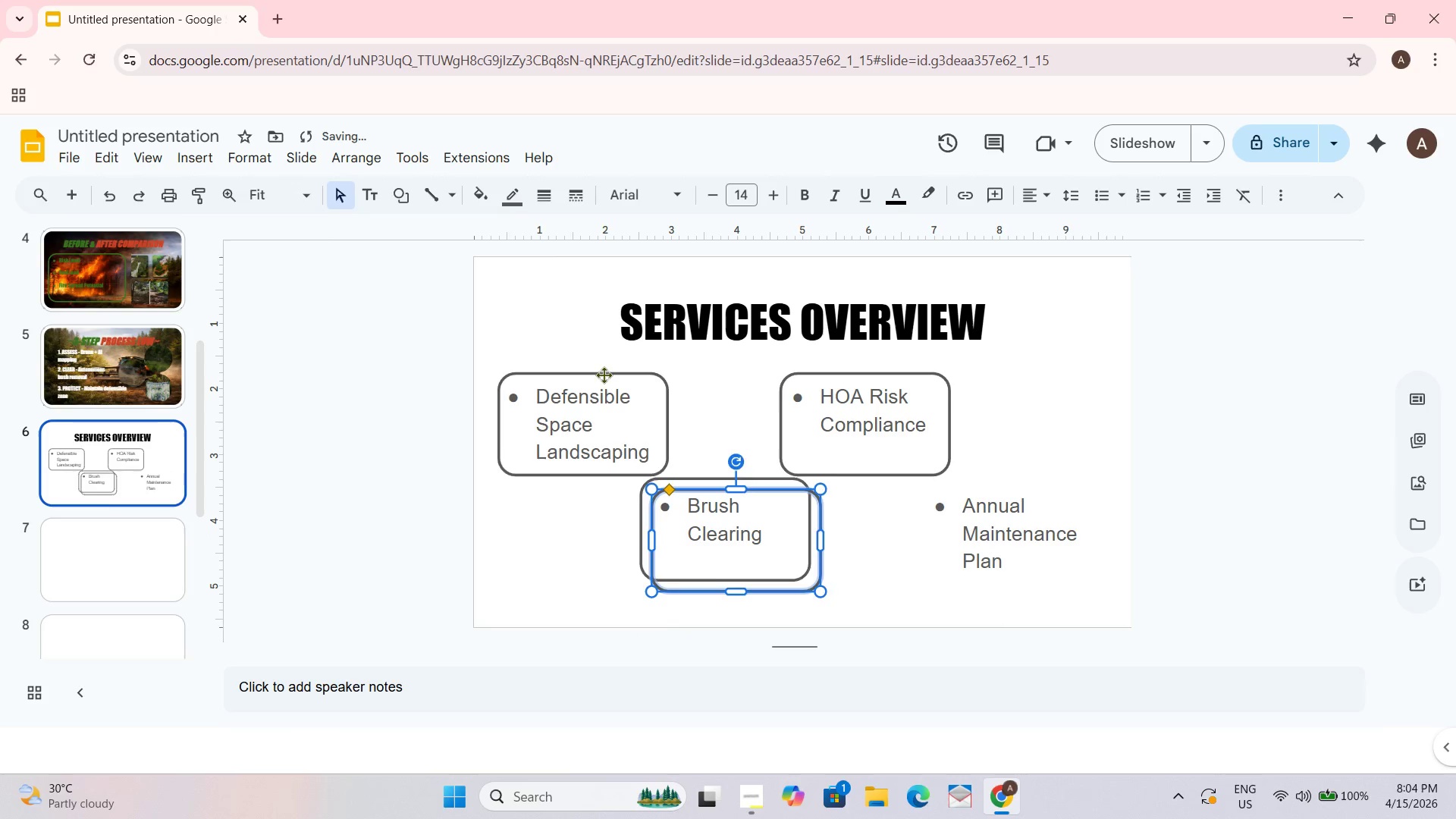 
key(Control+Z)
 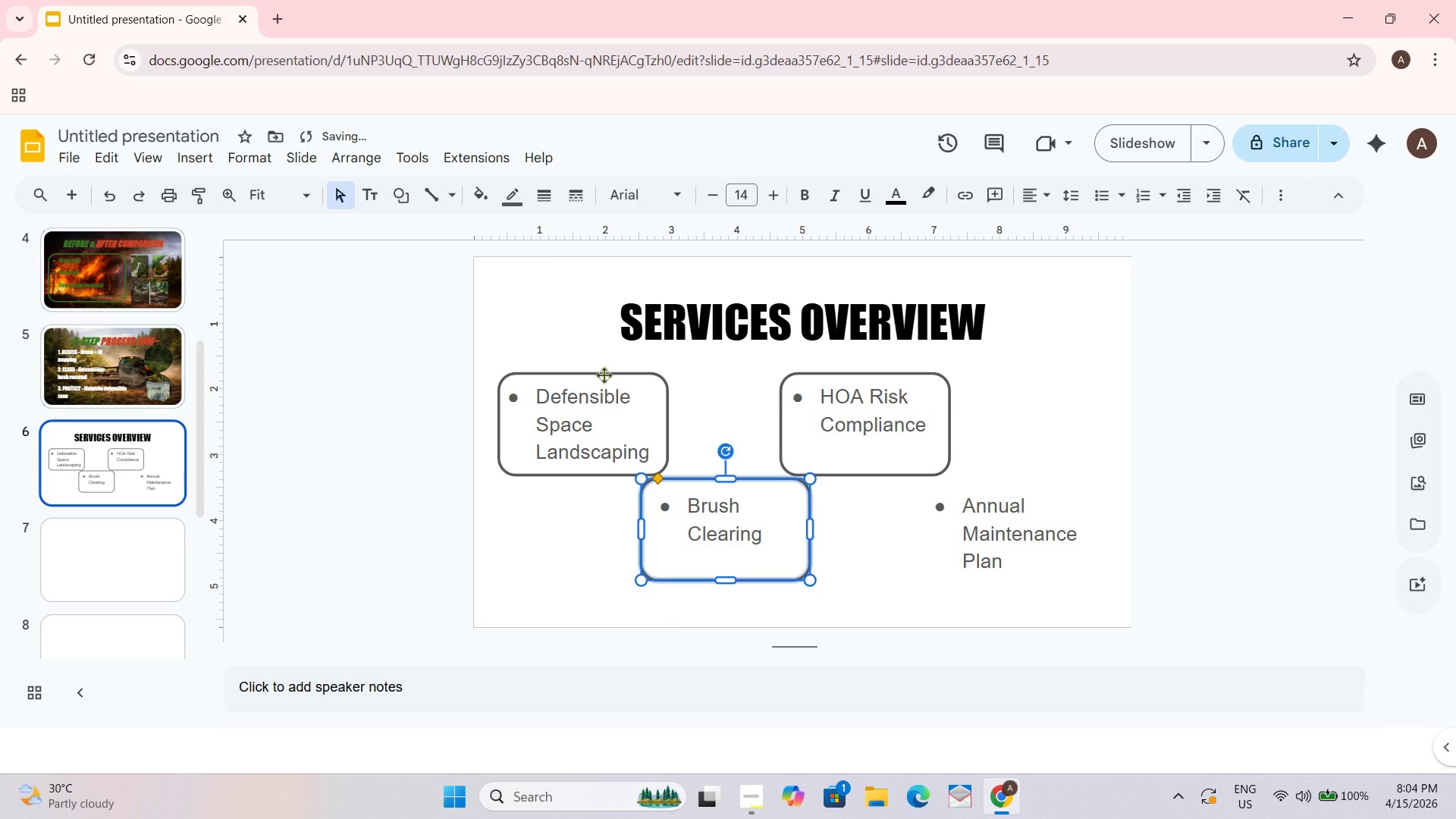 
key(Control+Z)
 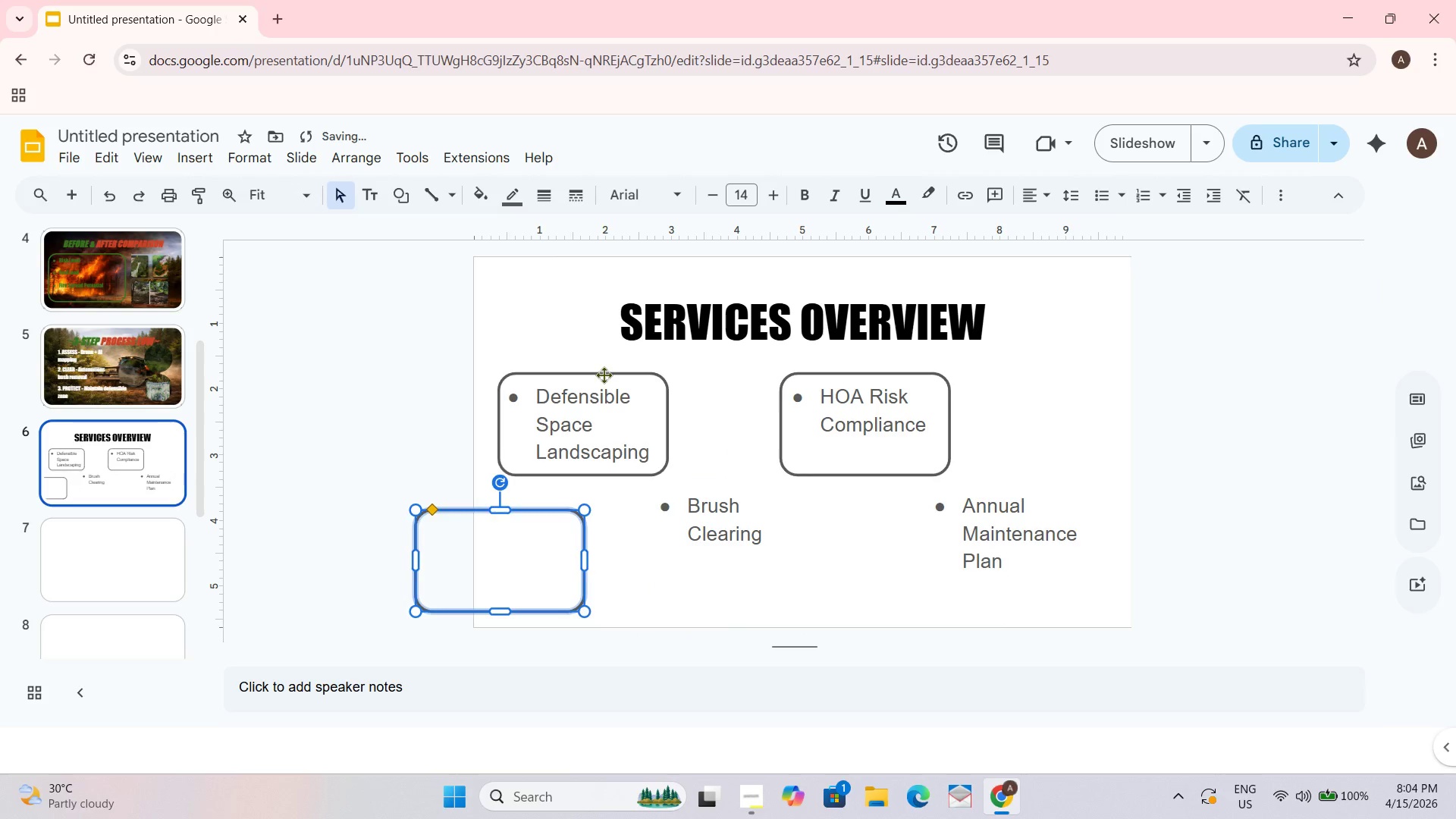 
key(Control+Z)
 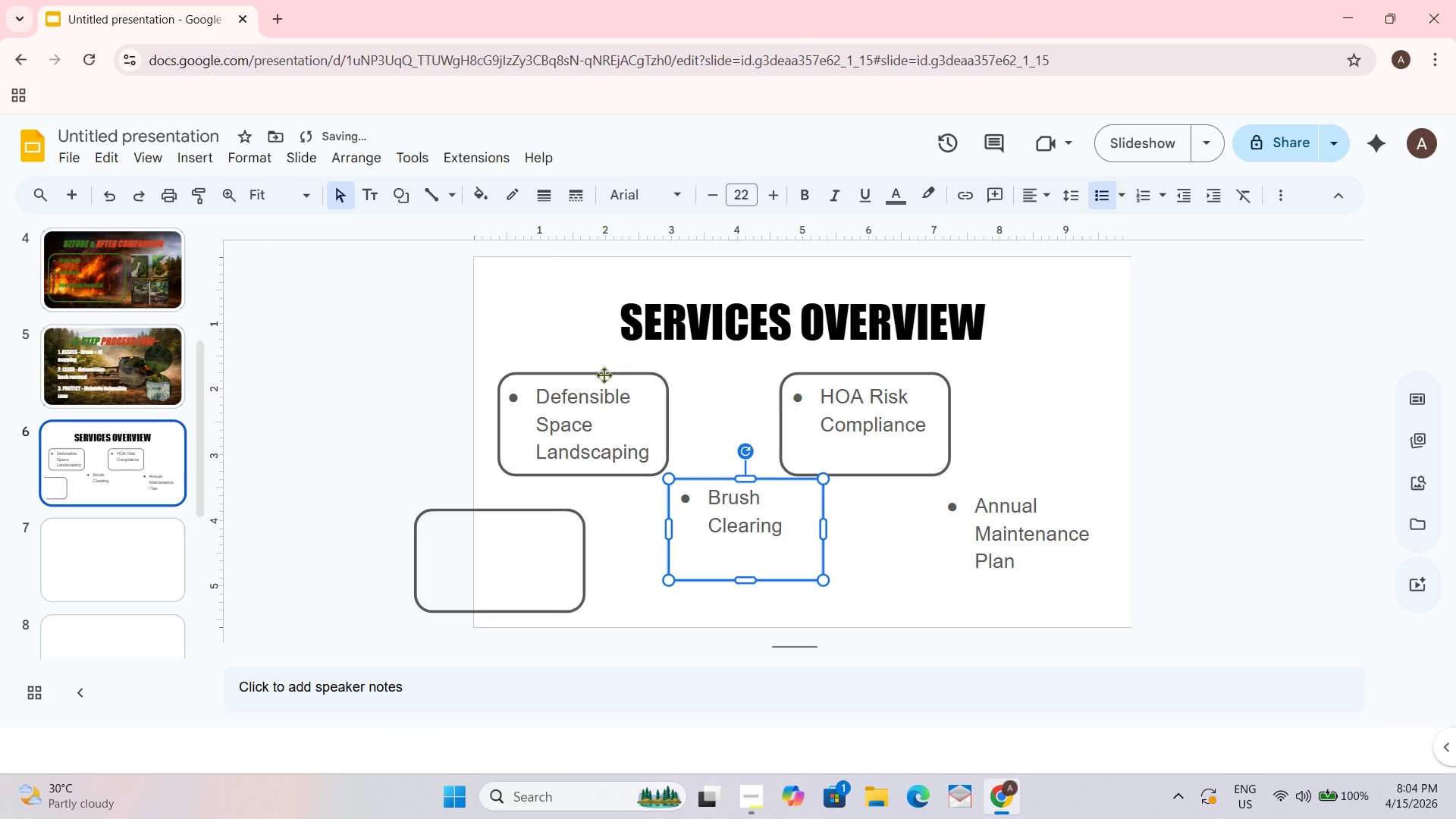 
key(Control+Z)
 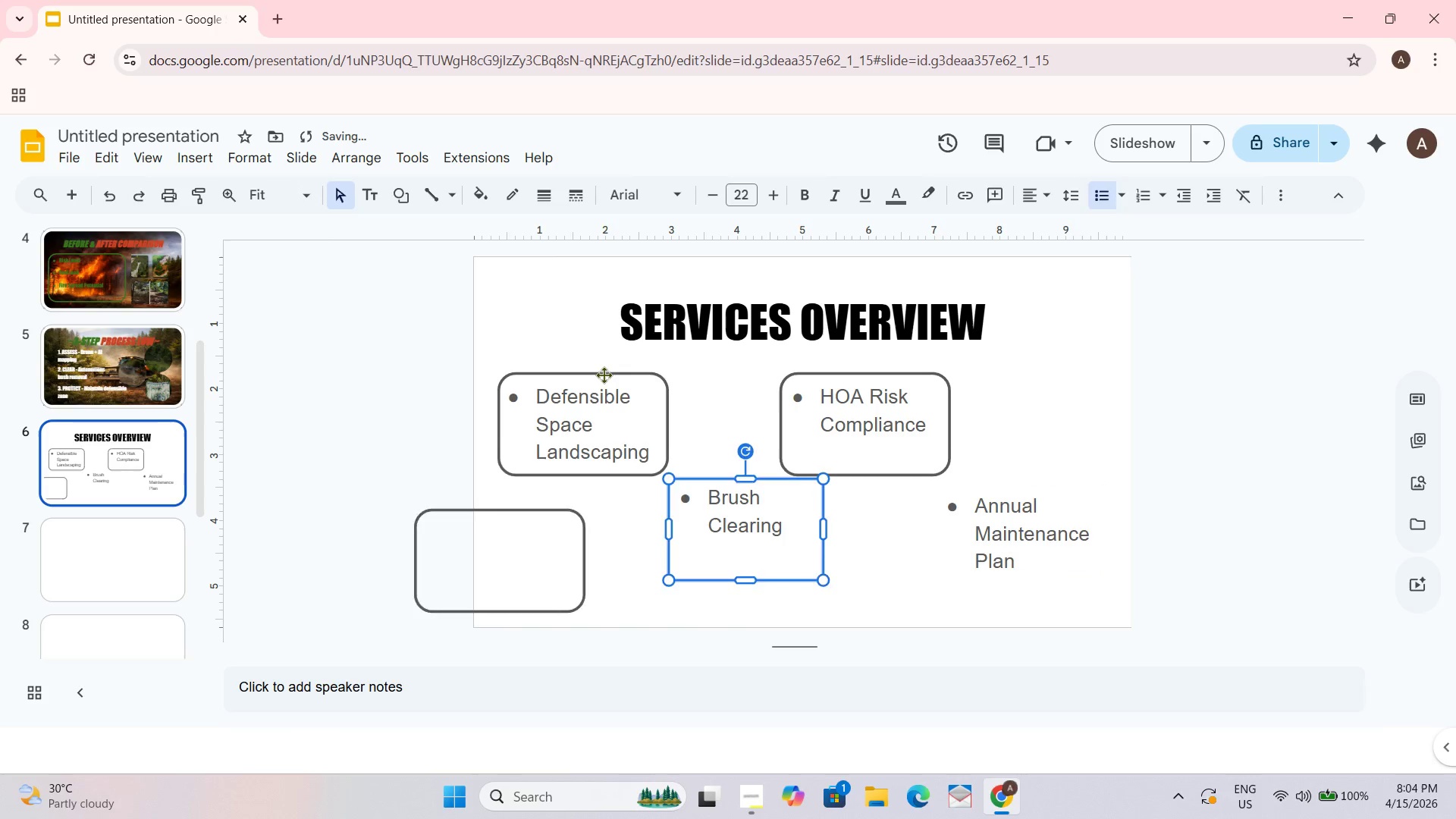 
key(Control+Z)
 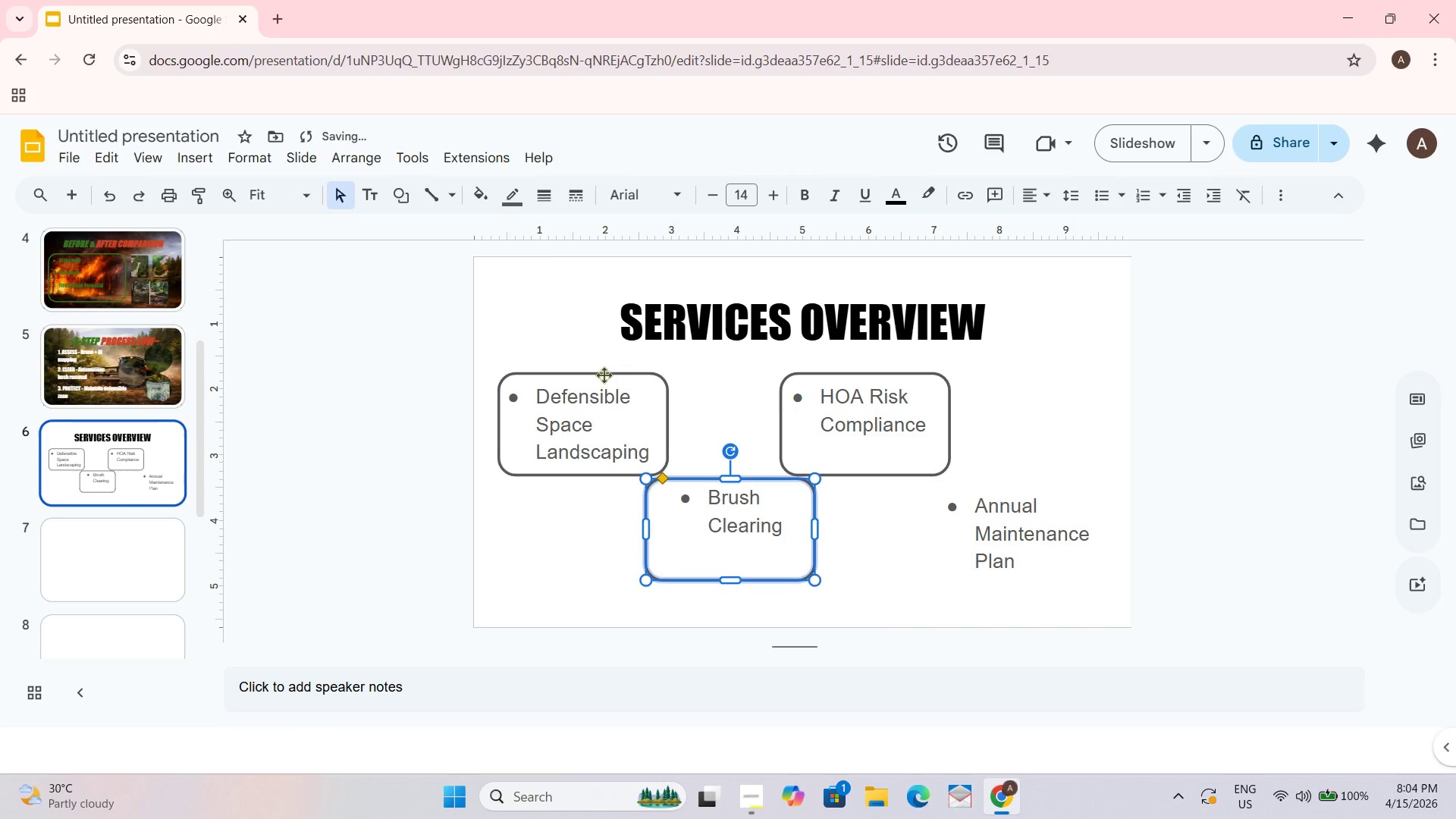 
key(Control+Z)
 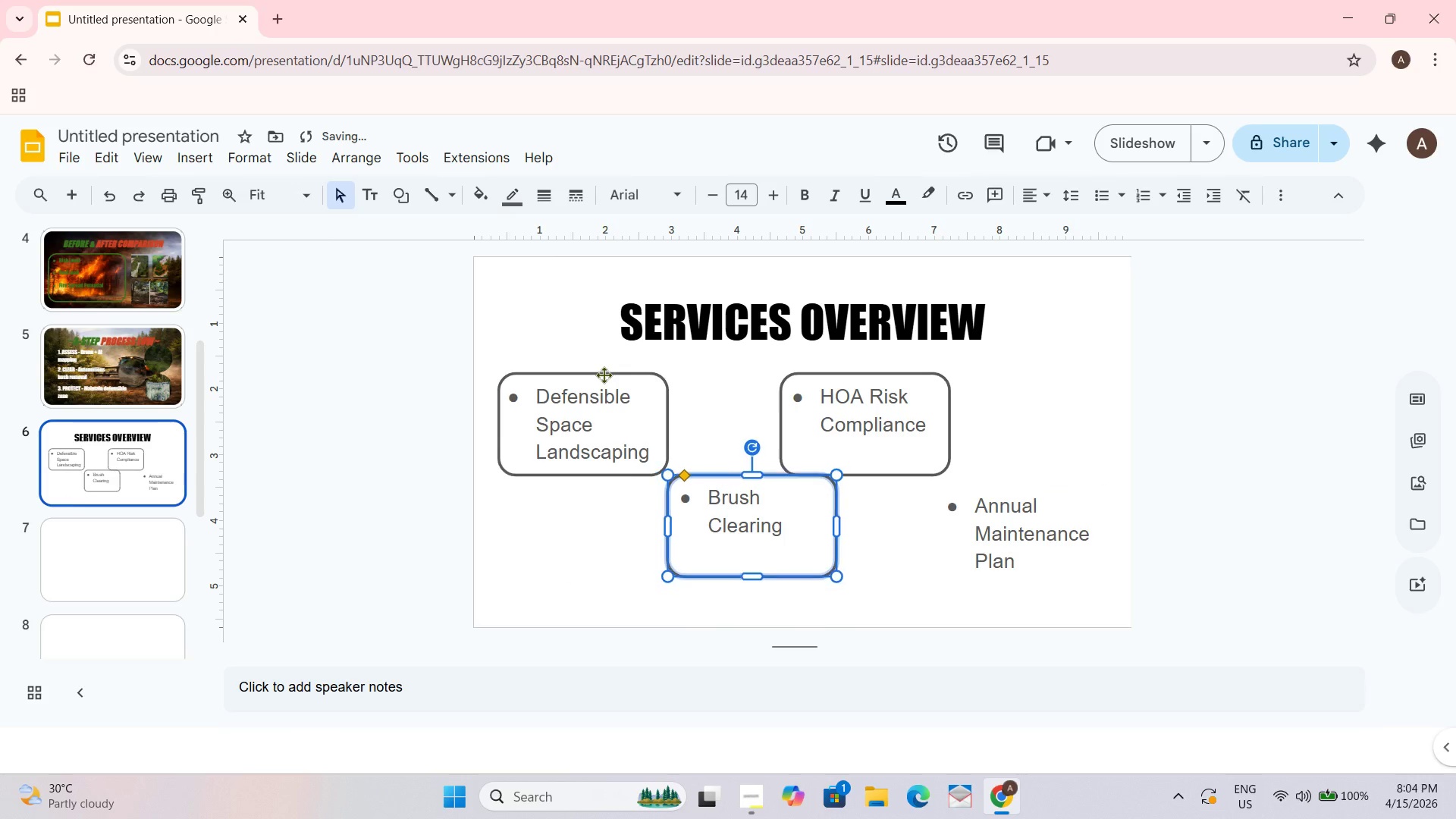 
key(Control+Z)
 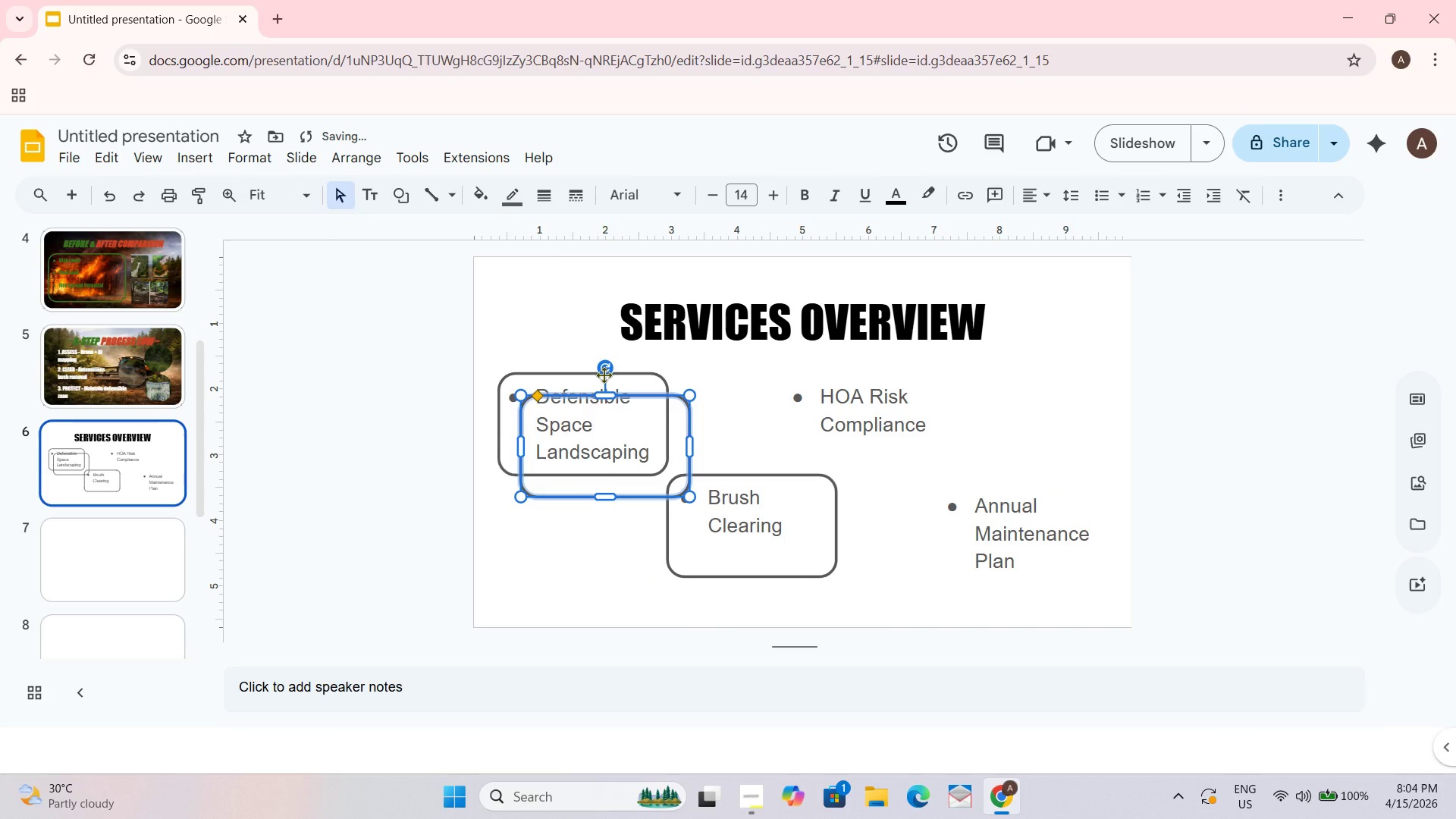 
key(Control+Z)
 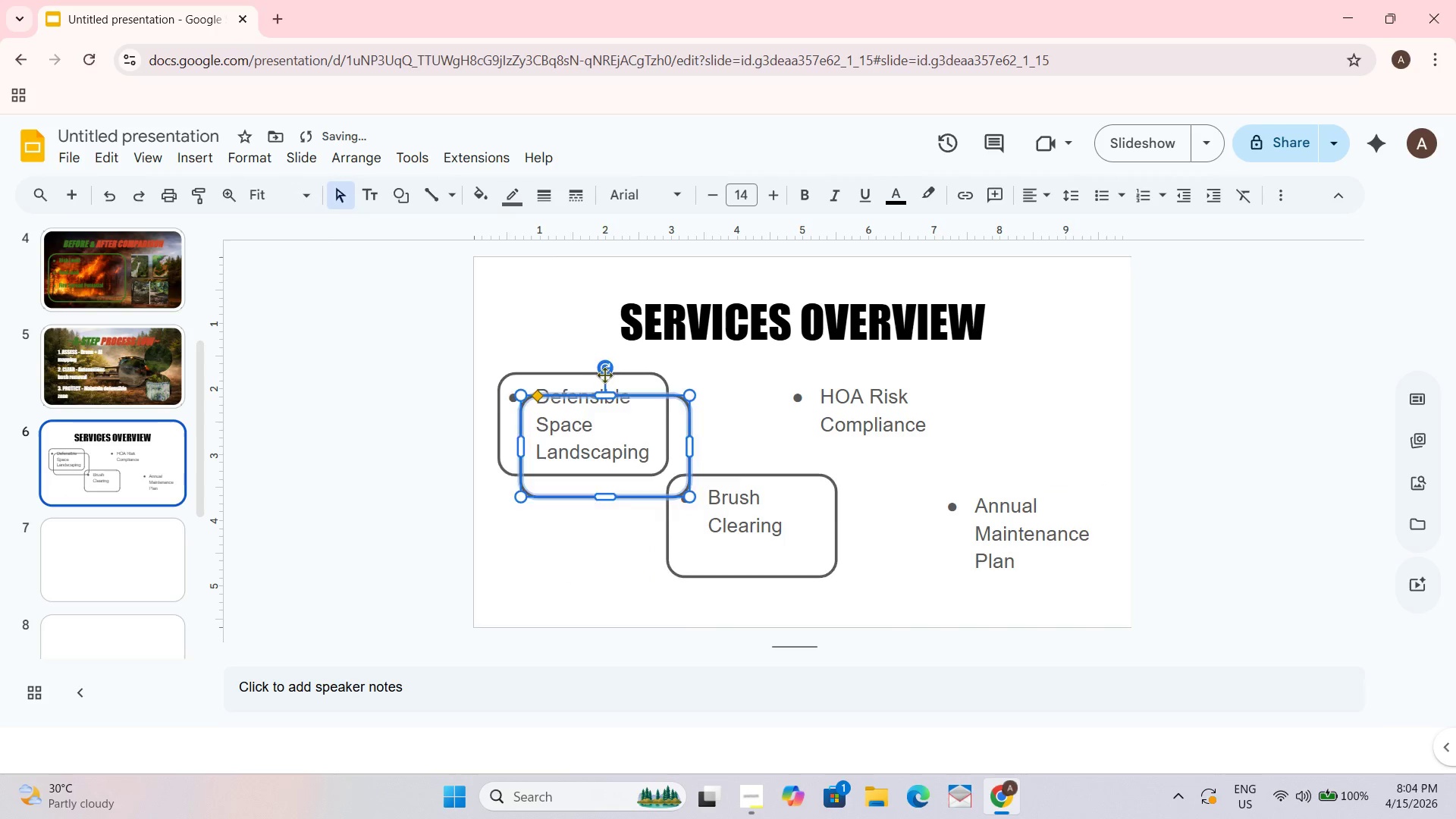 
key(Control+Z)
 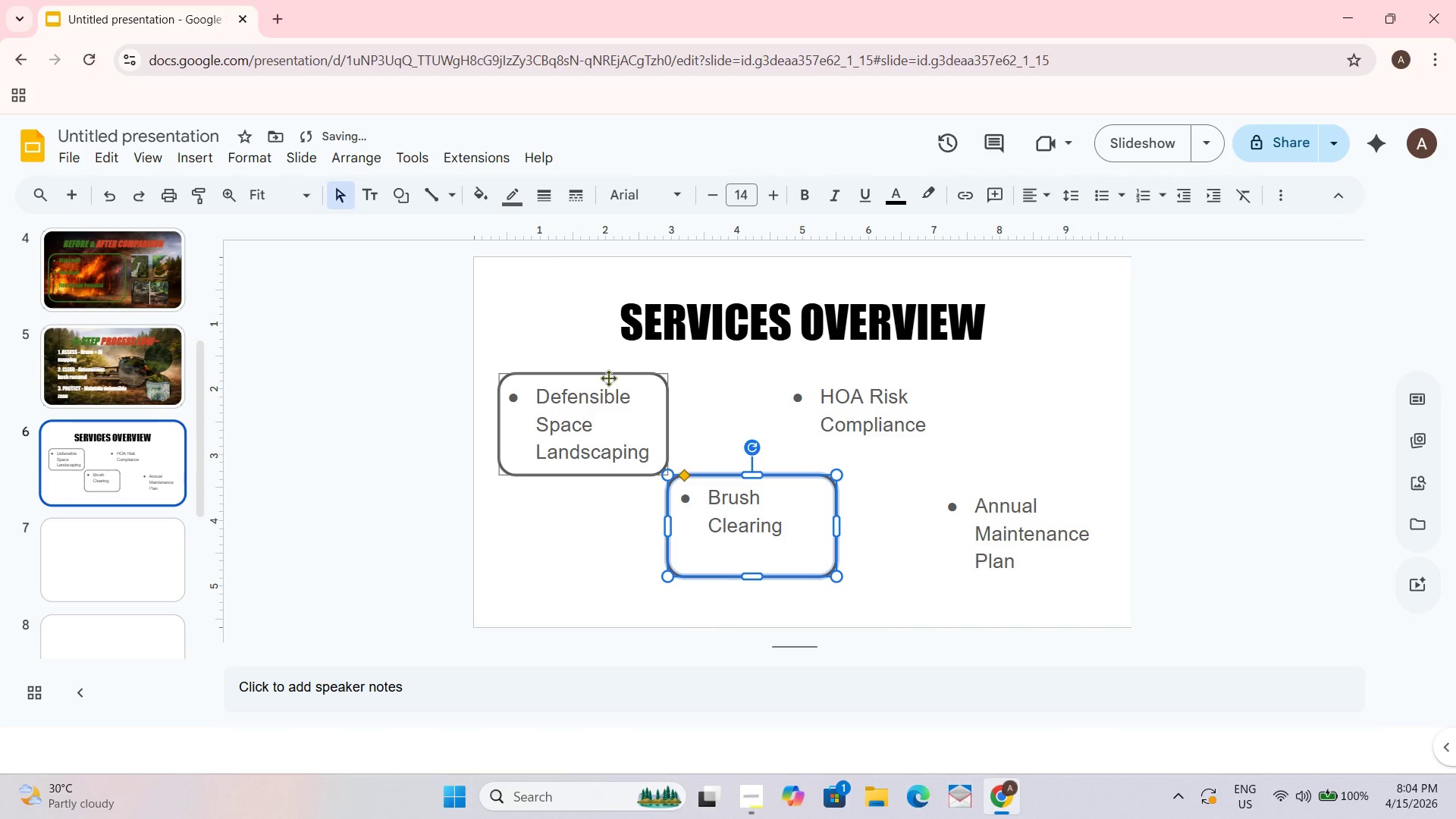 
key(Control+Z)
 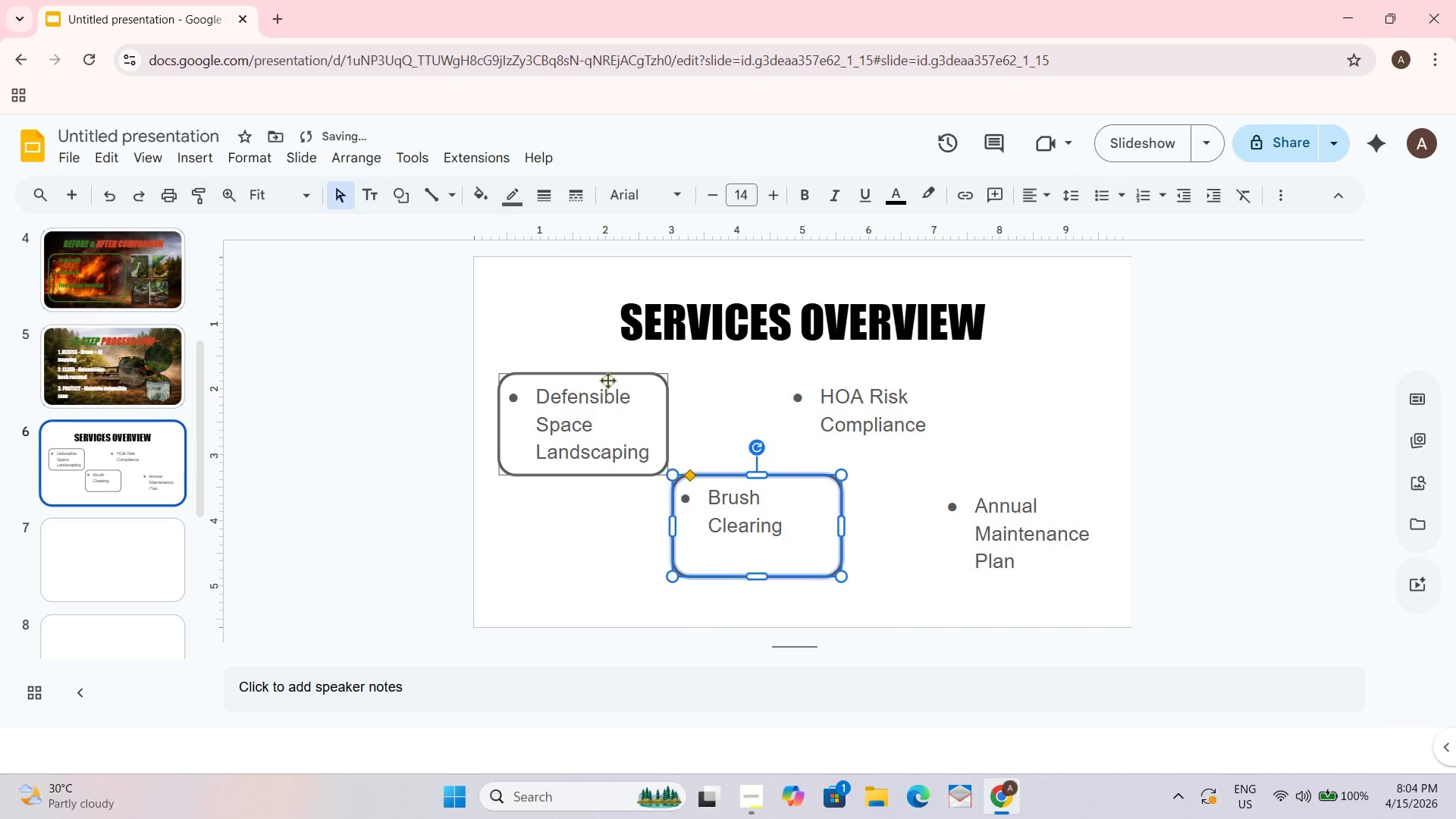 
key(Control+Z)
 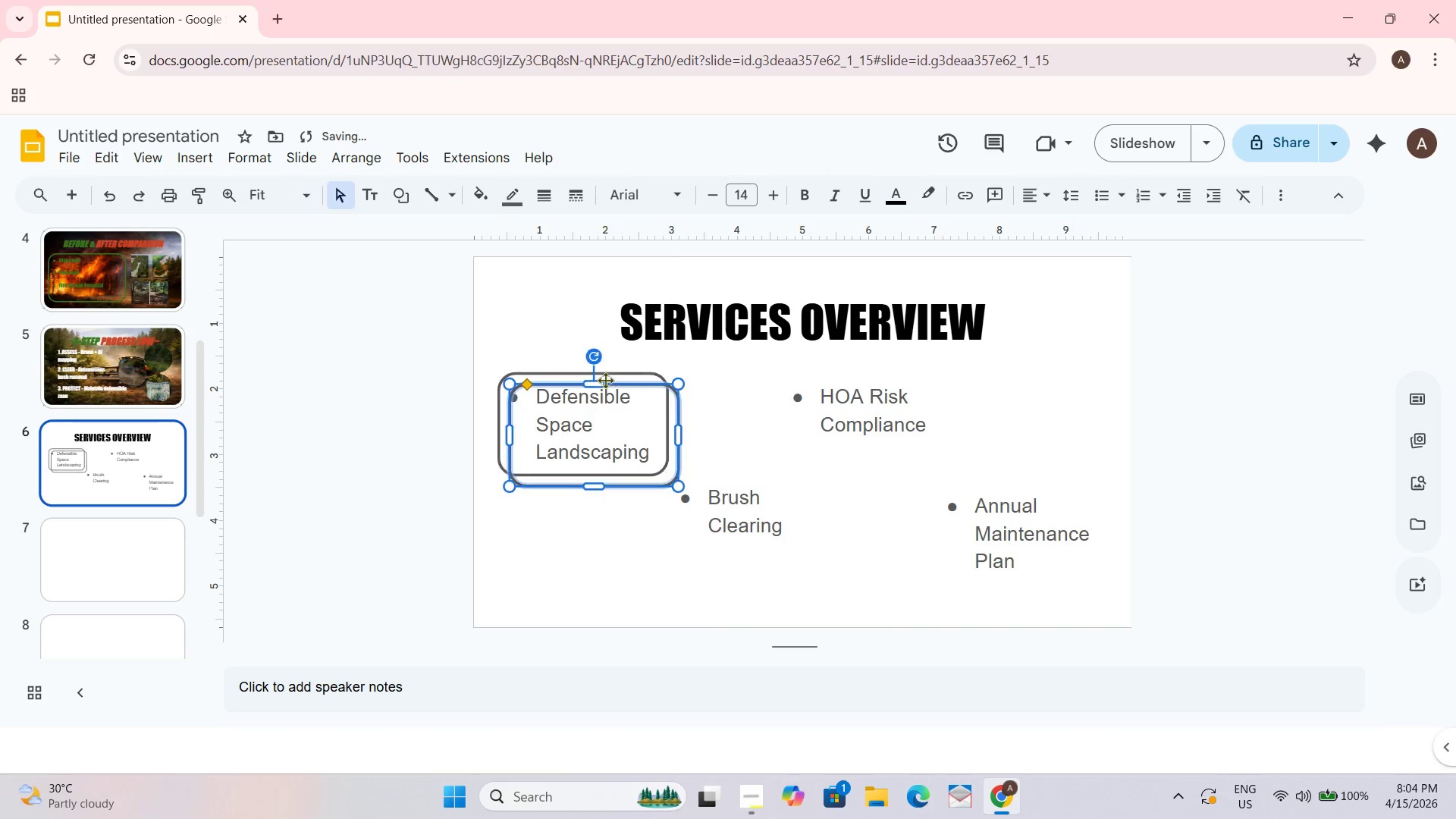 
key(Control+Z)
 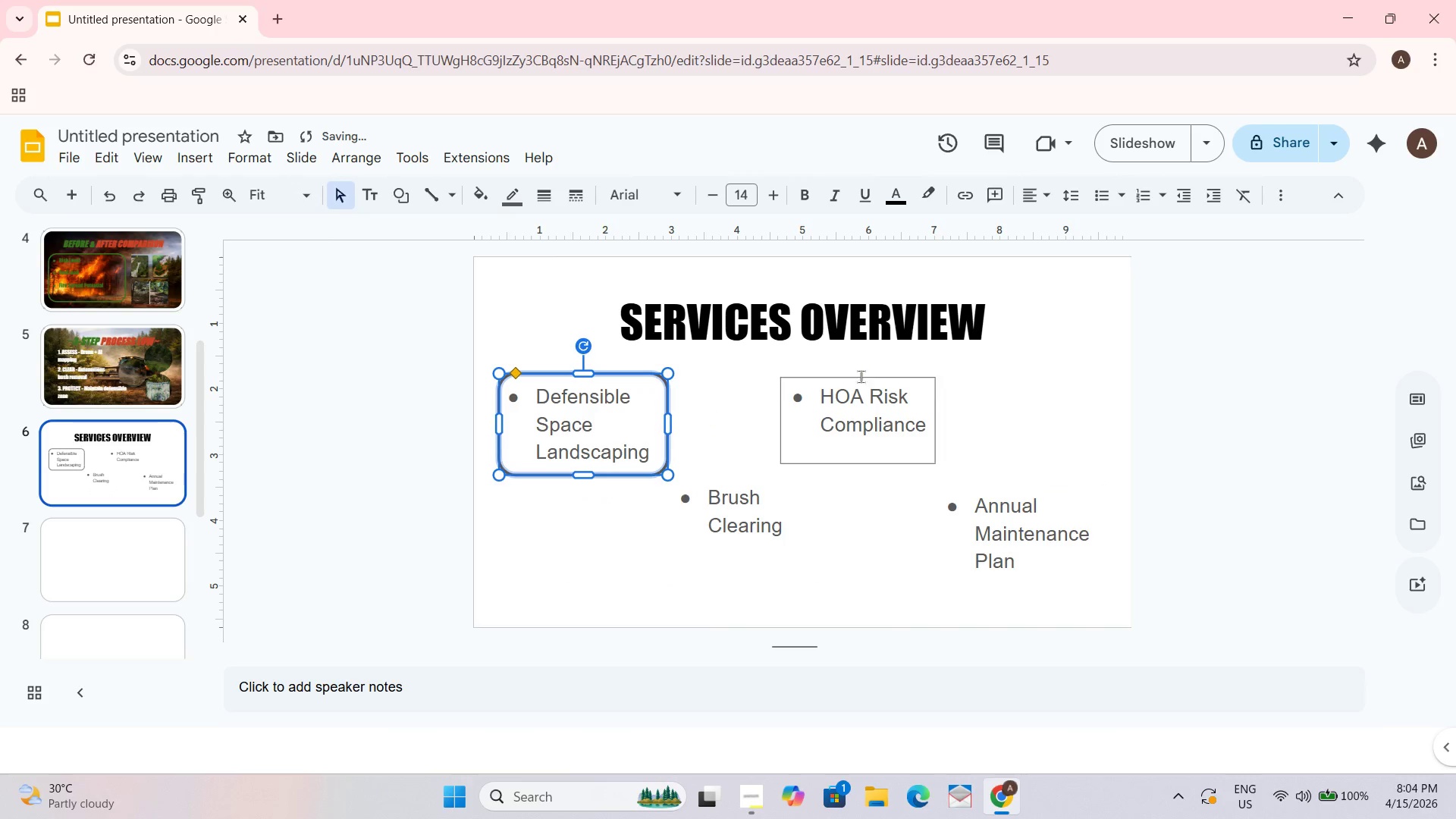 
left_click_drag(start_coordinate=[1189, 330], to_coordinate=[1168, 334])
 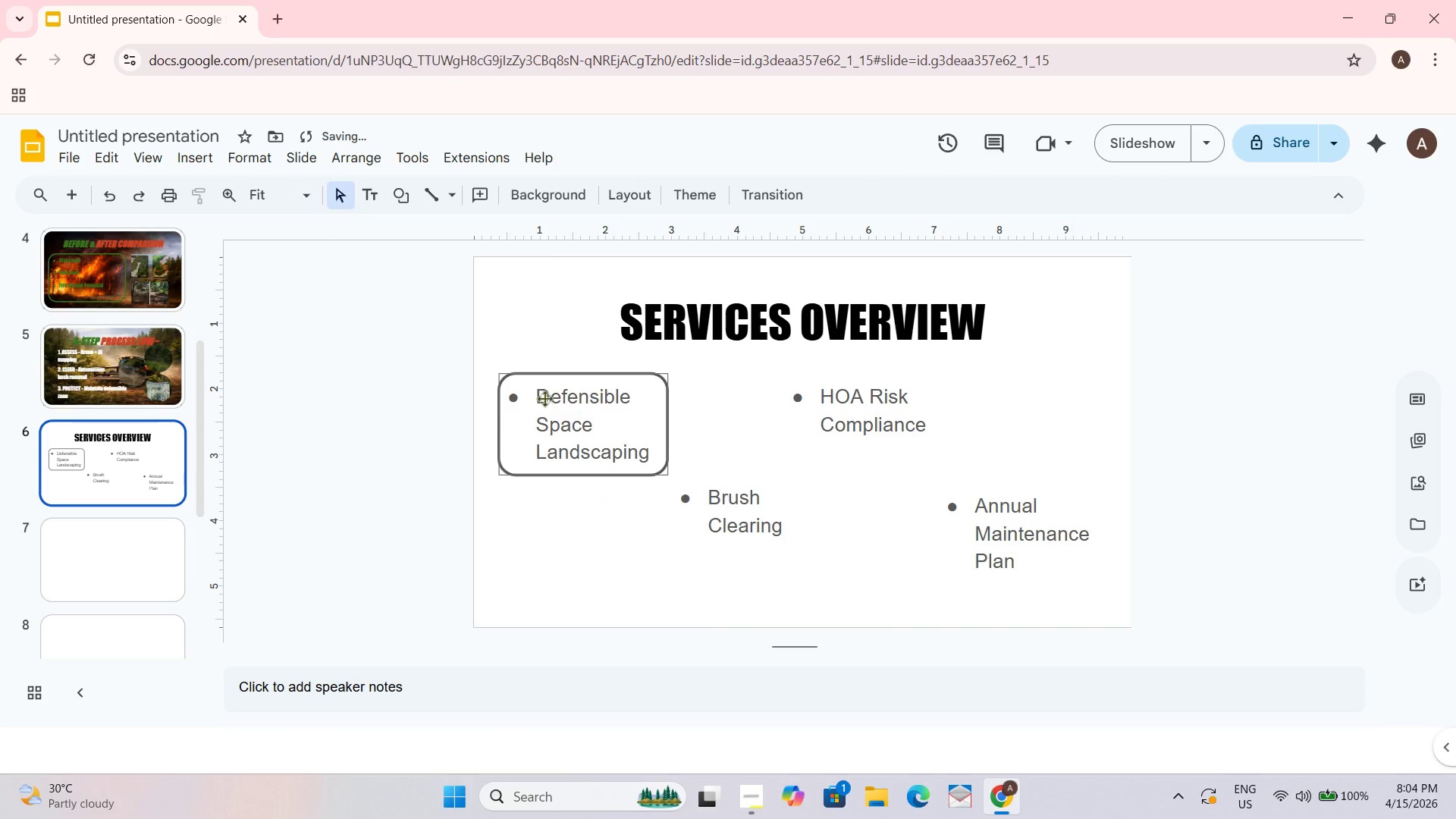 
key(Control+Z)
 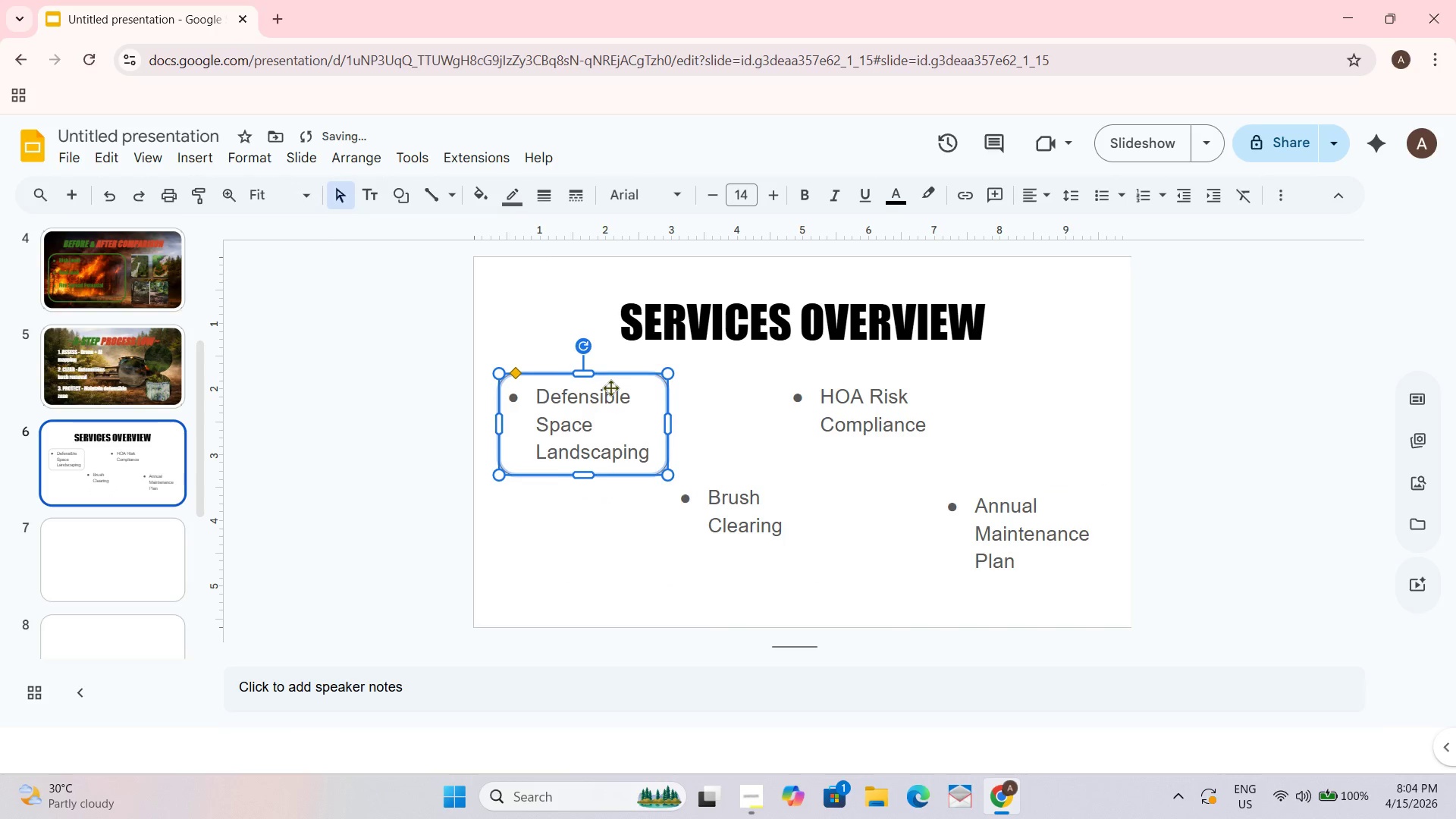 
key(Control+Z)
 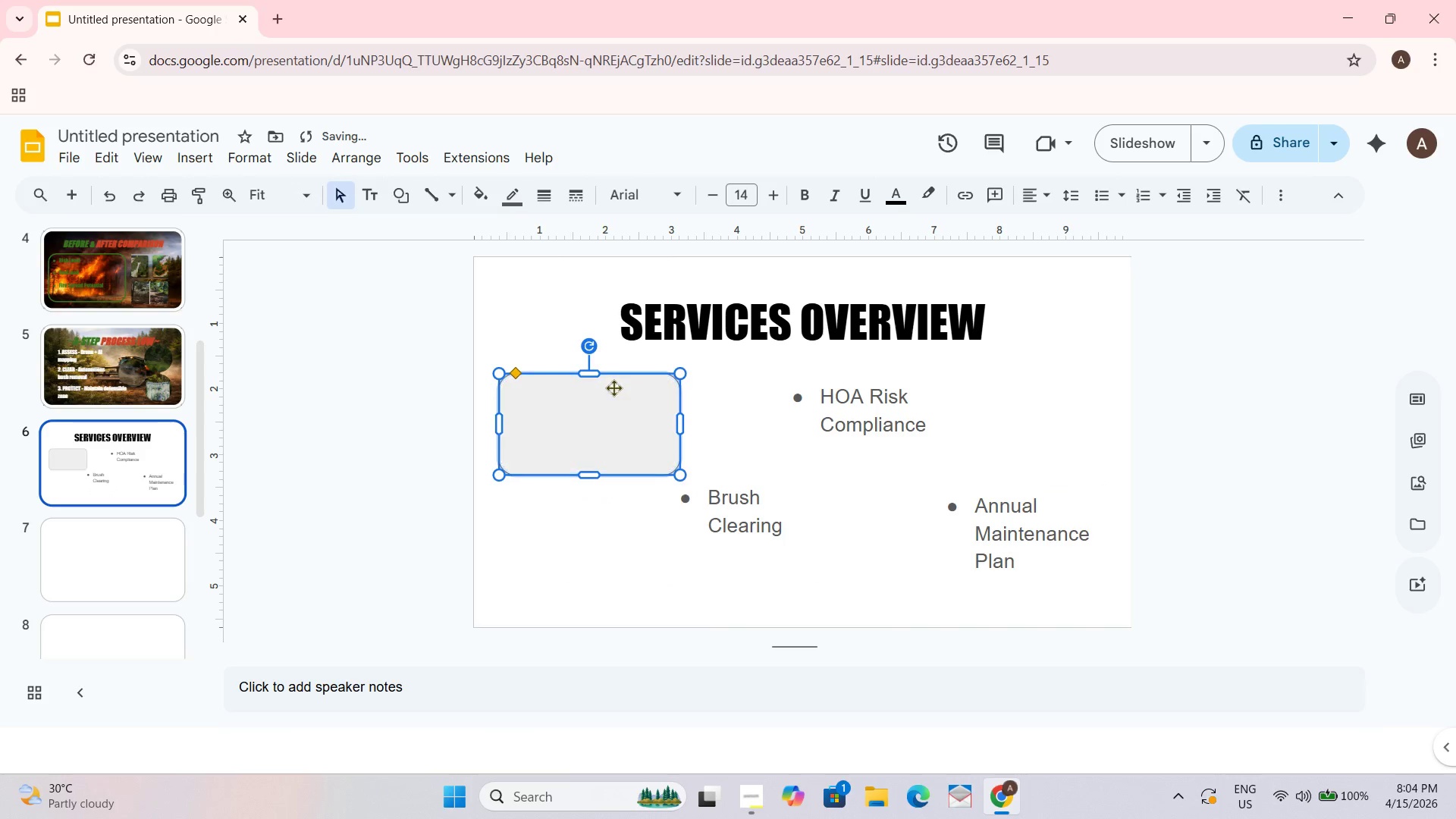 
key(Control+Z)
 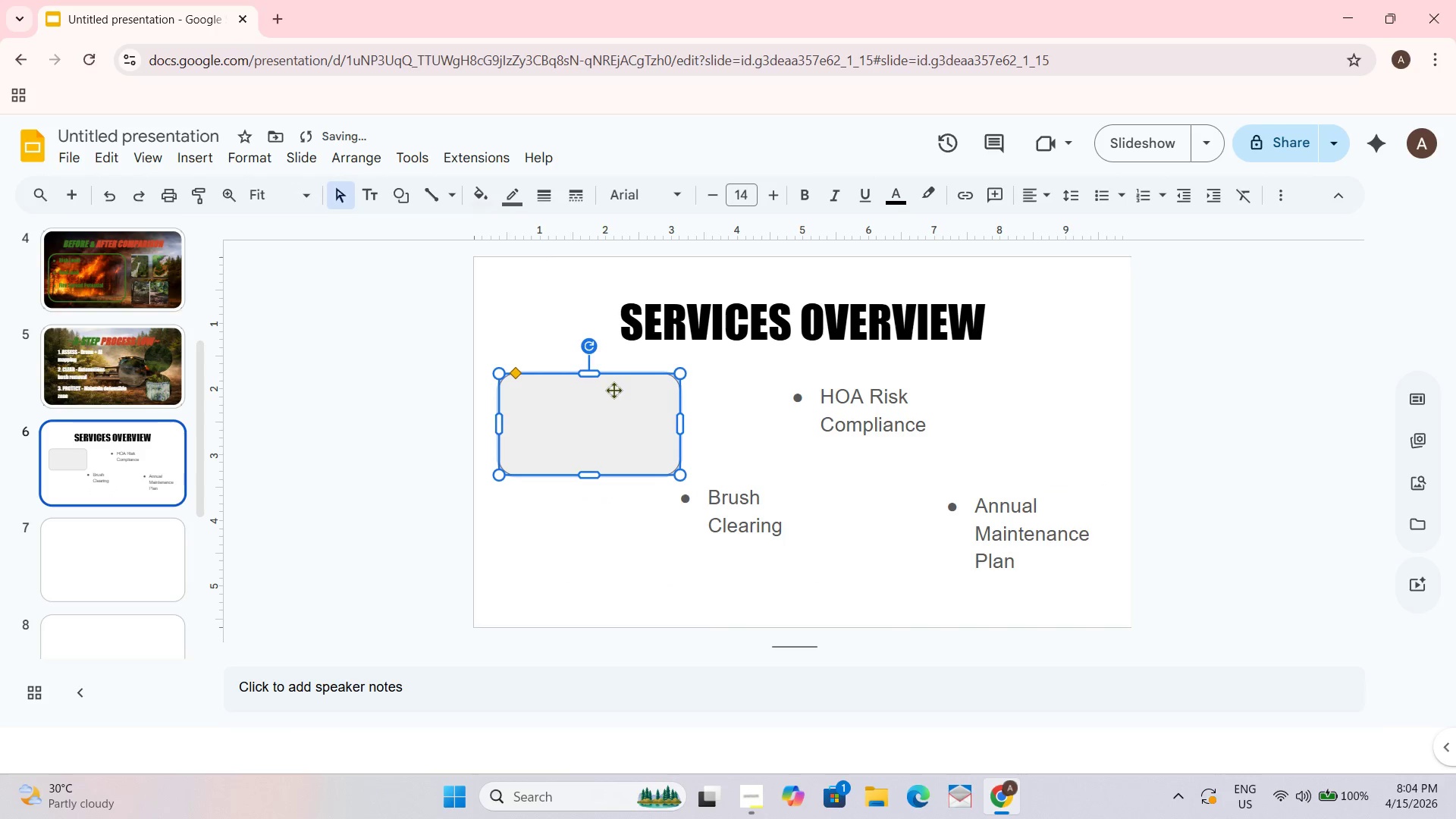 
key(Control+Z)
 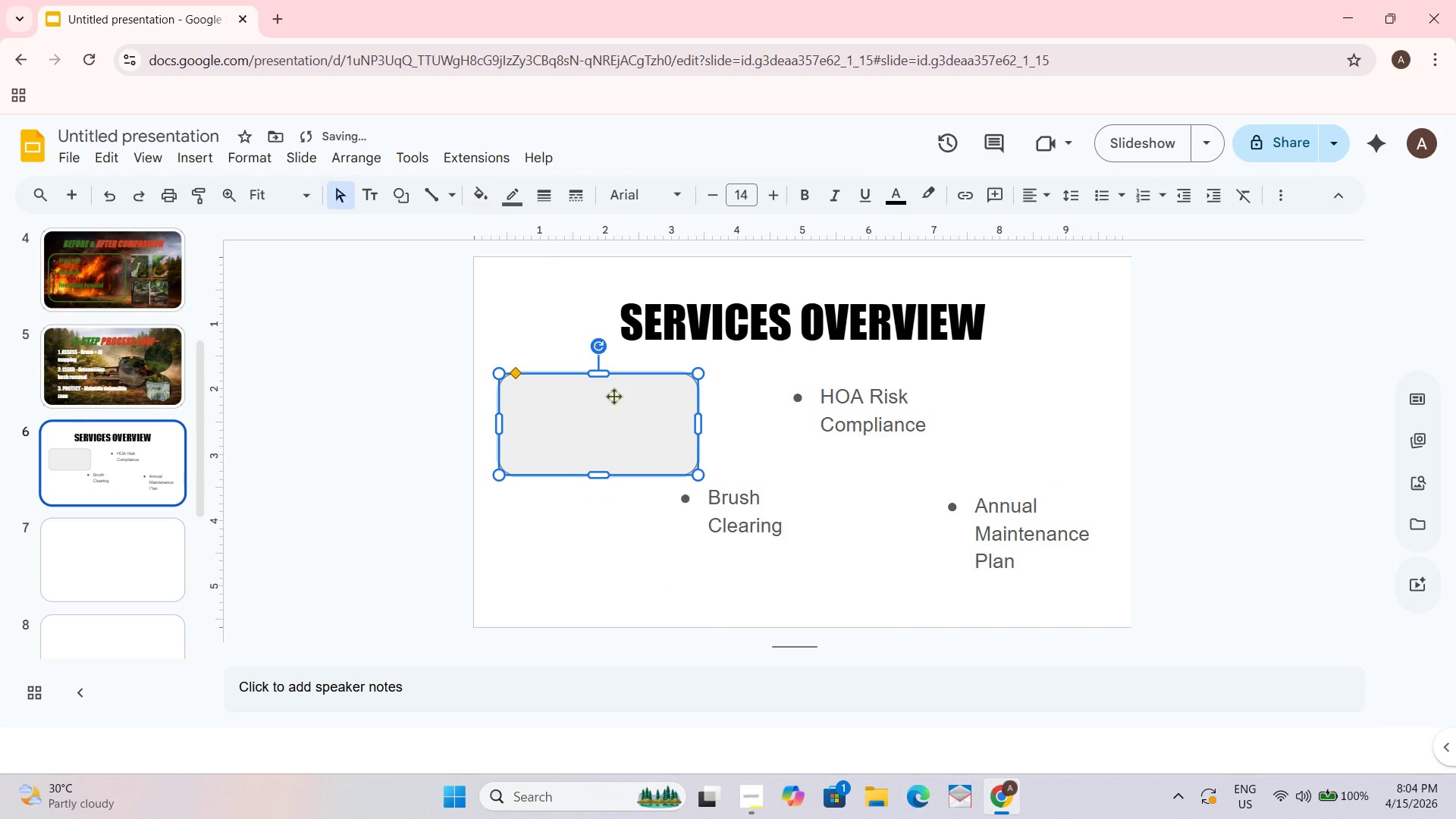 
key(Control+Z)
 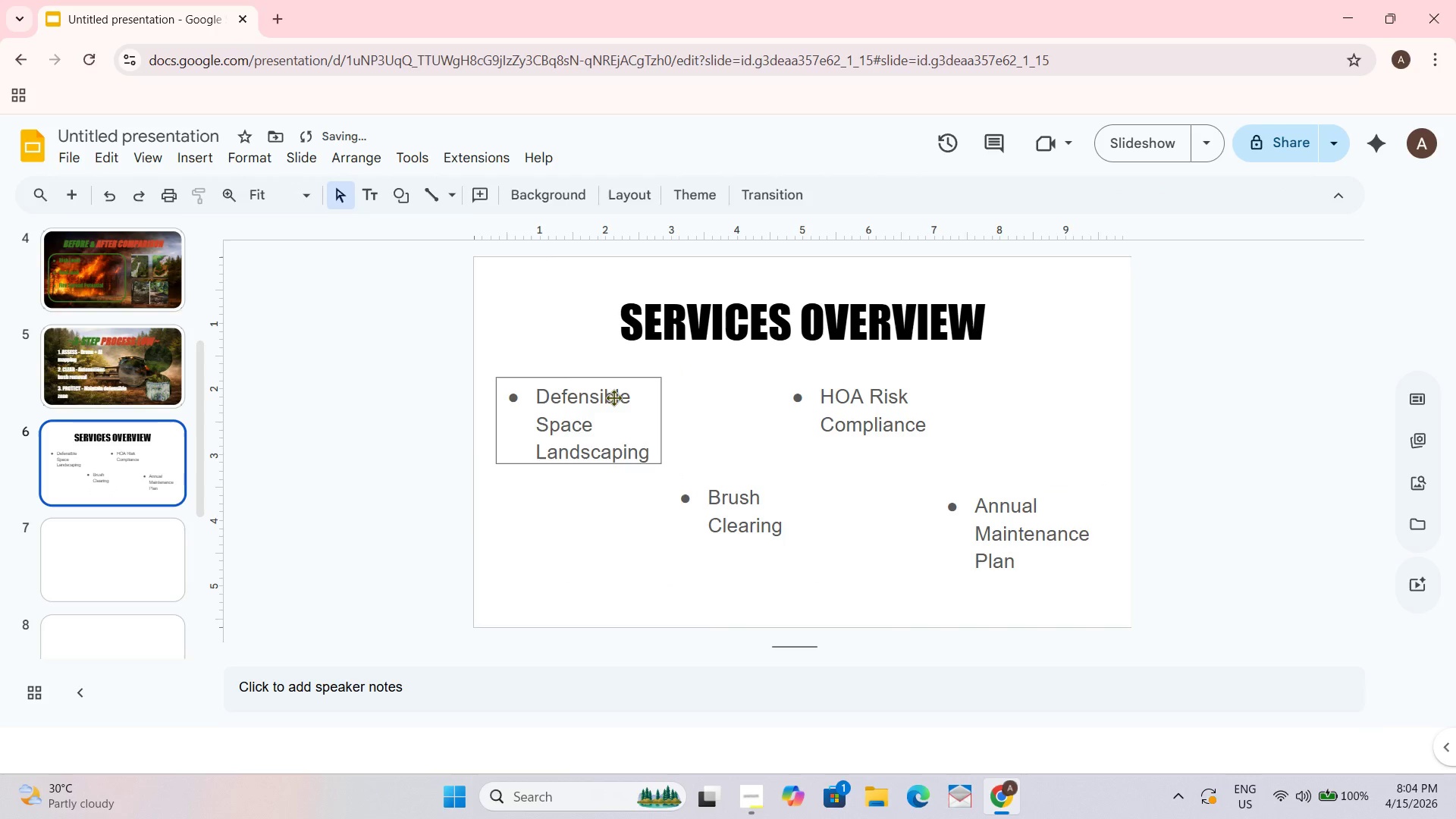 
left_click([613, 397])
 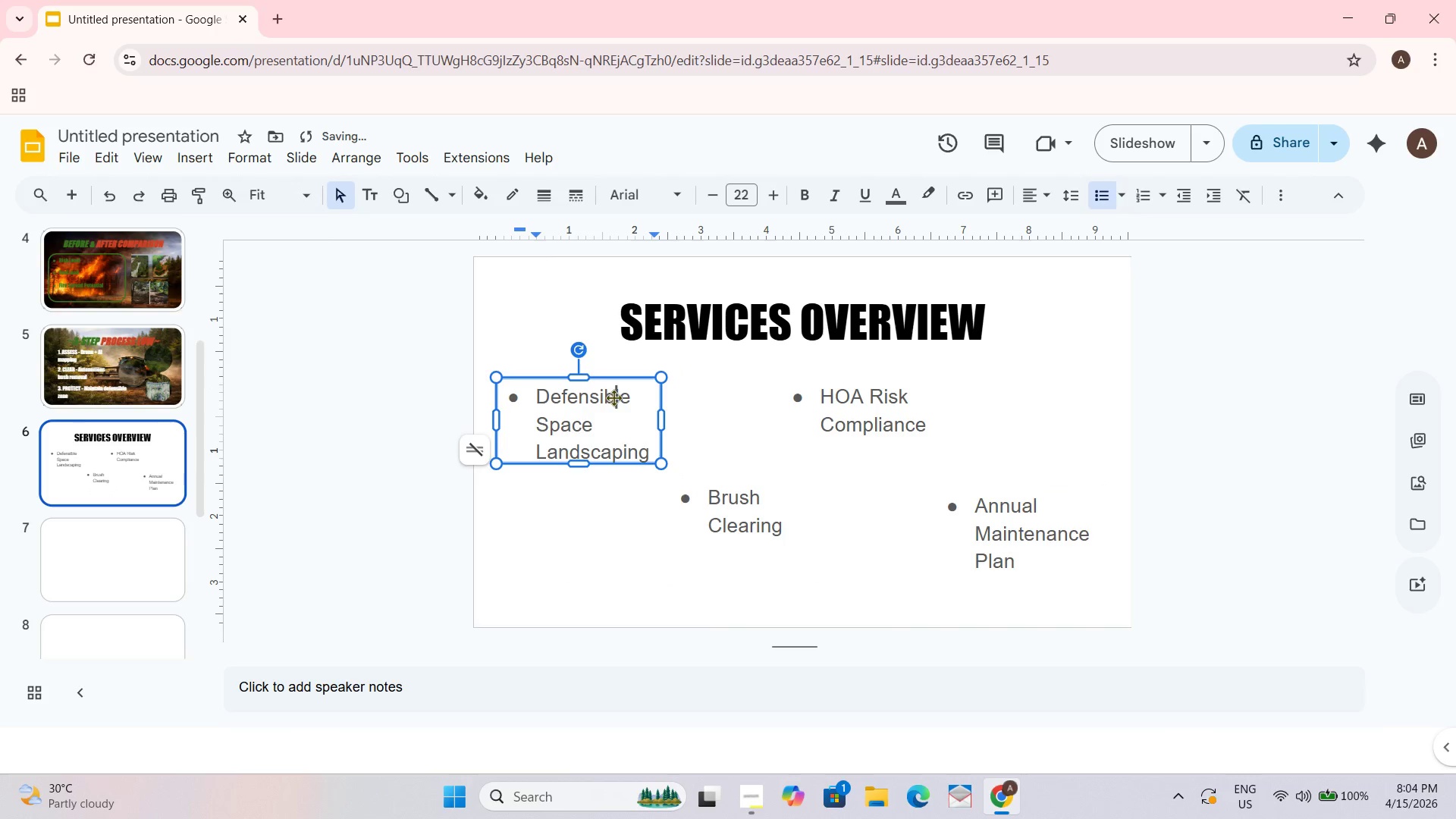 
key(Control+A)
 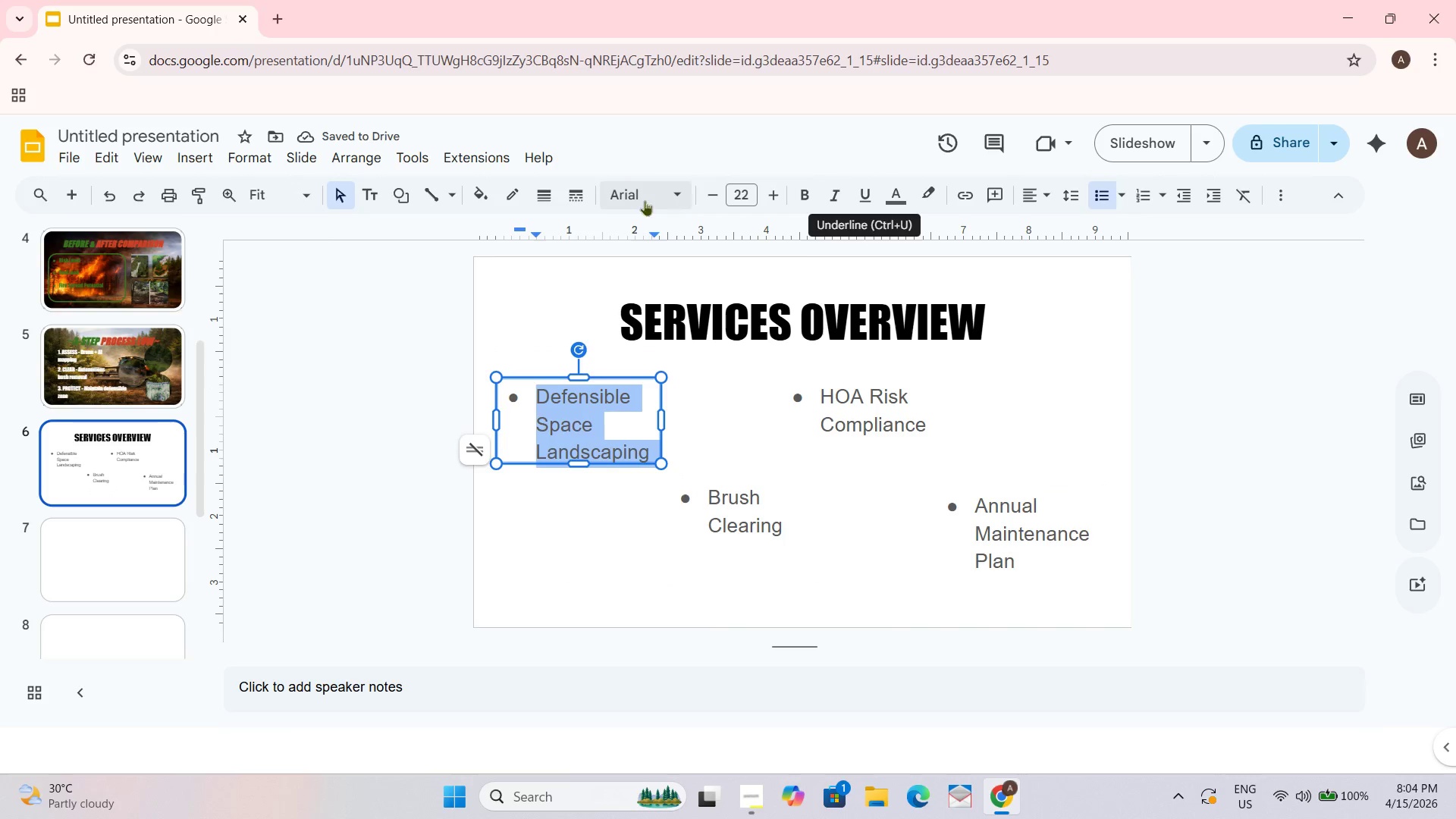 
double_click([675, 195])
 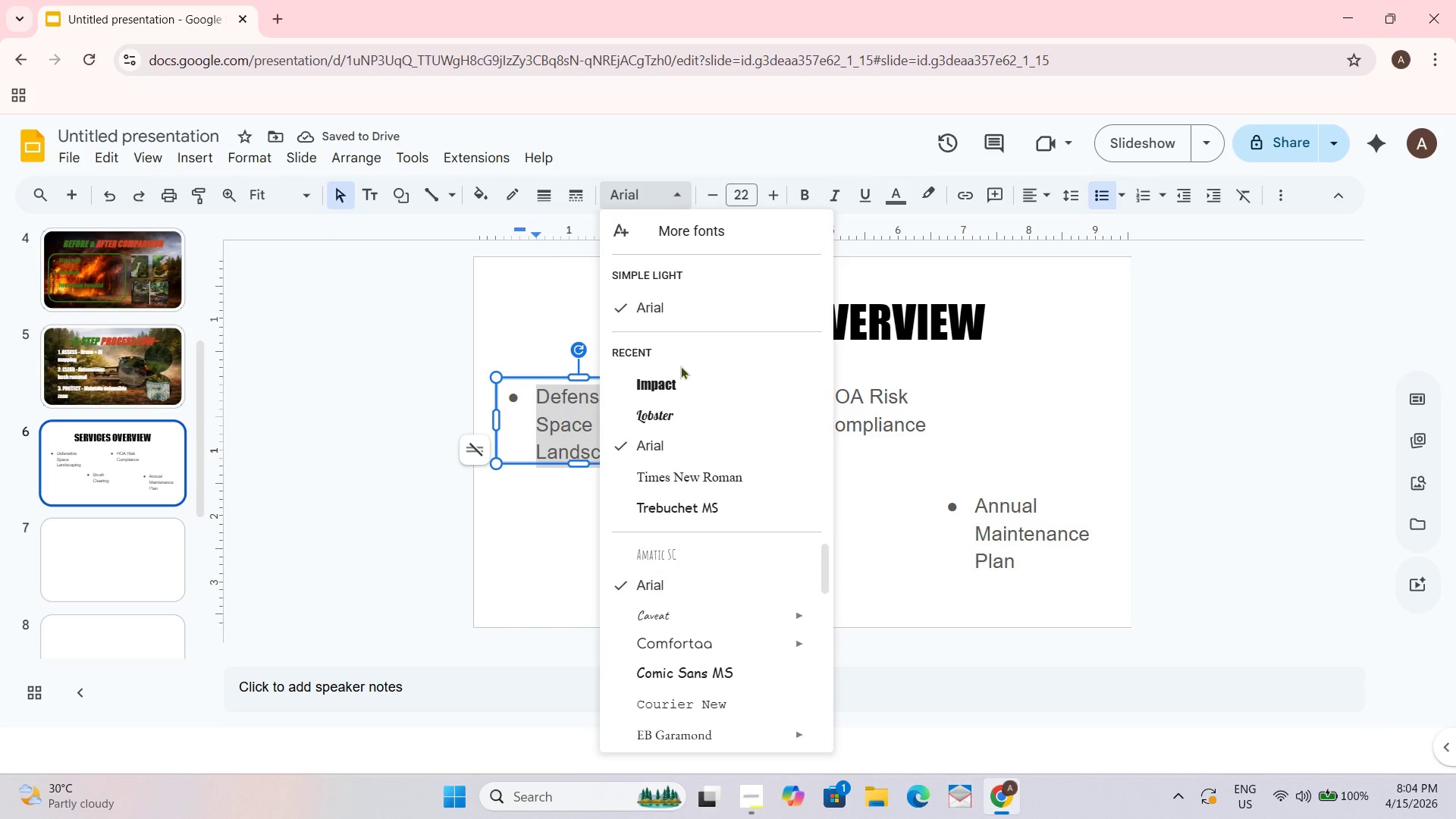 
left_click([669, 382])
 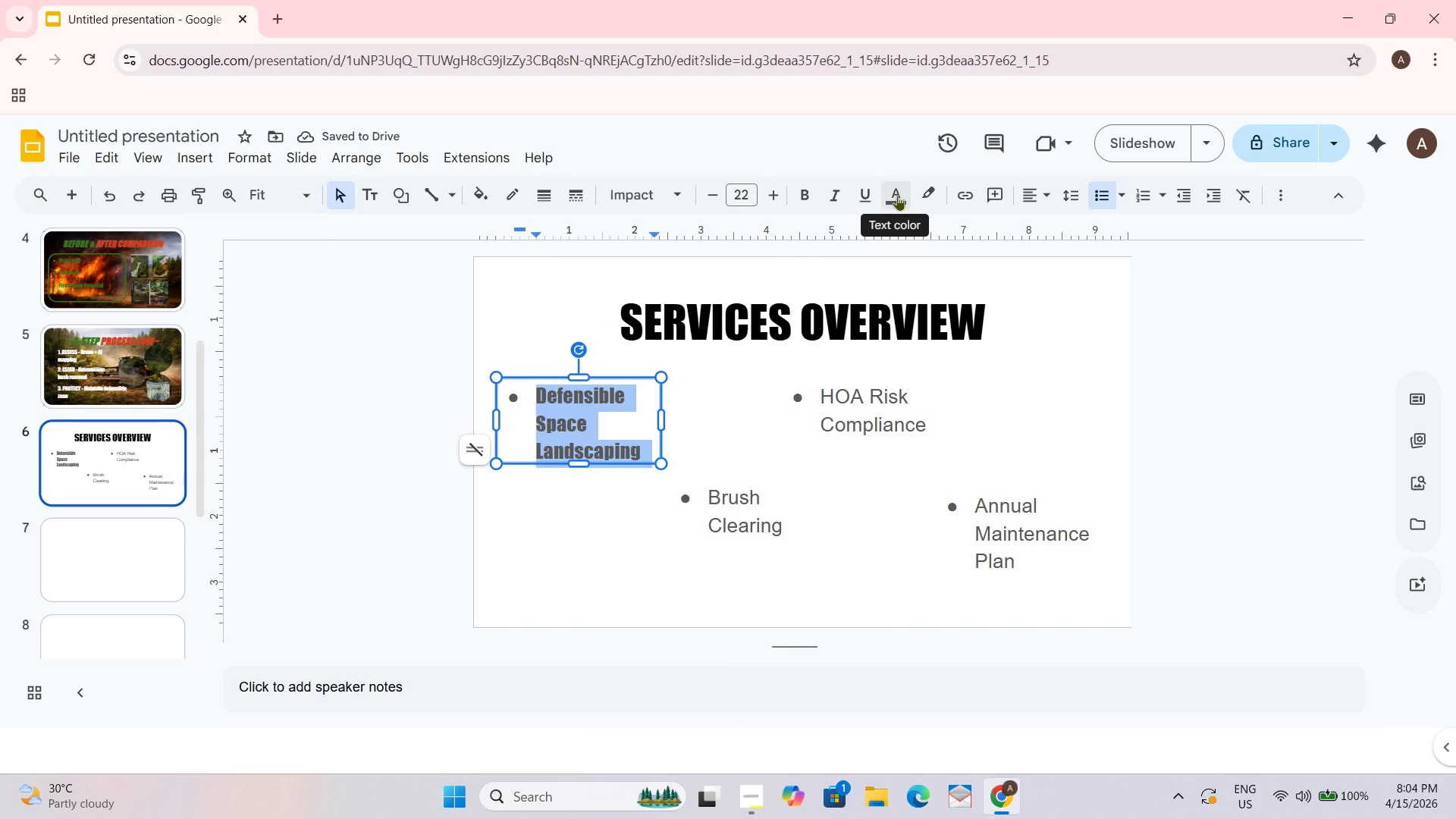 
wait(5.8)
 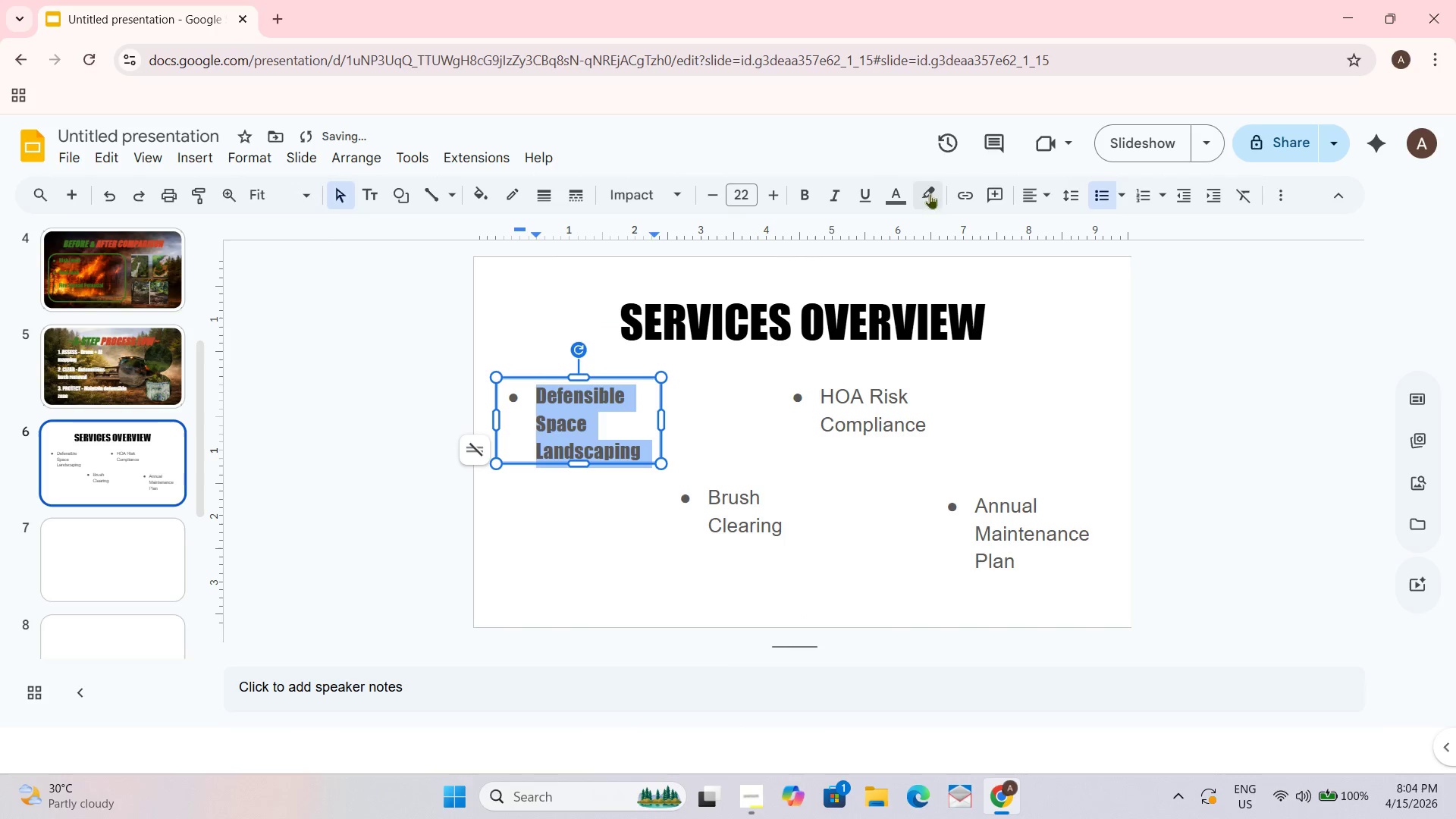 
left_click([758, 502])
 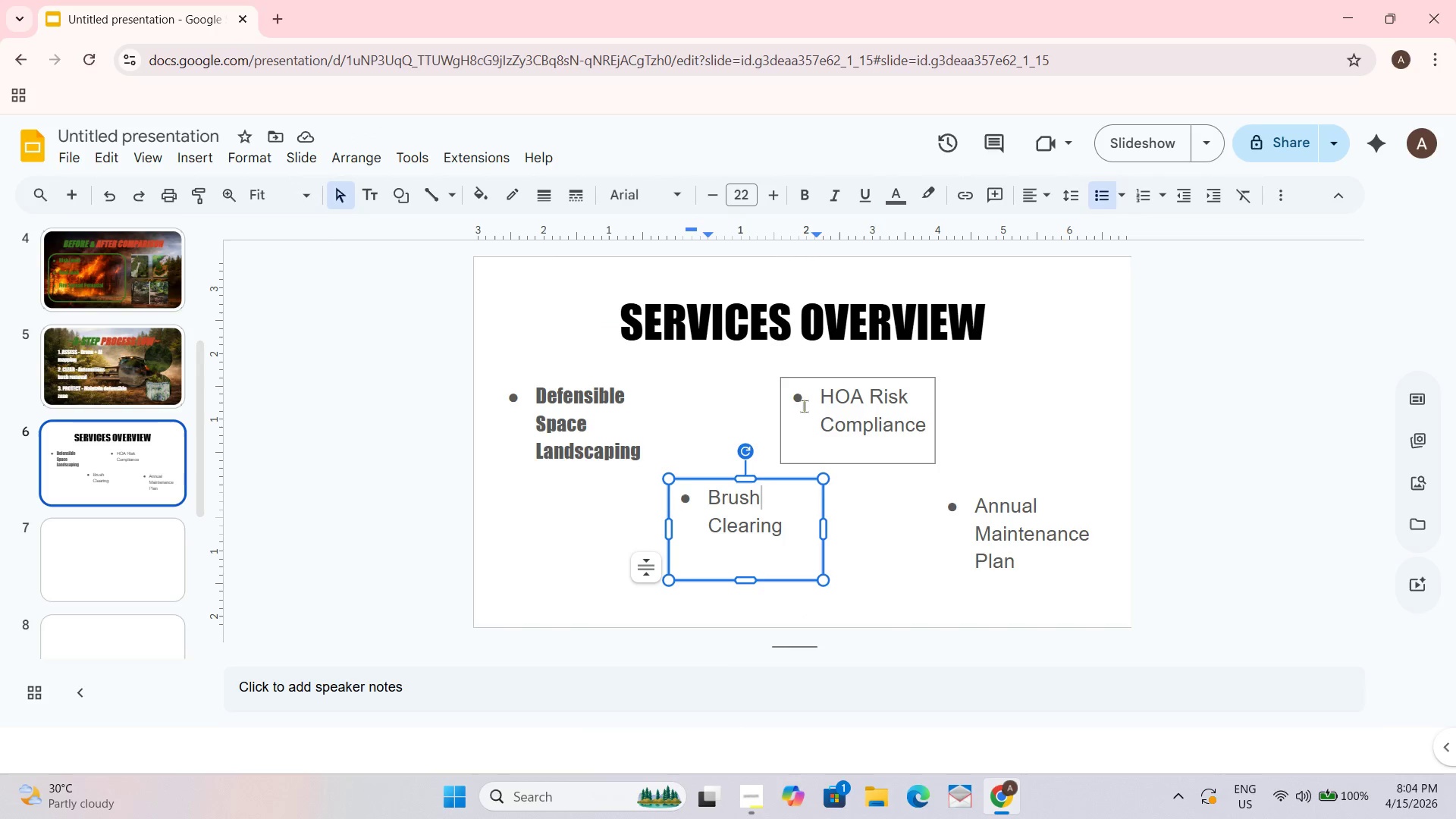 
key(Control+A)
 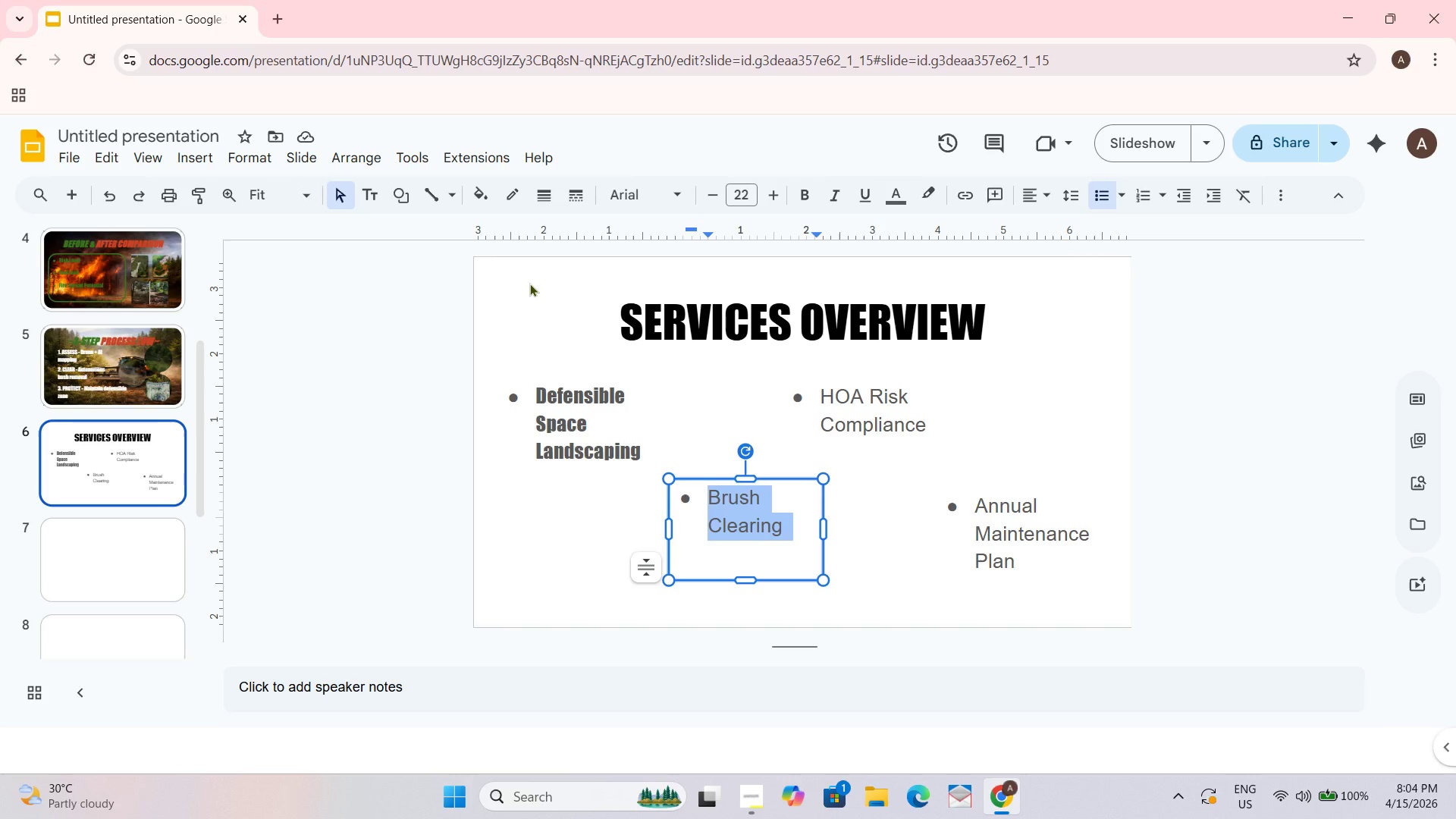 
right_click([507, 275])
 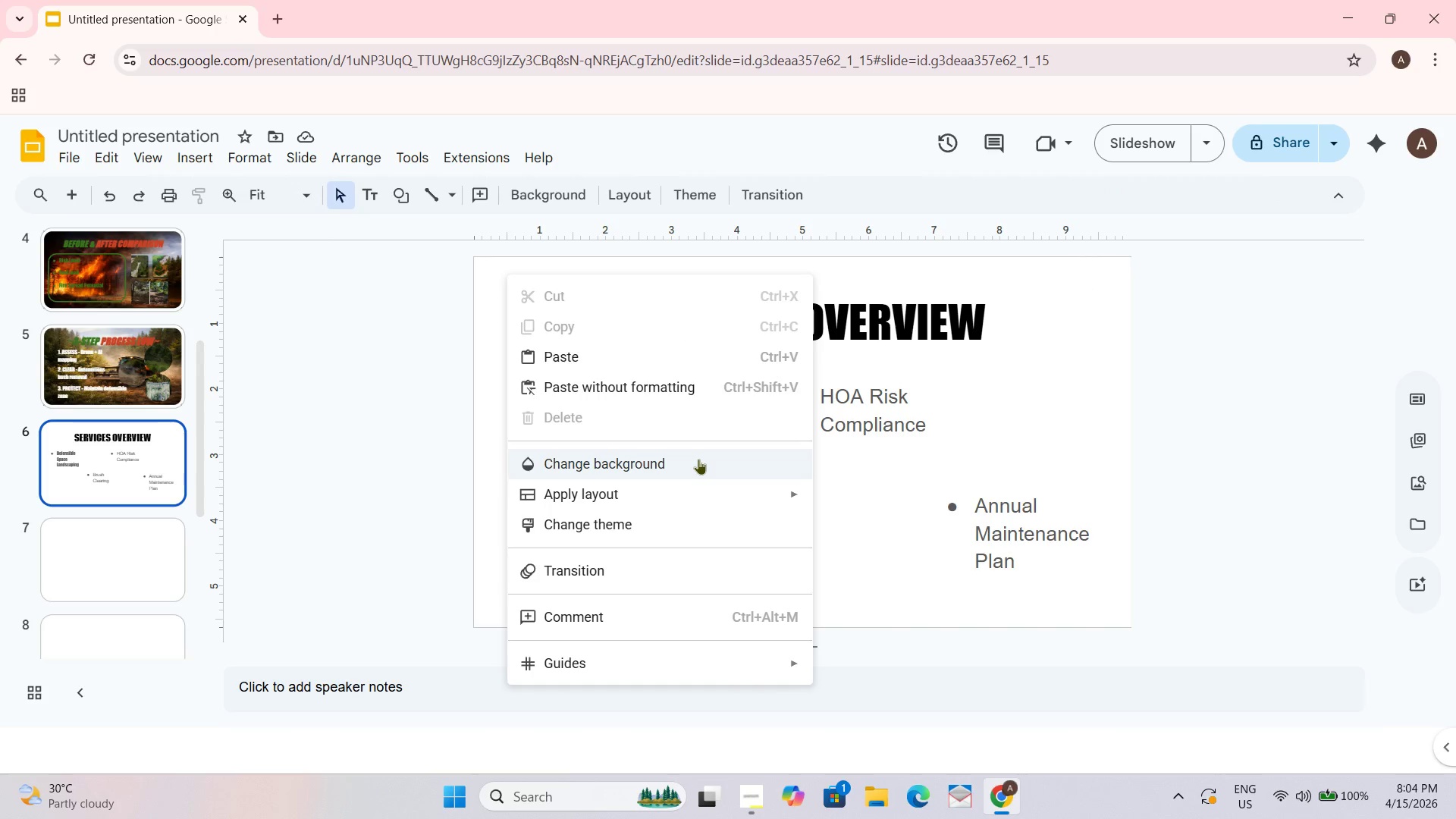 
left_click([698, 458])
 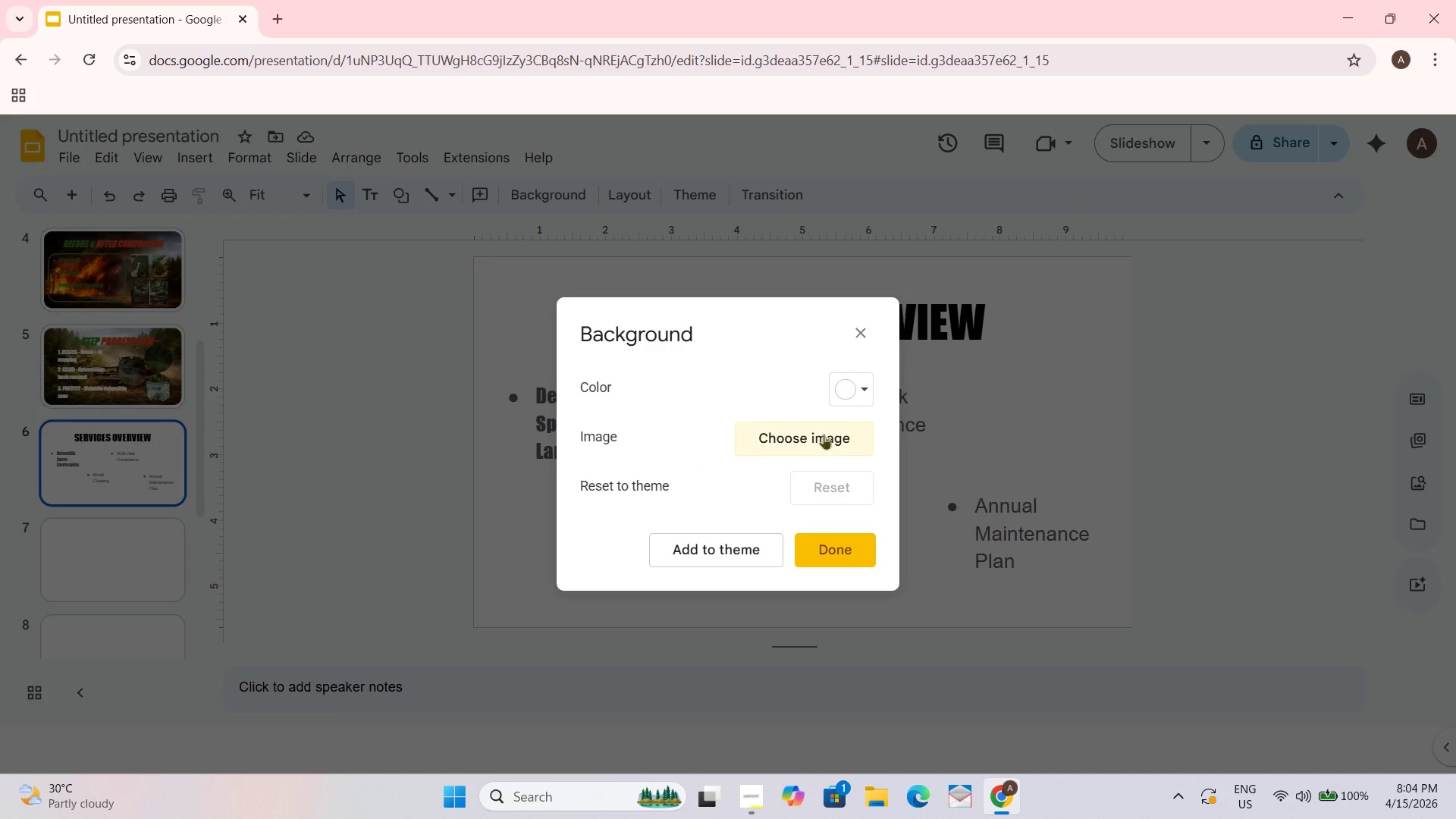 
left_click([823, 434])
 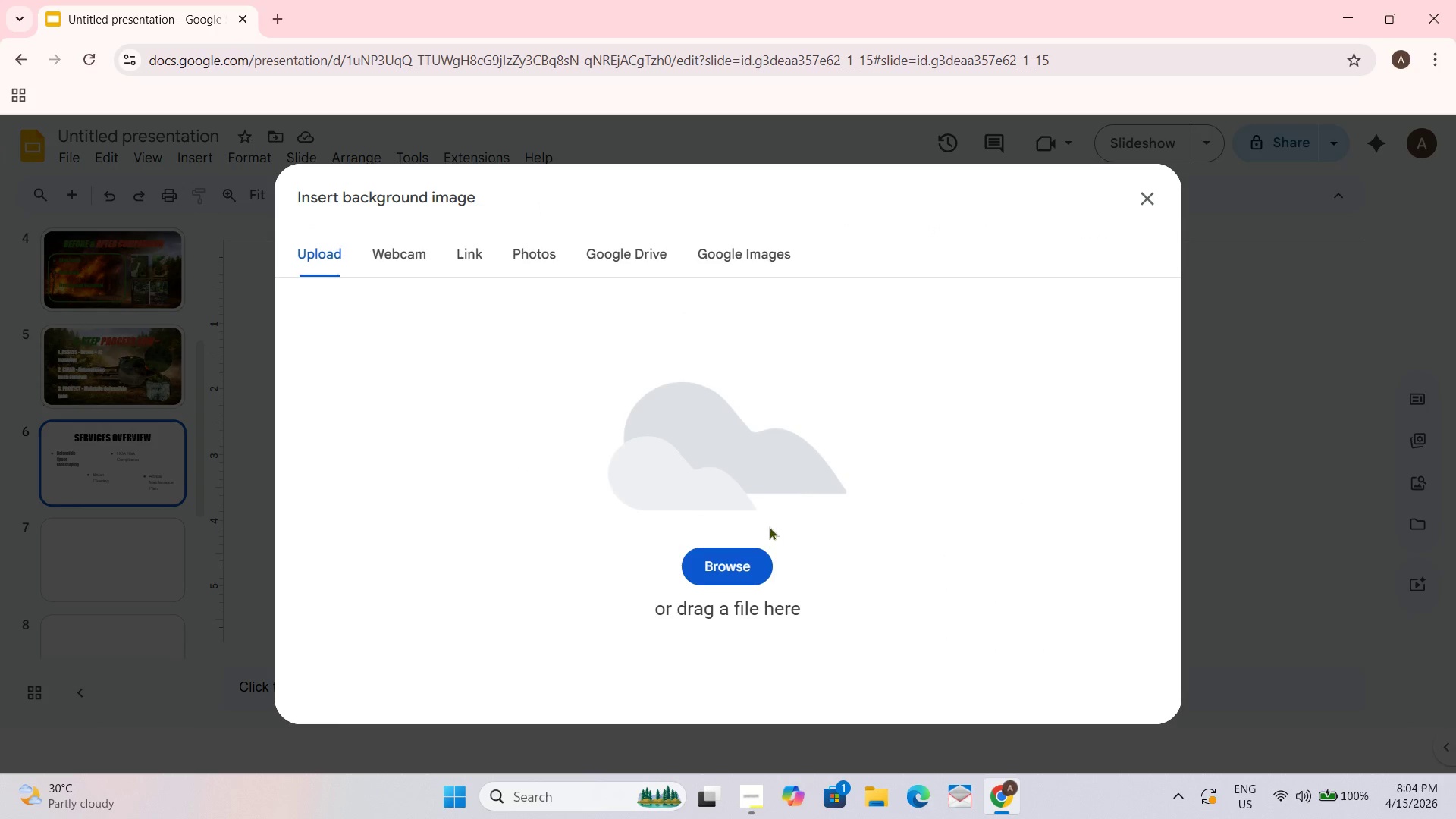 
left_click([734, 563])
 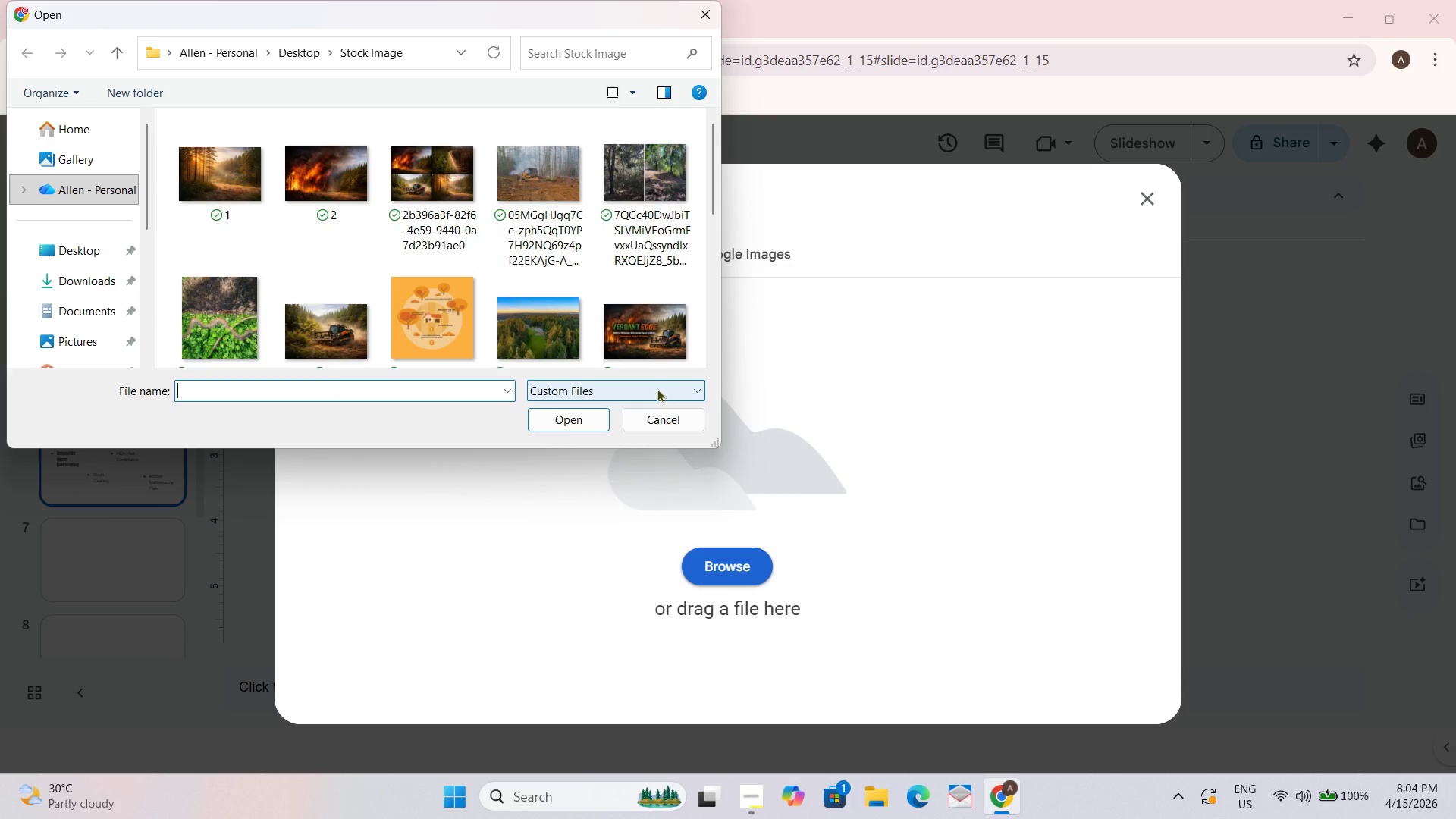 
wait(9.5)
 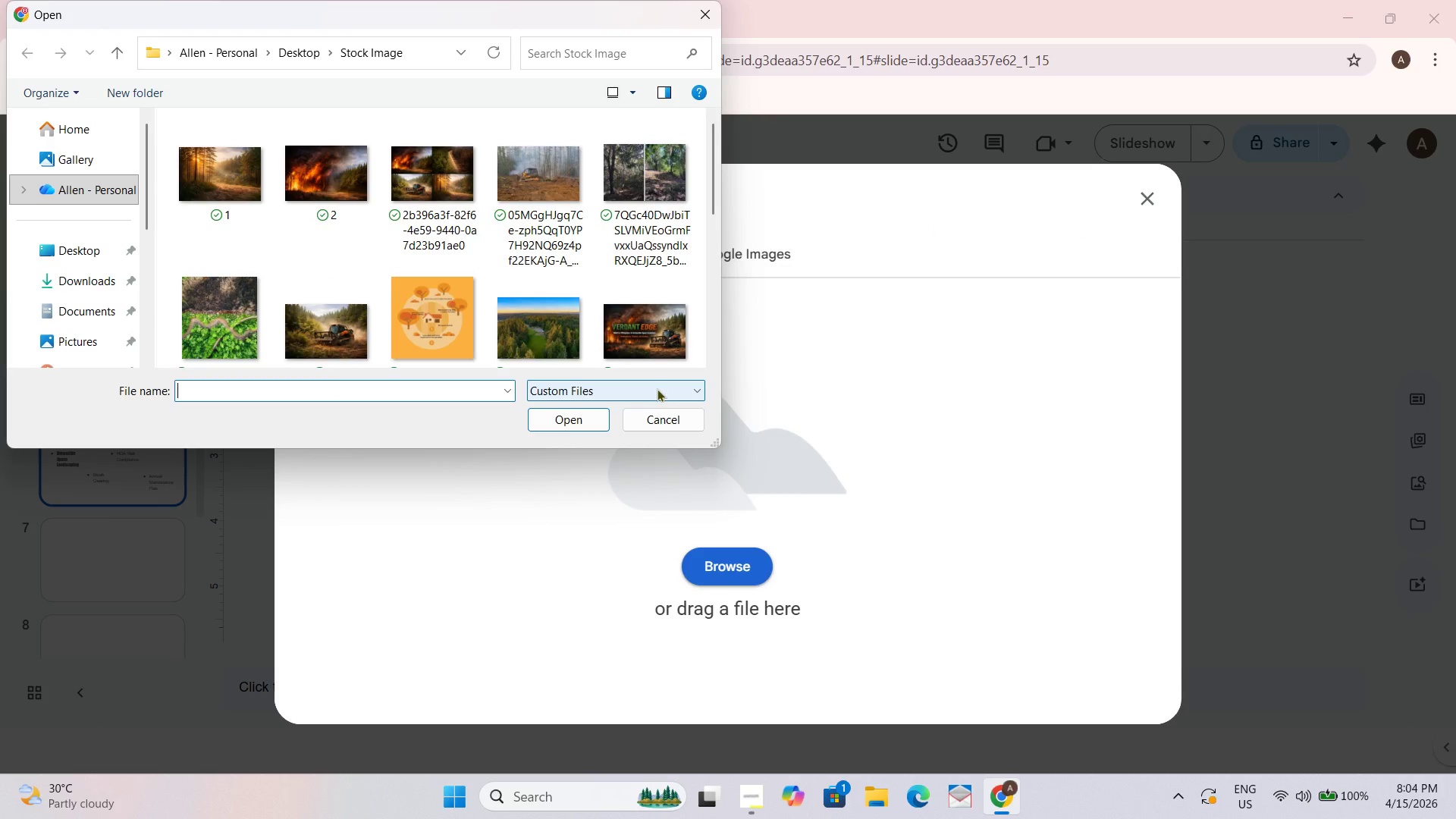 
left_click([534, 319])
 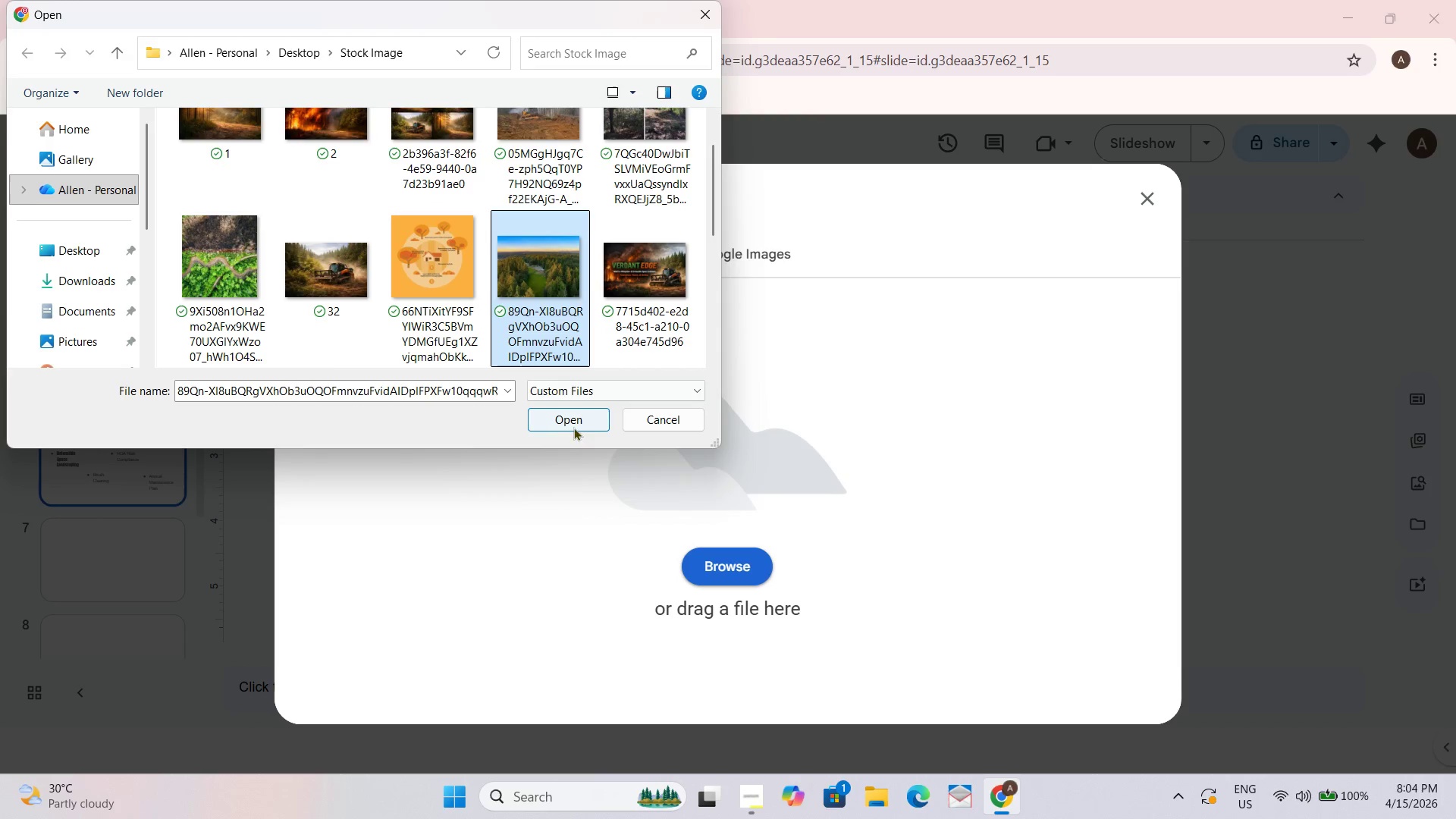 
left_click([573, 418])
 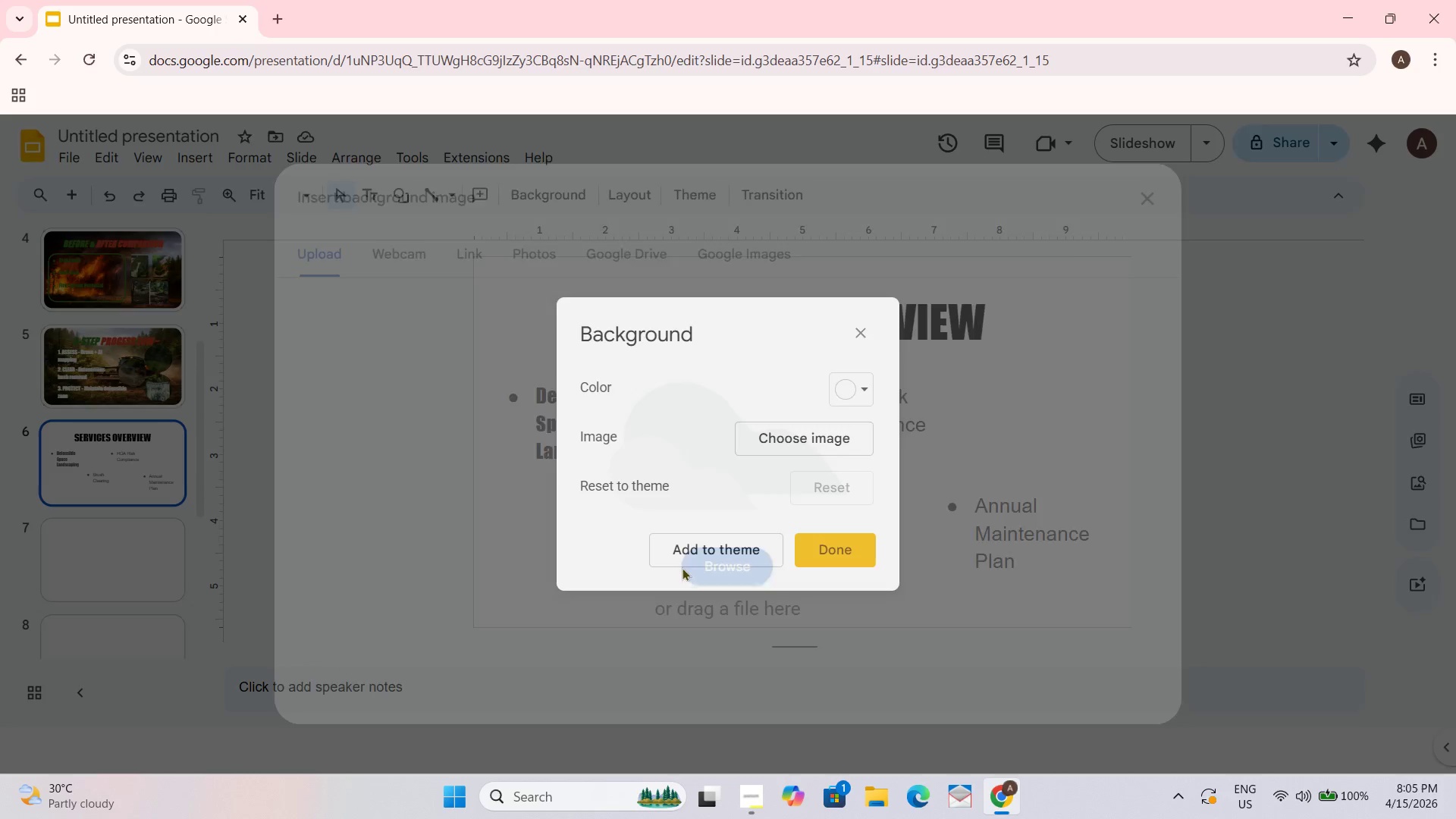 
left_click([835, 557])
 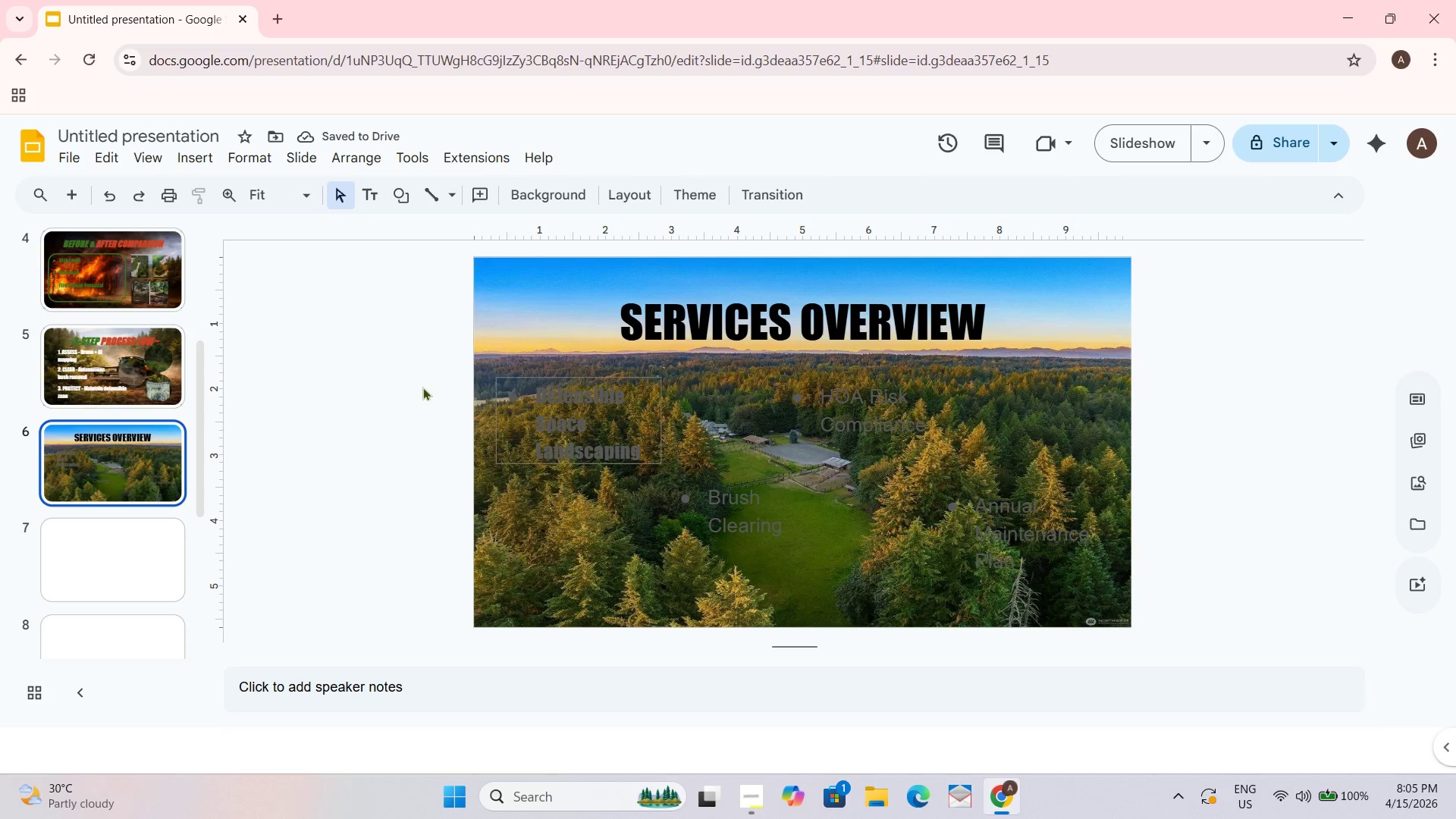 
left_click([567, 393])
 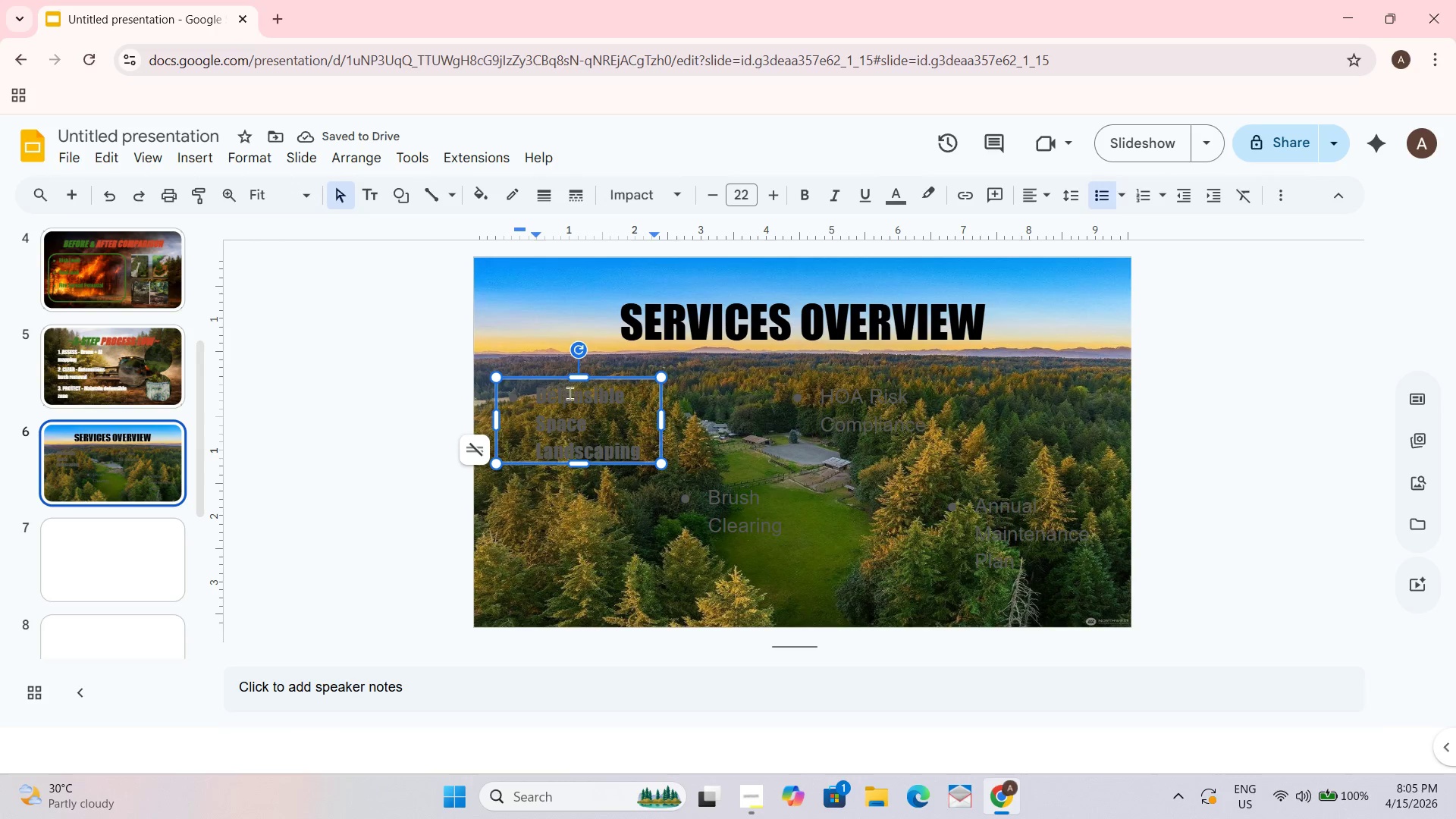 
key(Control+A)
 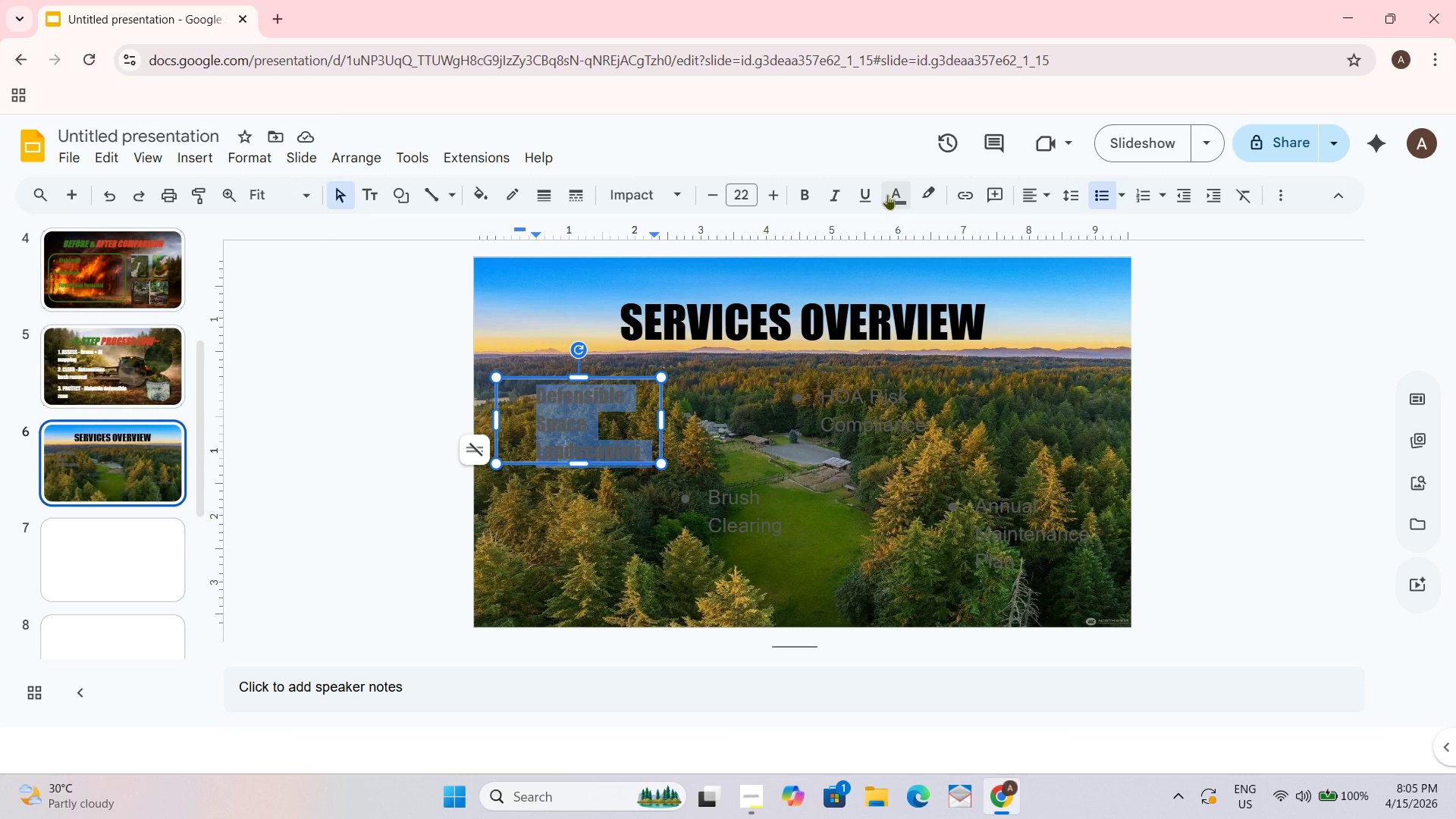 
left_click([887, 194])
 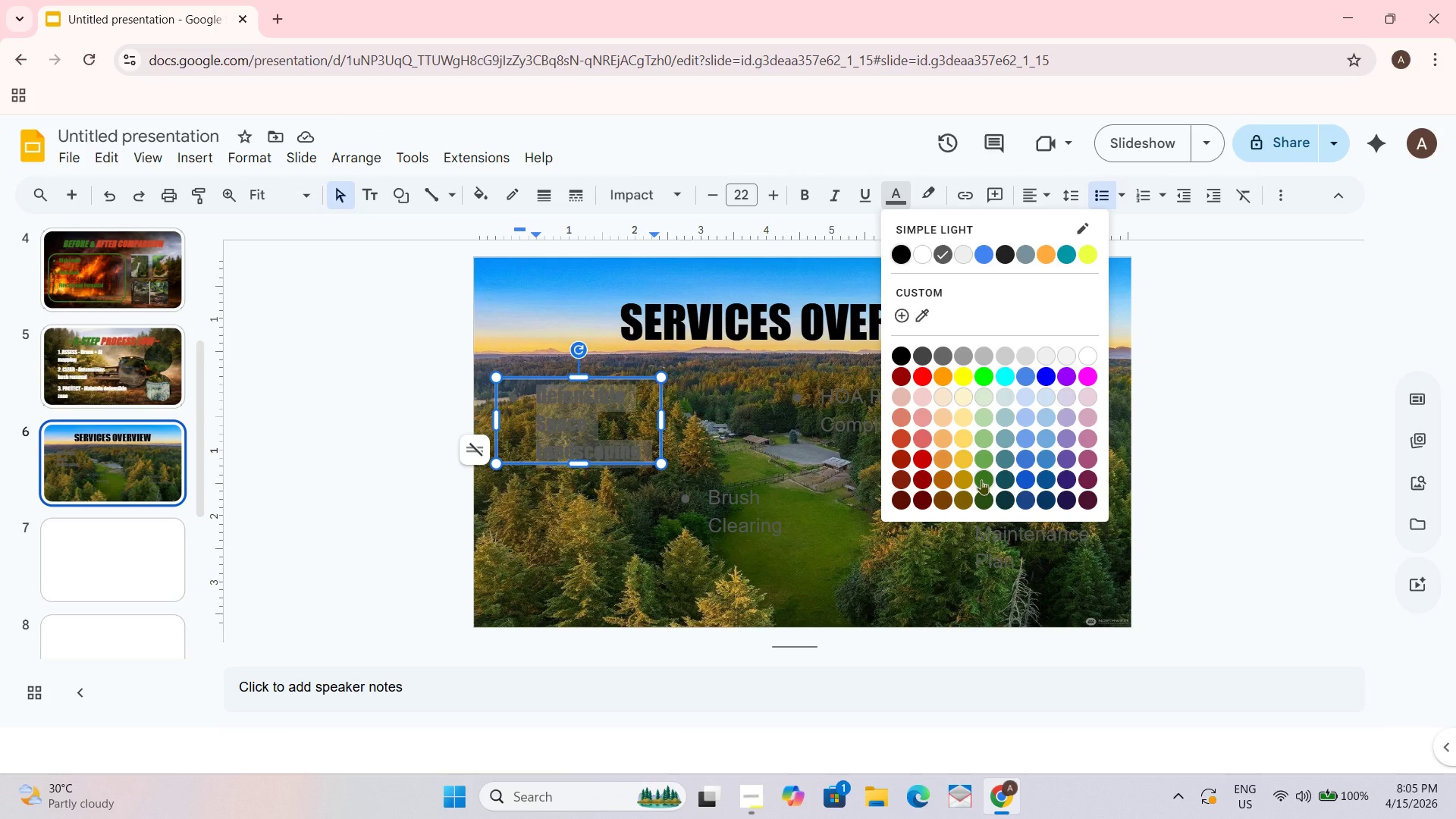 
left_click([981, 479])
 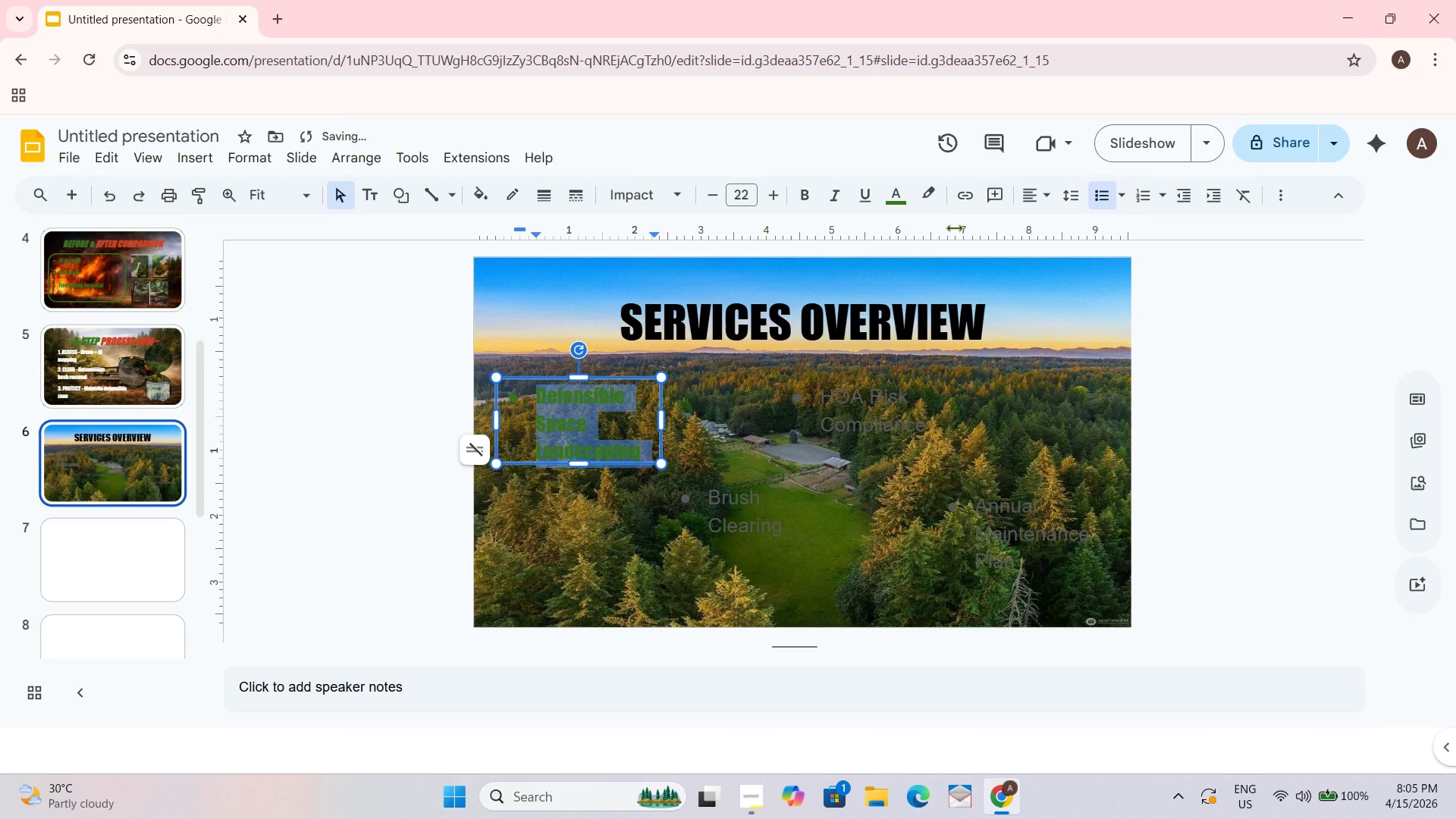 
left_click([896, 189])
 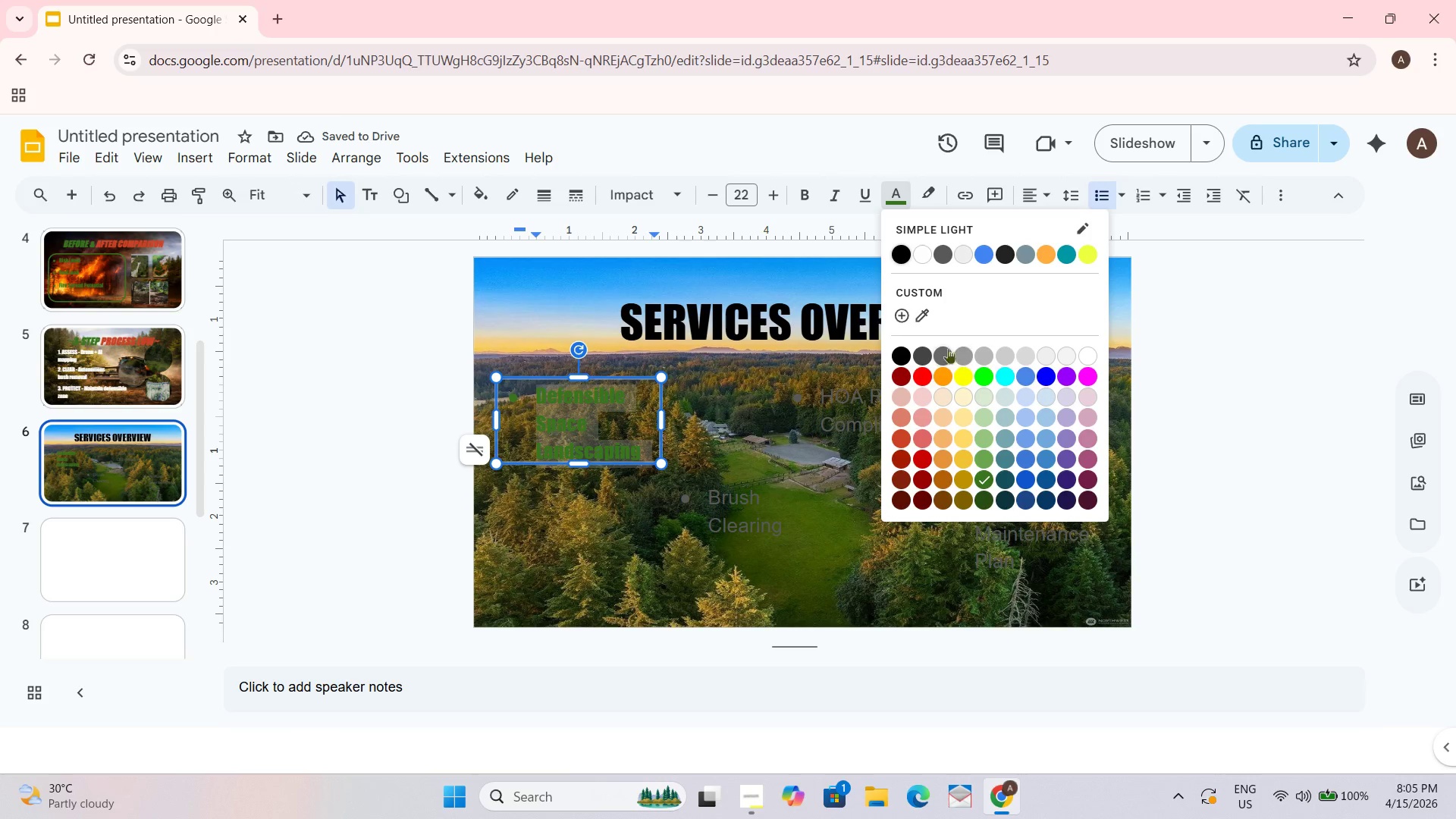 
left_click([927, 256])
 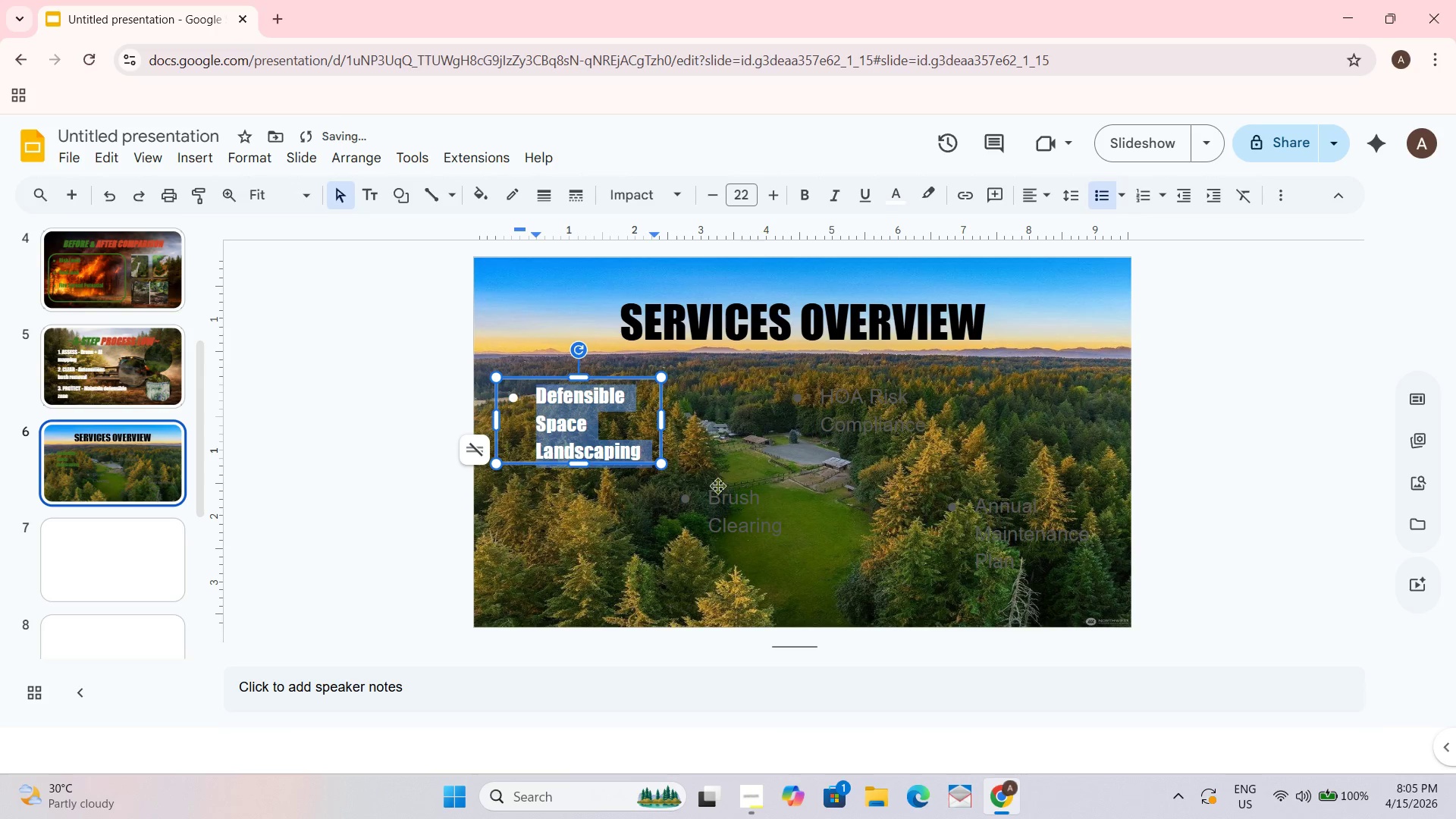 
left_click([727, 538])
 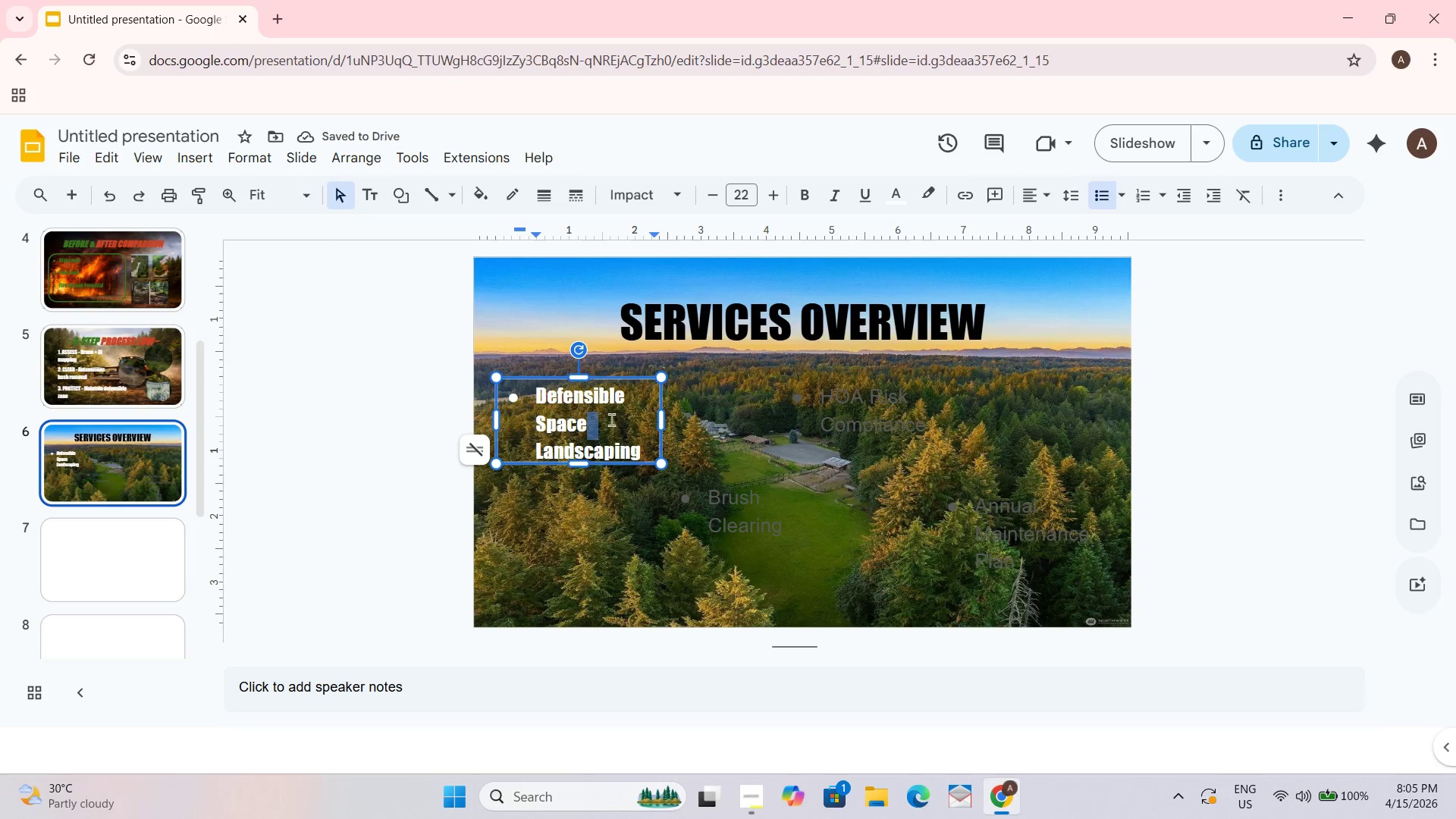 
hold_key(key=ControlLeft, duration=0.34)
 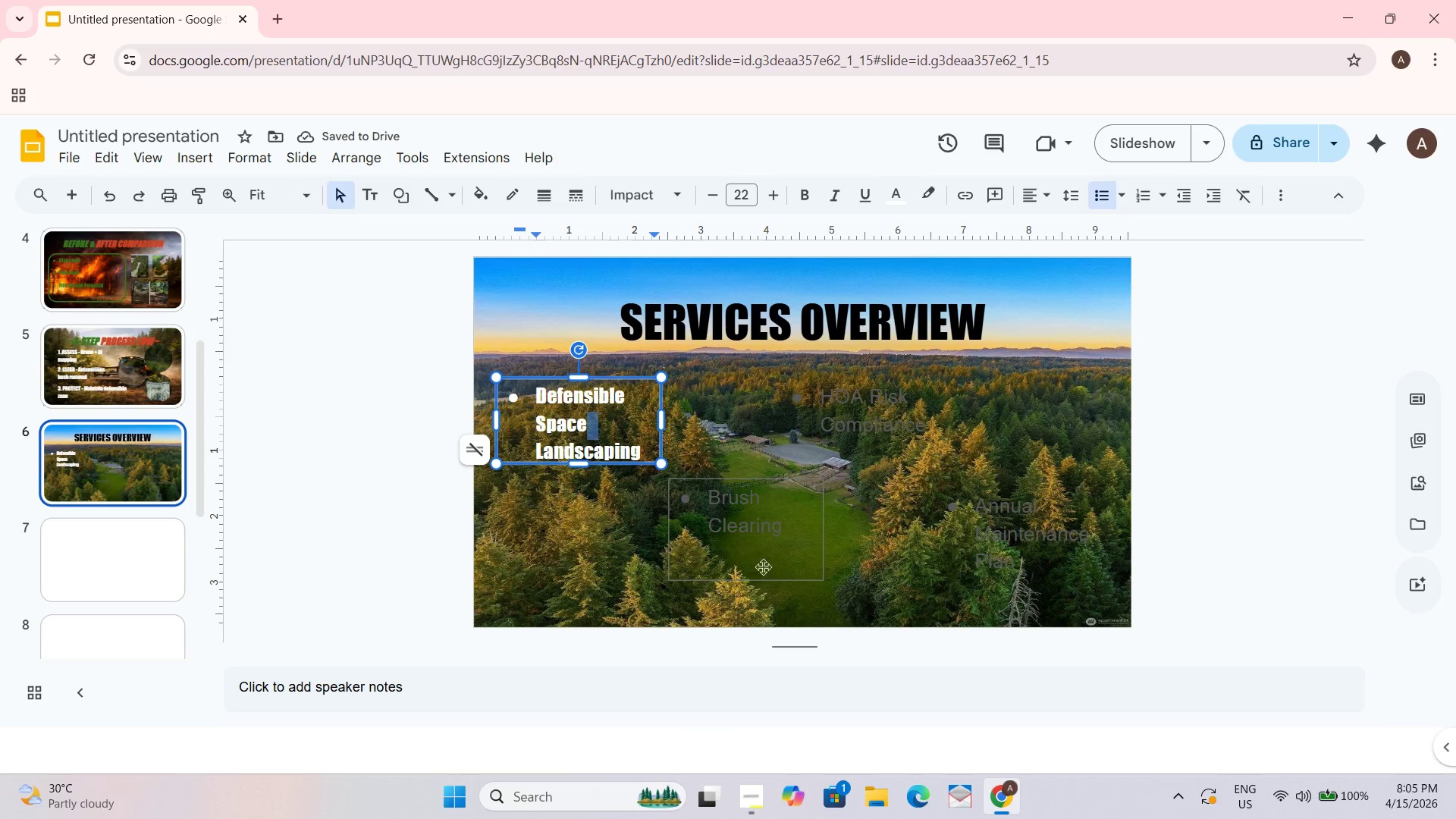 
left_click([733, 534])
 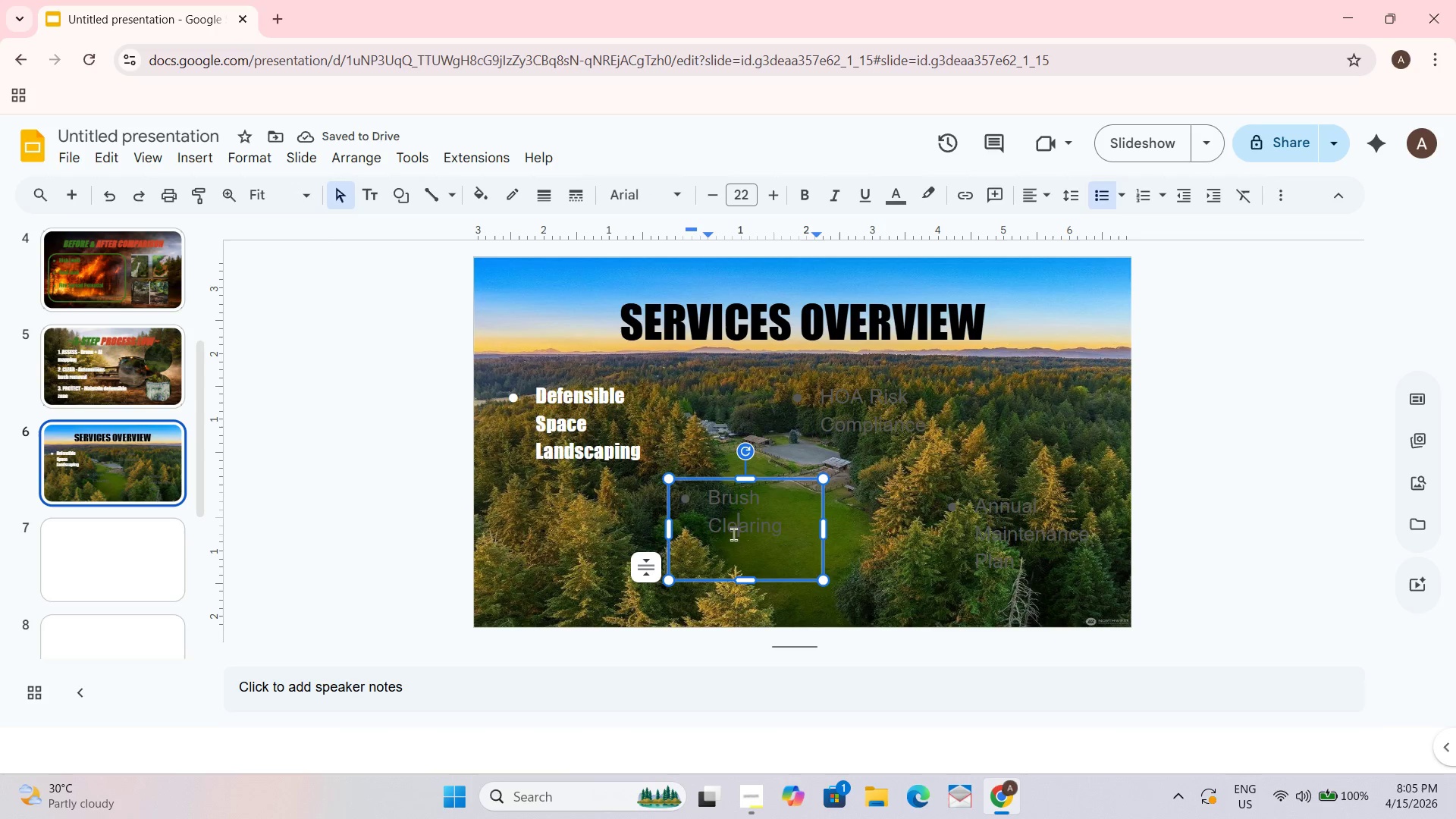 
key(Control+A)
 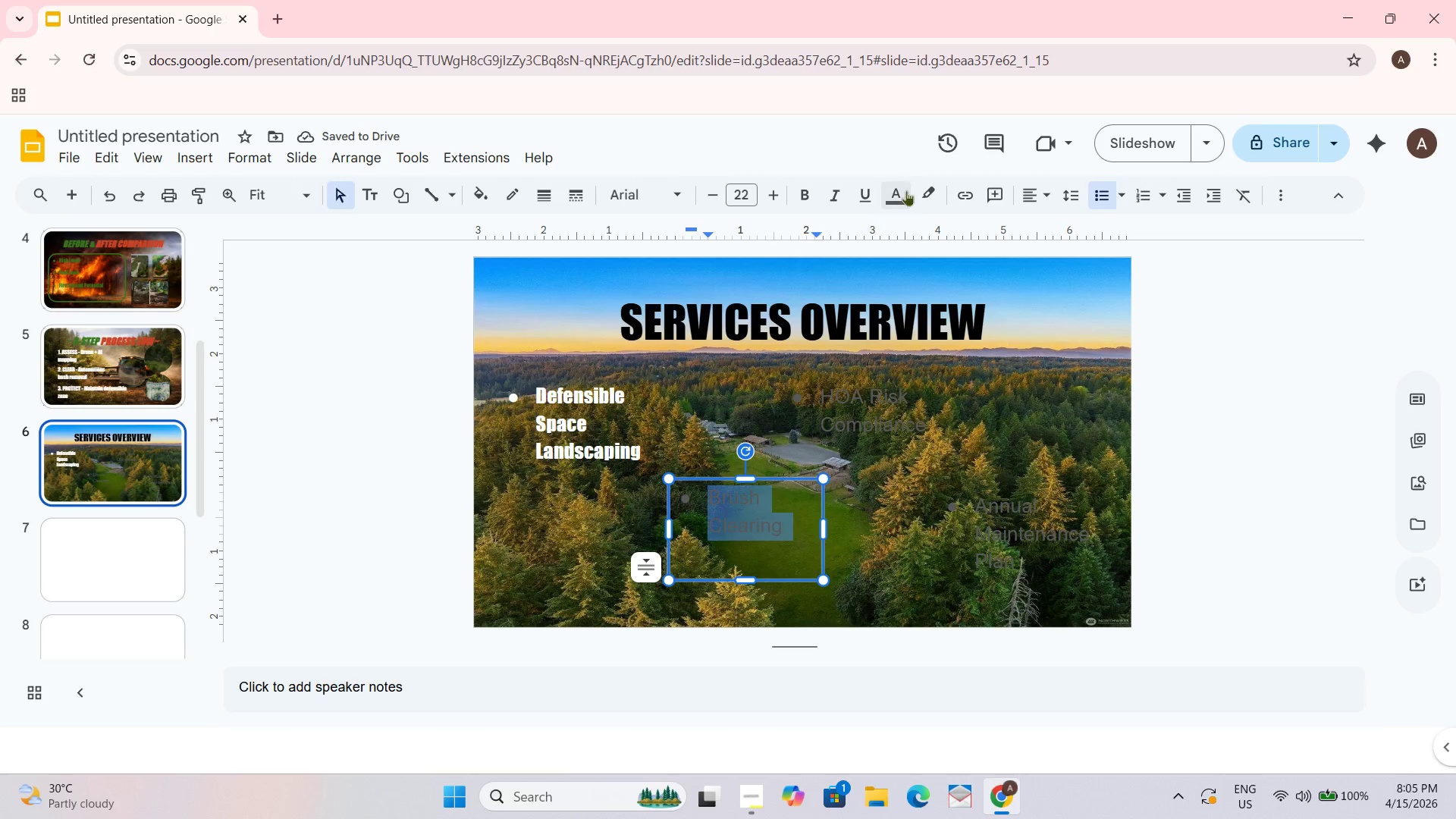 
left_click([903, 187])
 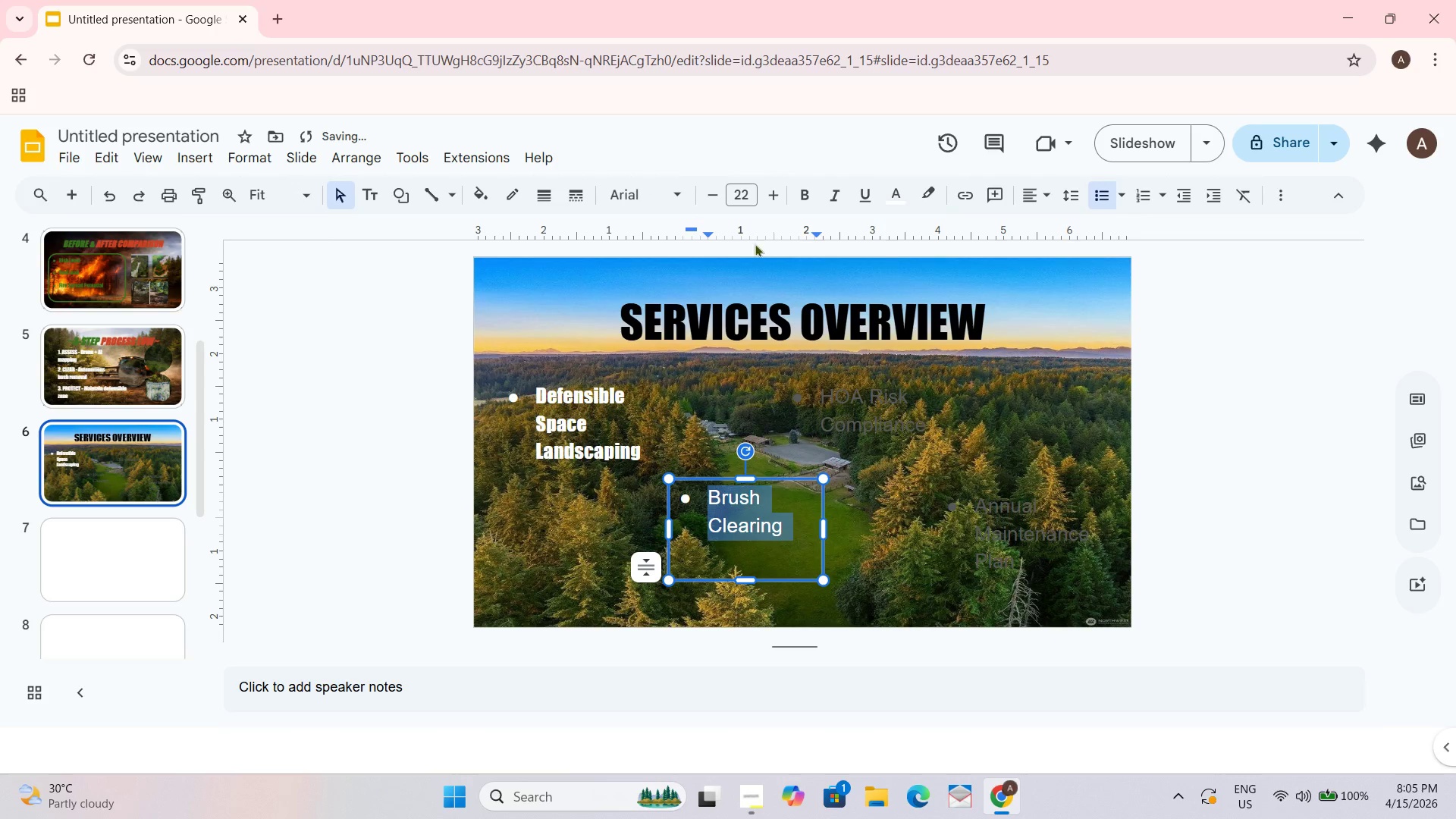 
left_click([651, 191])
 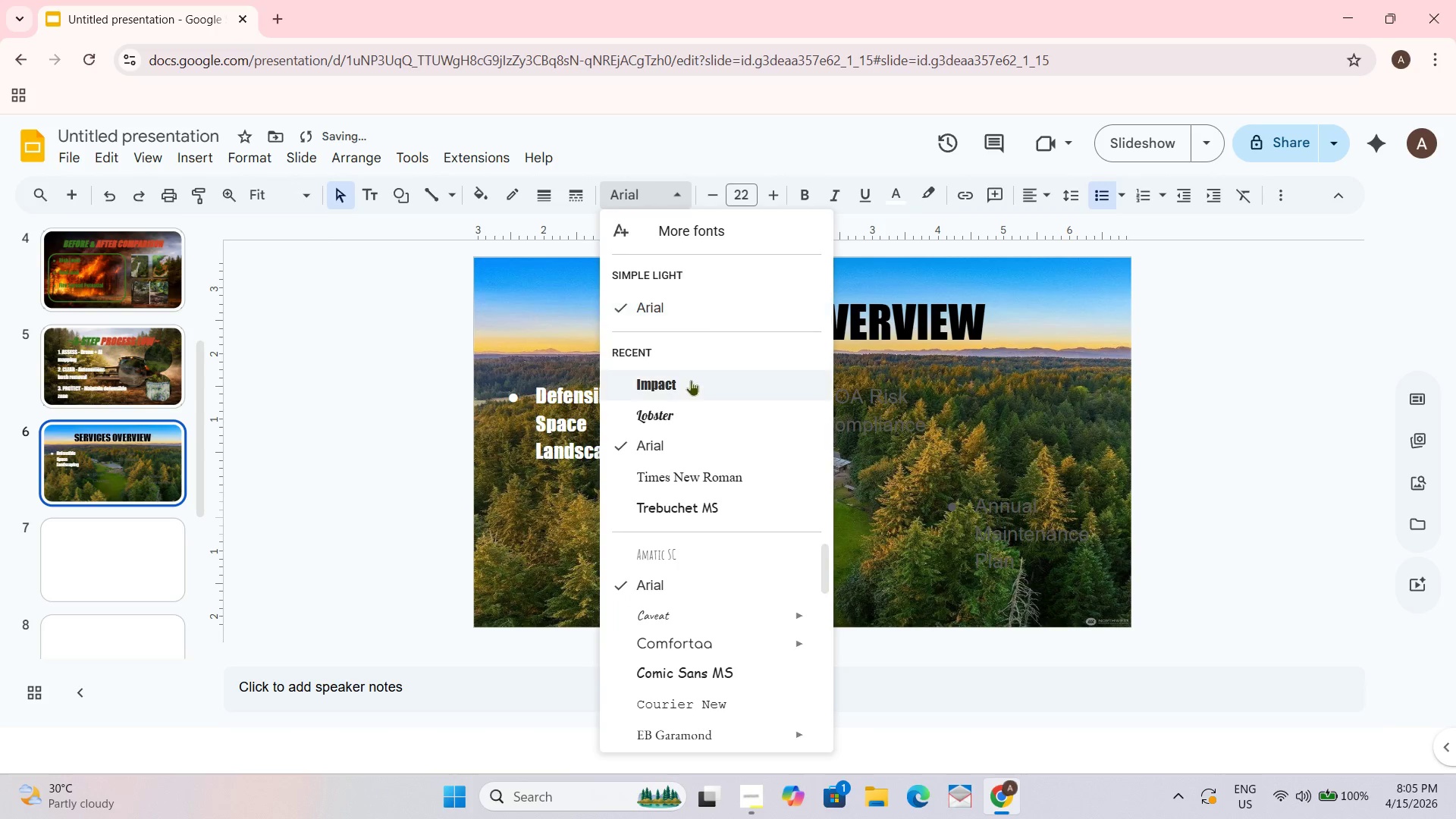 
left_click([689, 381])
 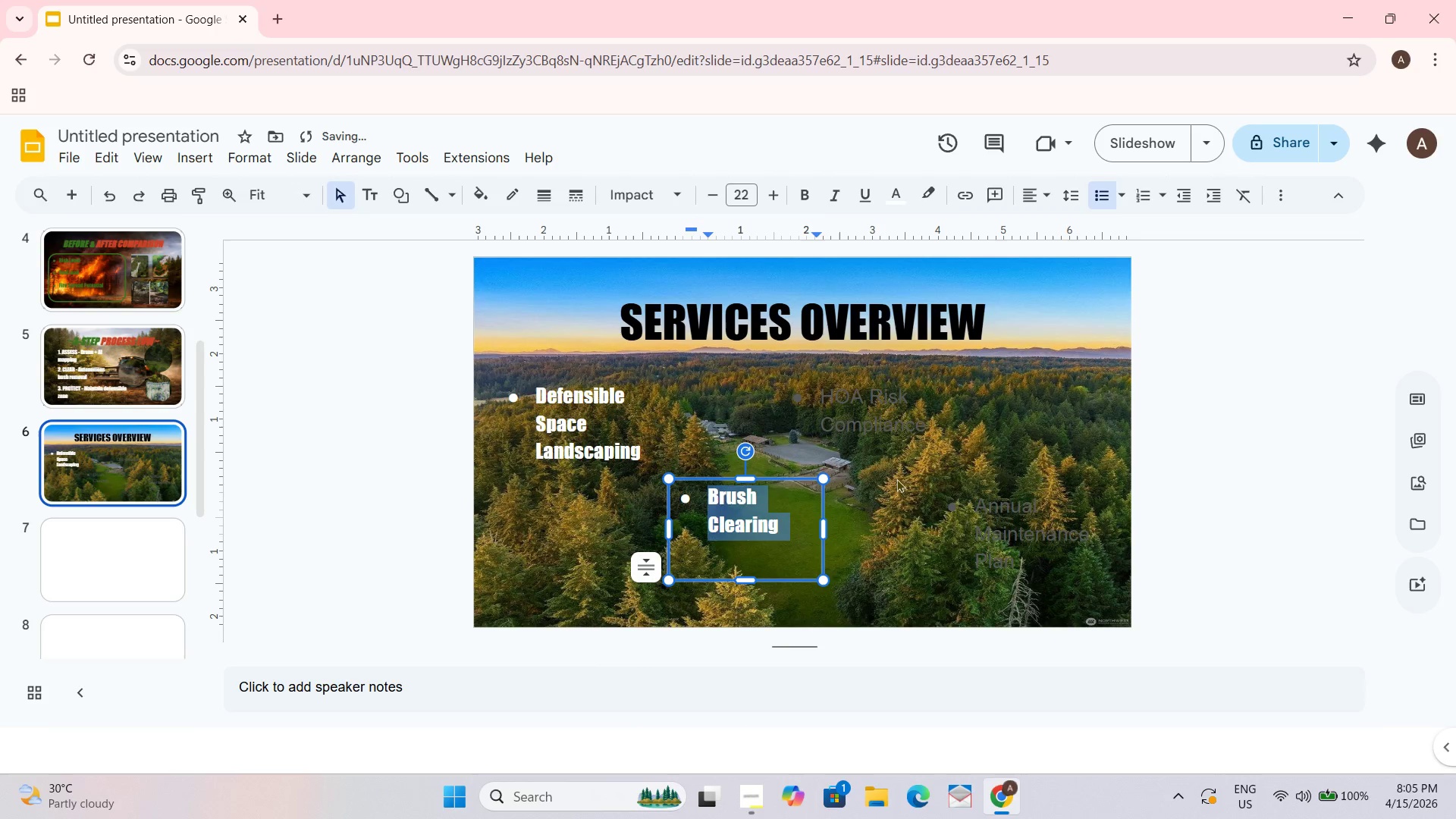 
left_click([874, 422])
 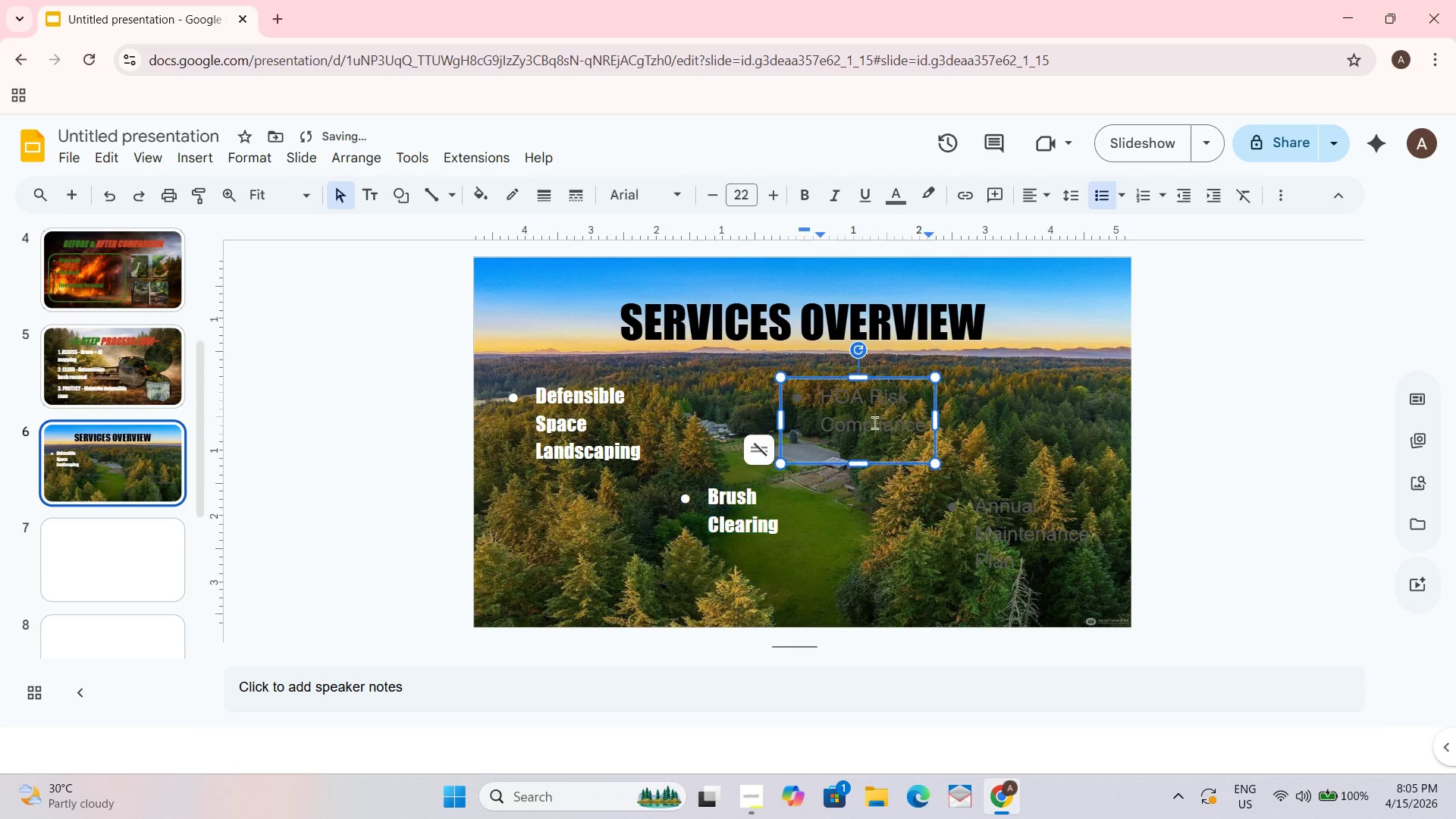 
key(Control+ControlLeft)
 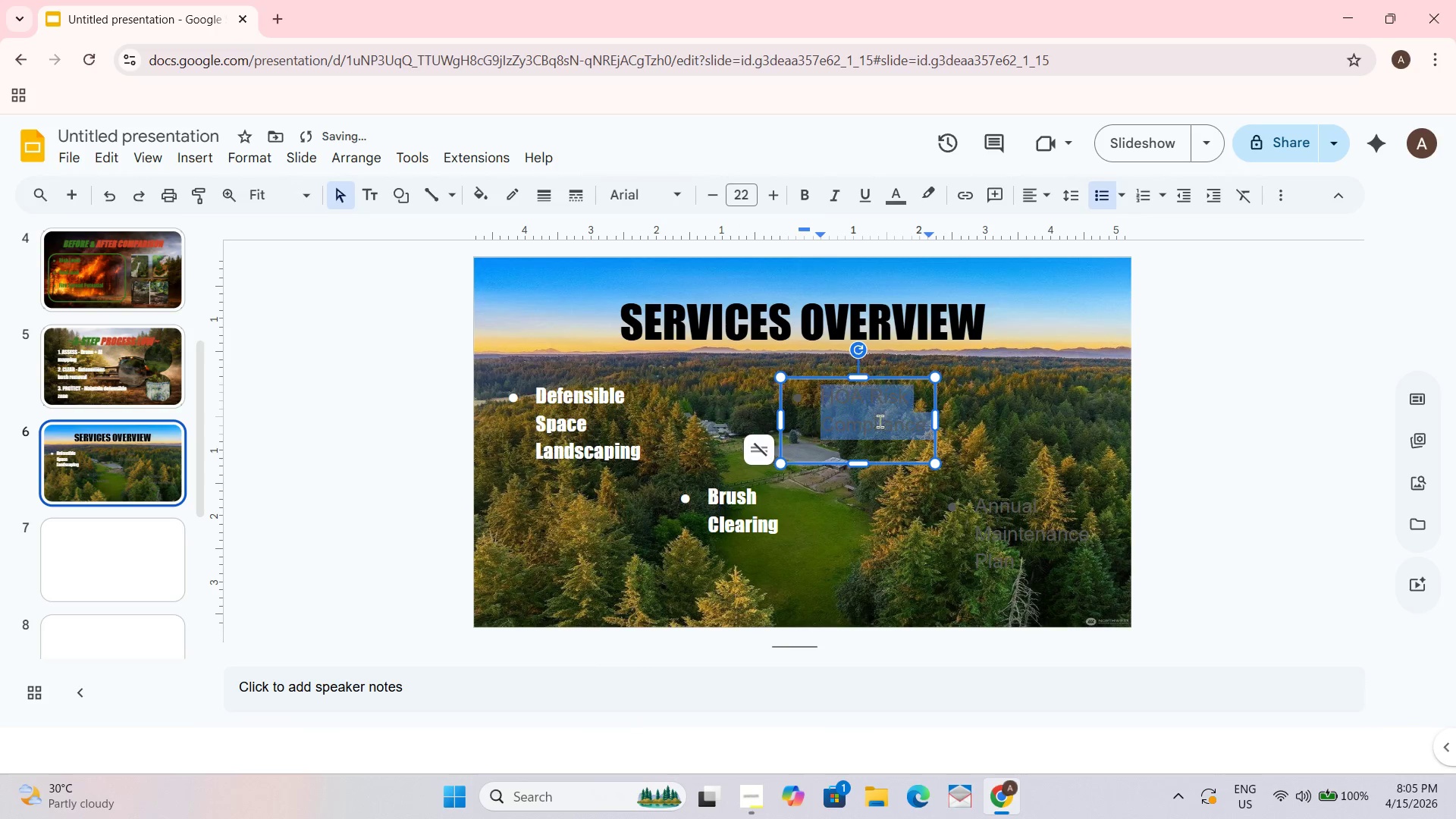 
key(Control+A)
 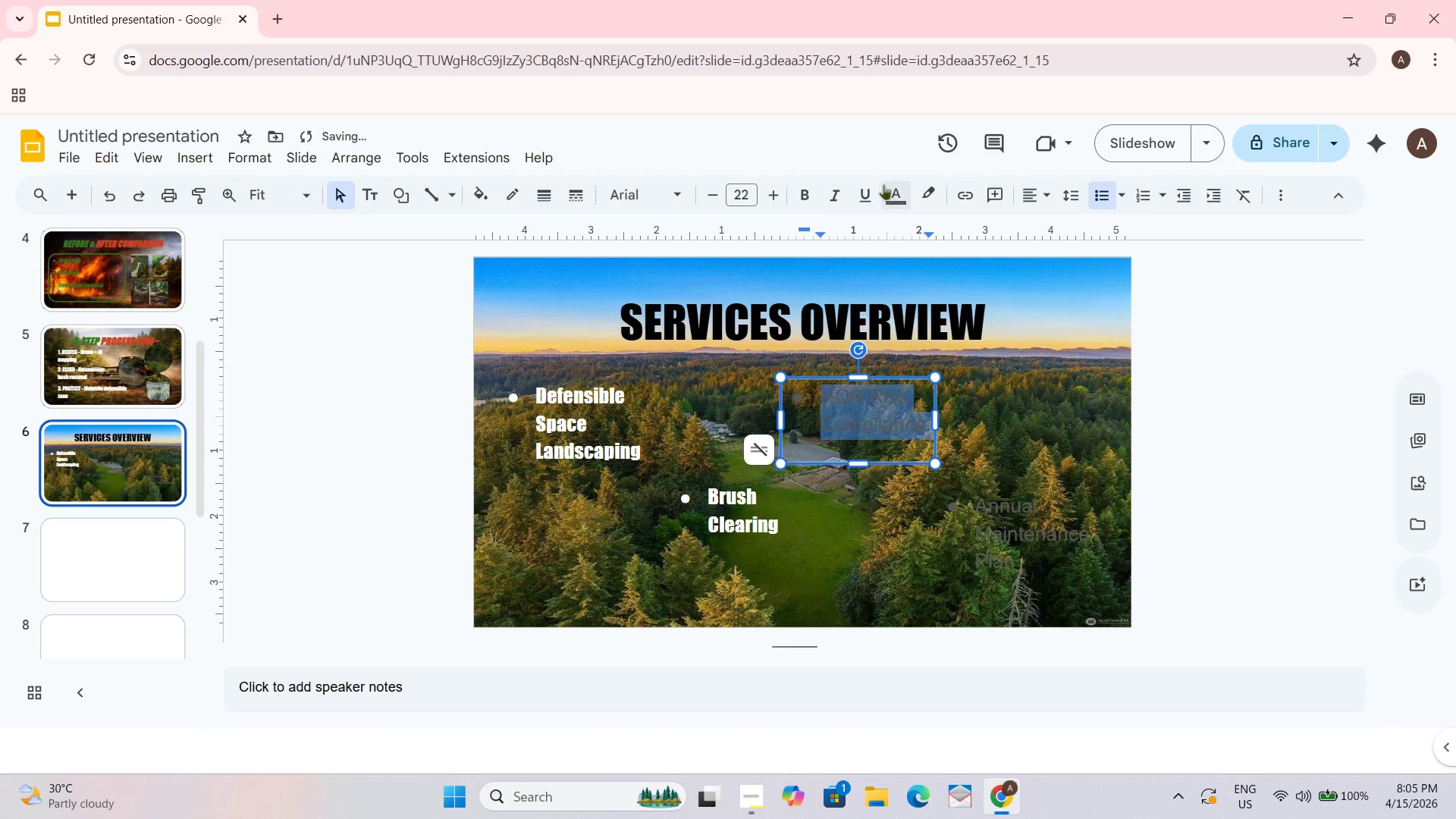 
left_click([893, 189])
 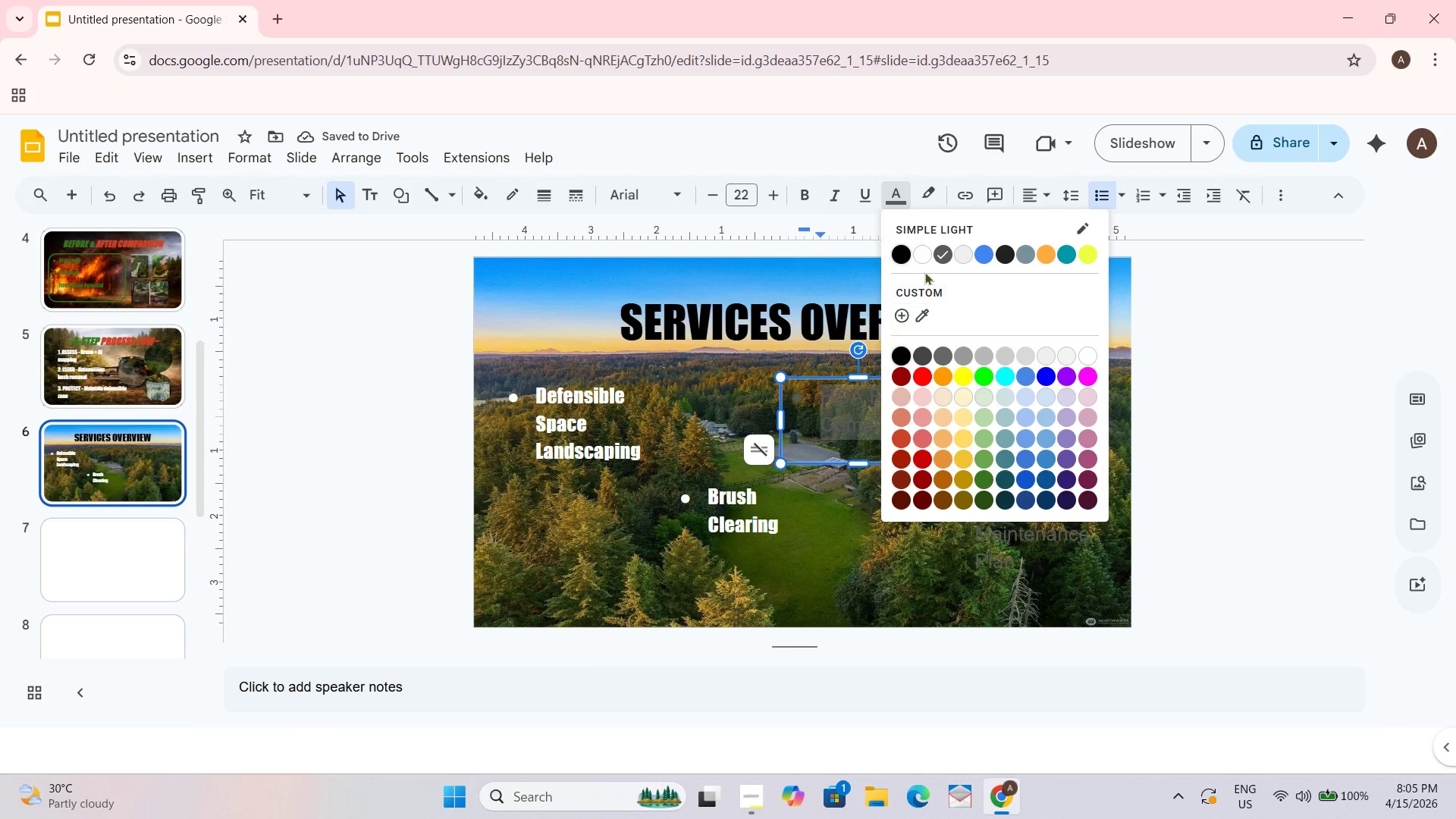 
left_click([923, 253])
 